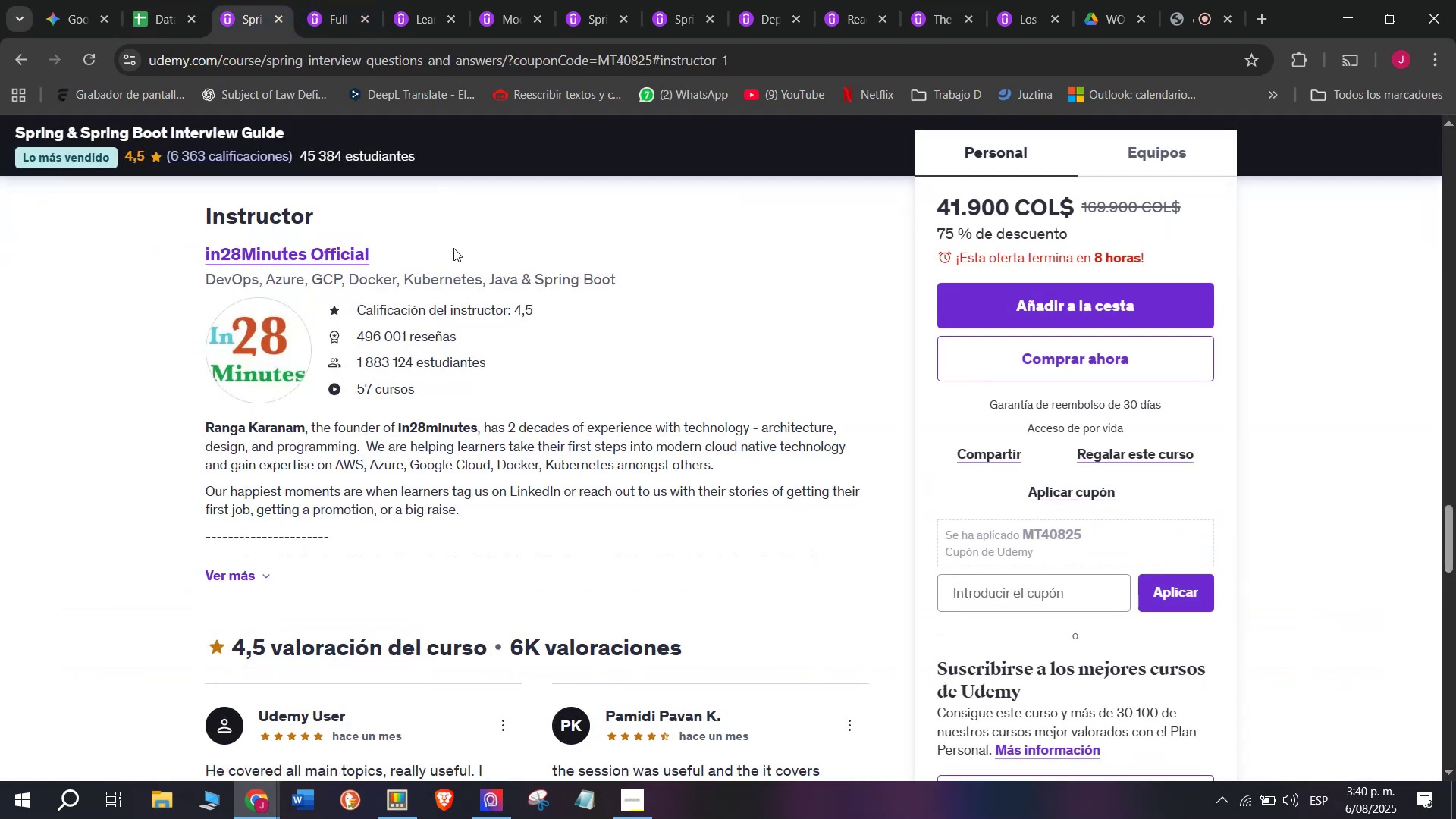 
left_click([581, 479])
 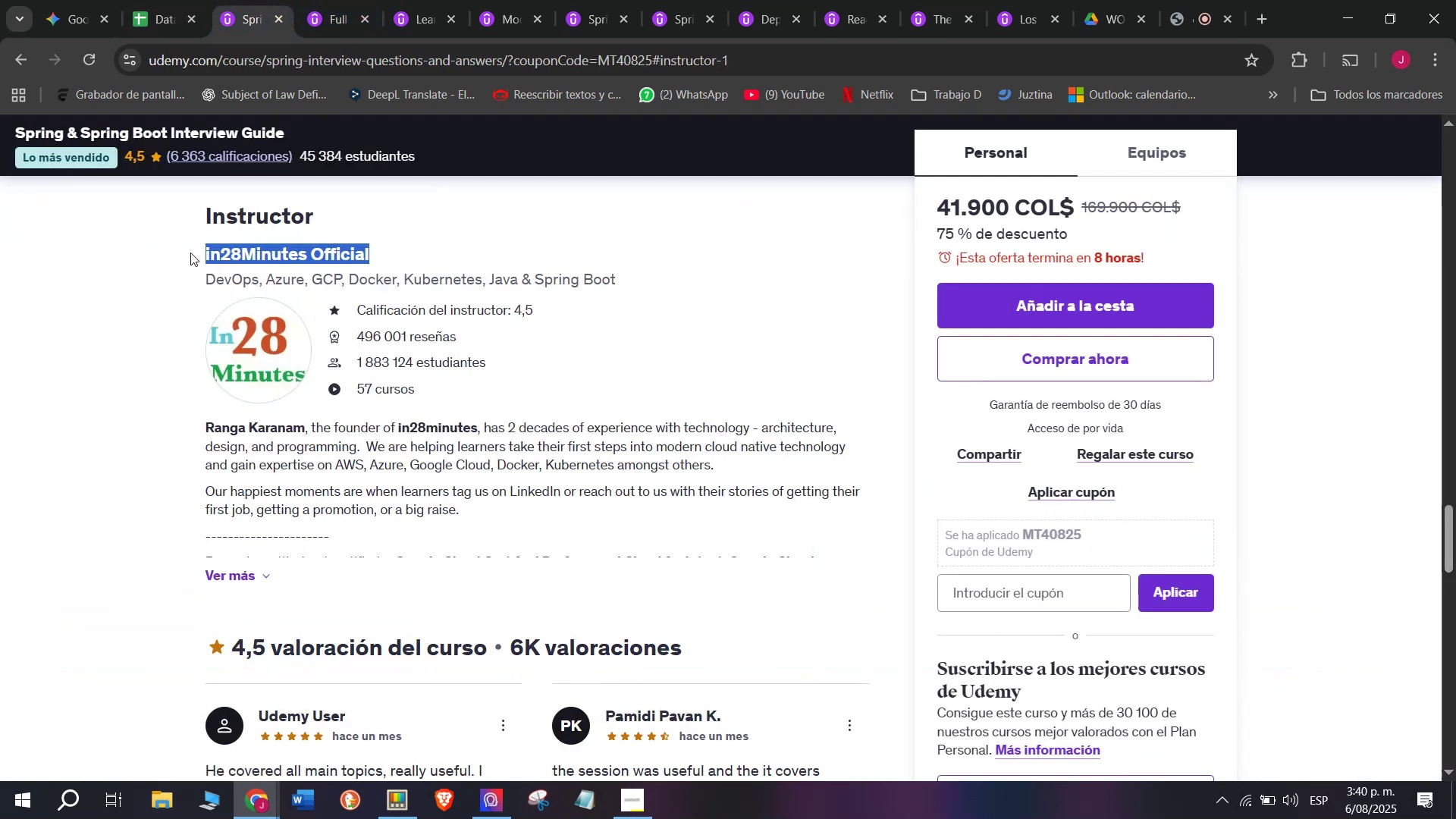 
scroll: coordinate [581, 479], scroll_direction: down, amount: 1.0
 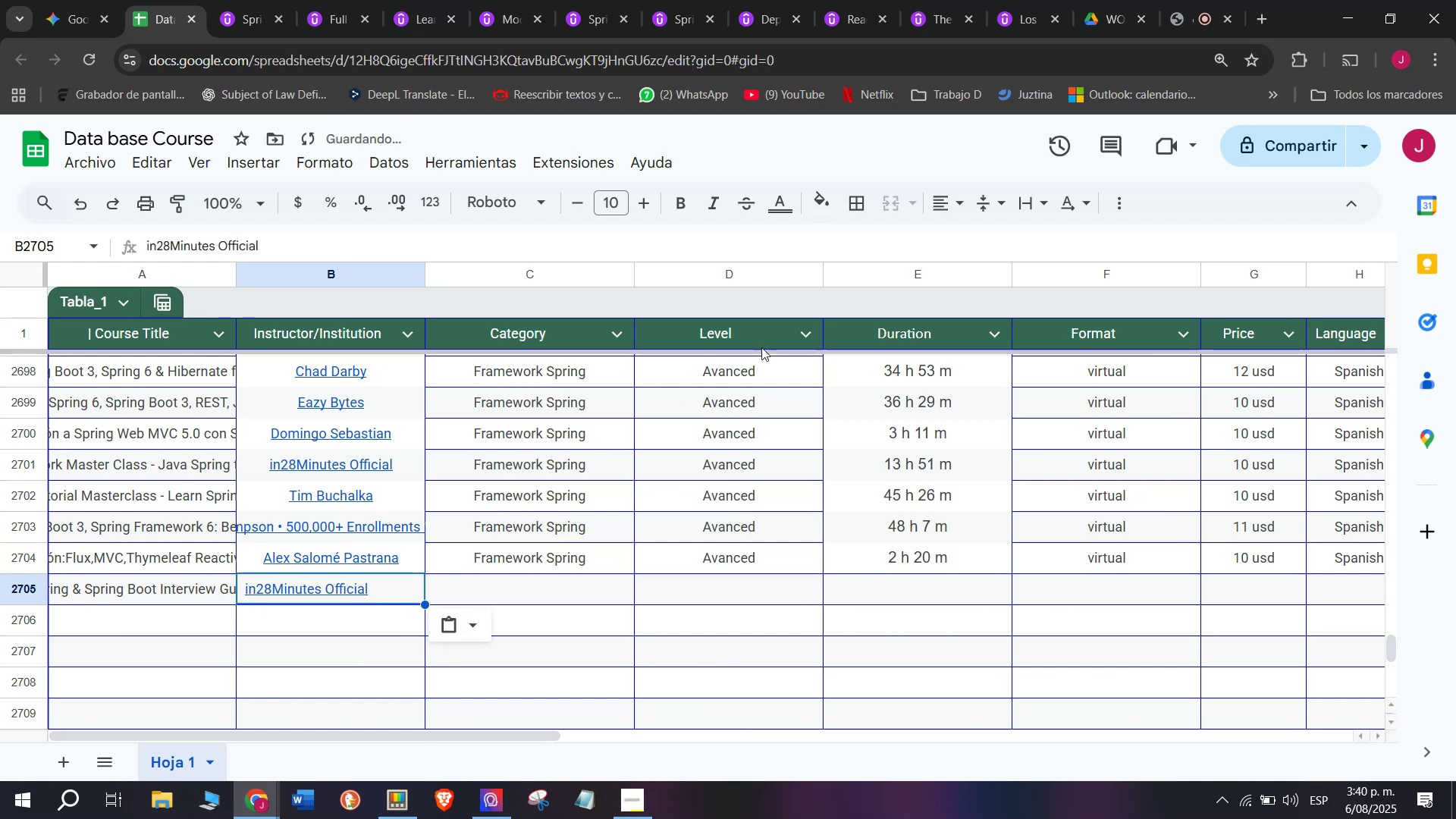 
left_click([215, 0])
 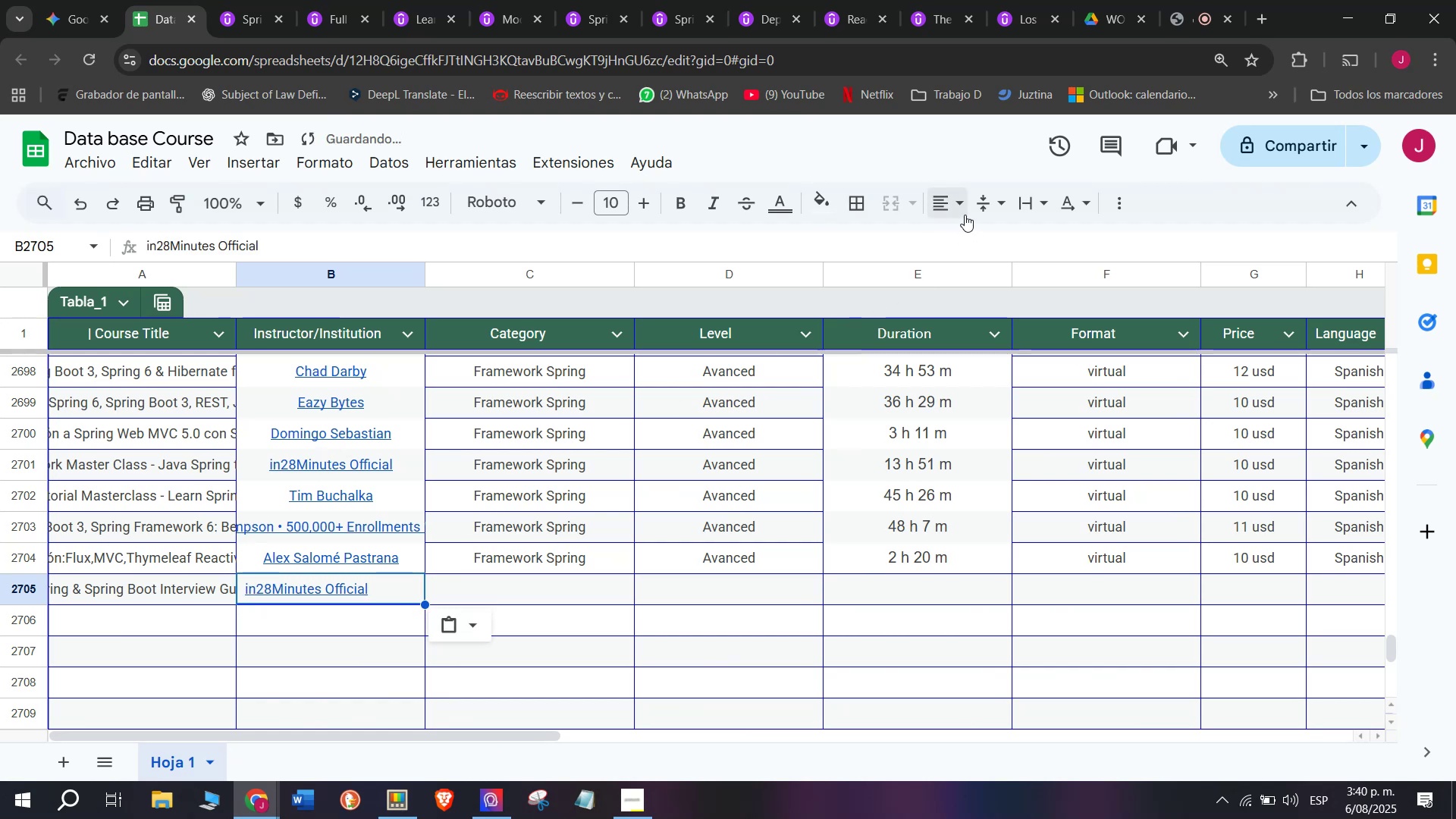 
left_click_drag(start_coordinate=[168, 247], to_coordinate=[475, 219])
 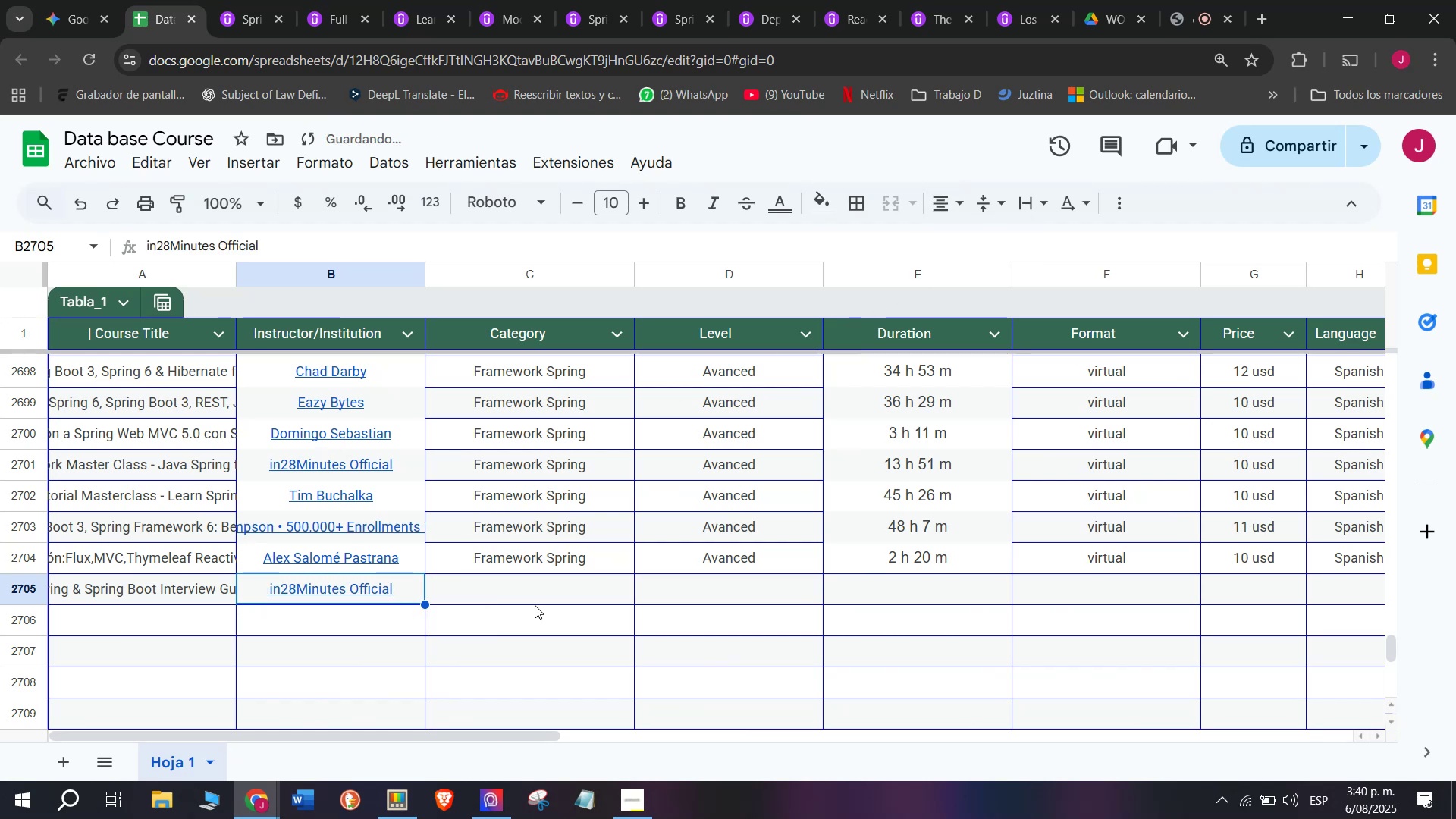 
key(Break)
 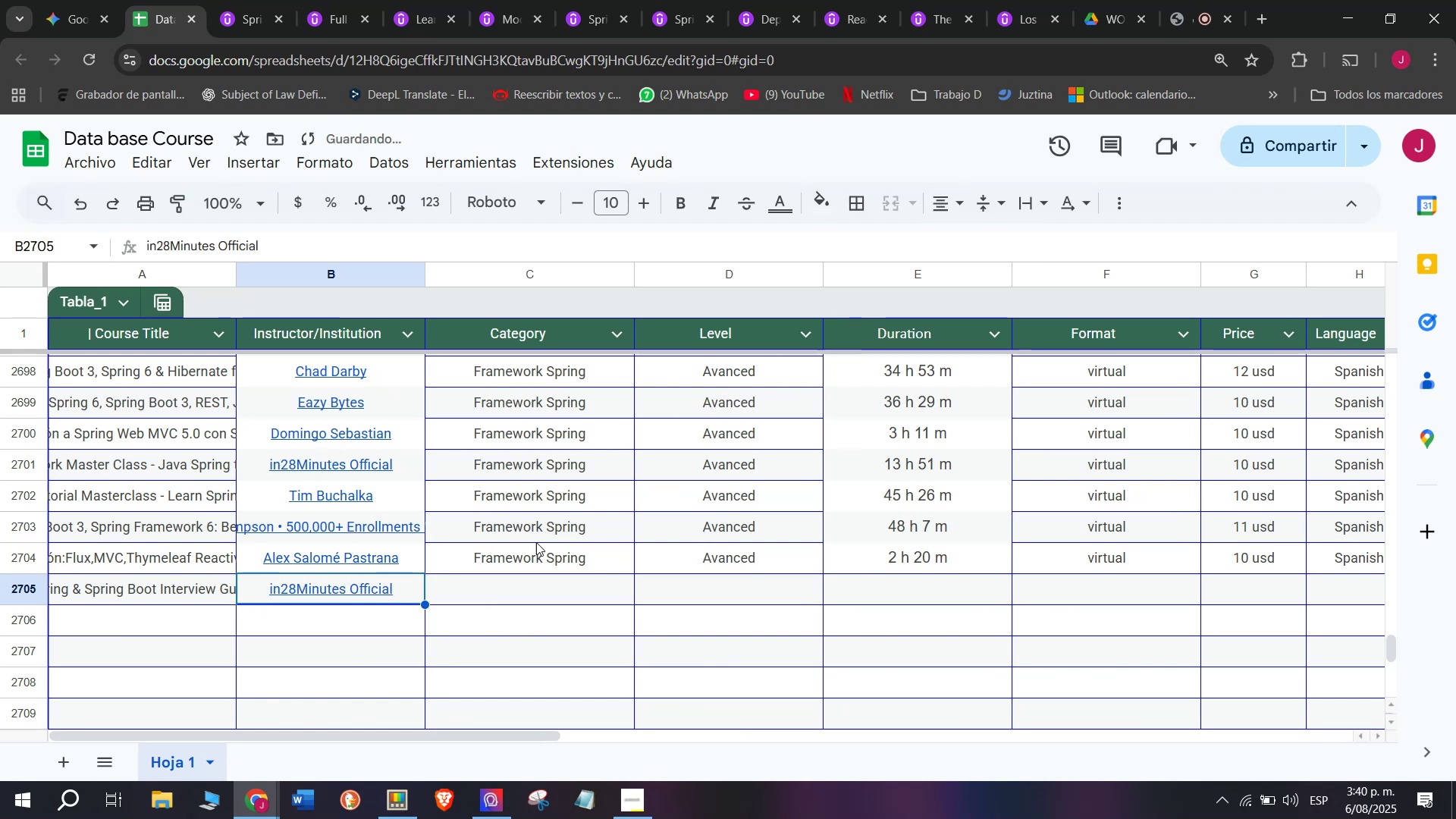 
key(Control+ControlLeft)
 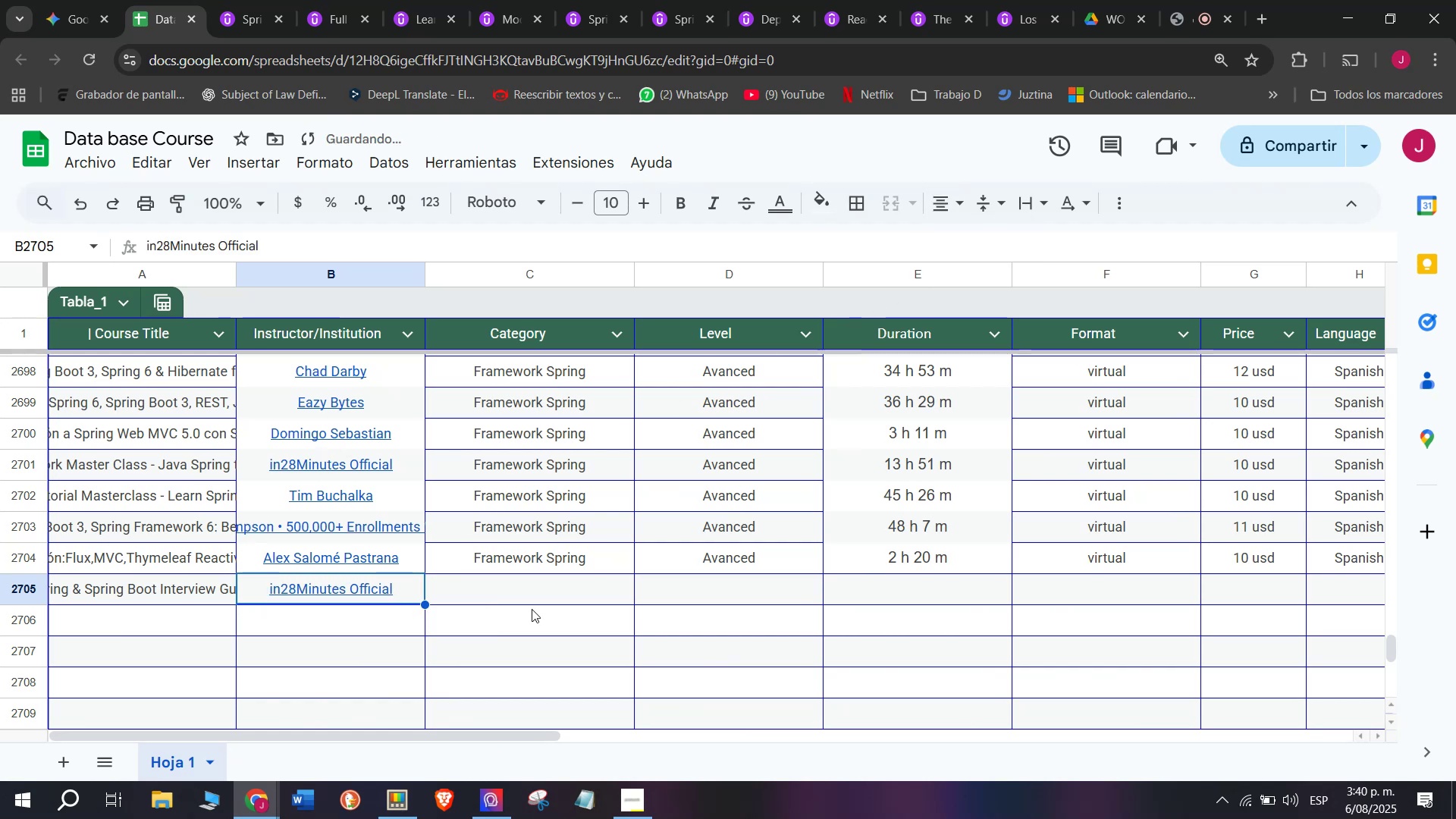 
key(Control+C)
 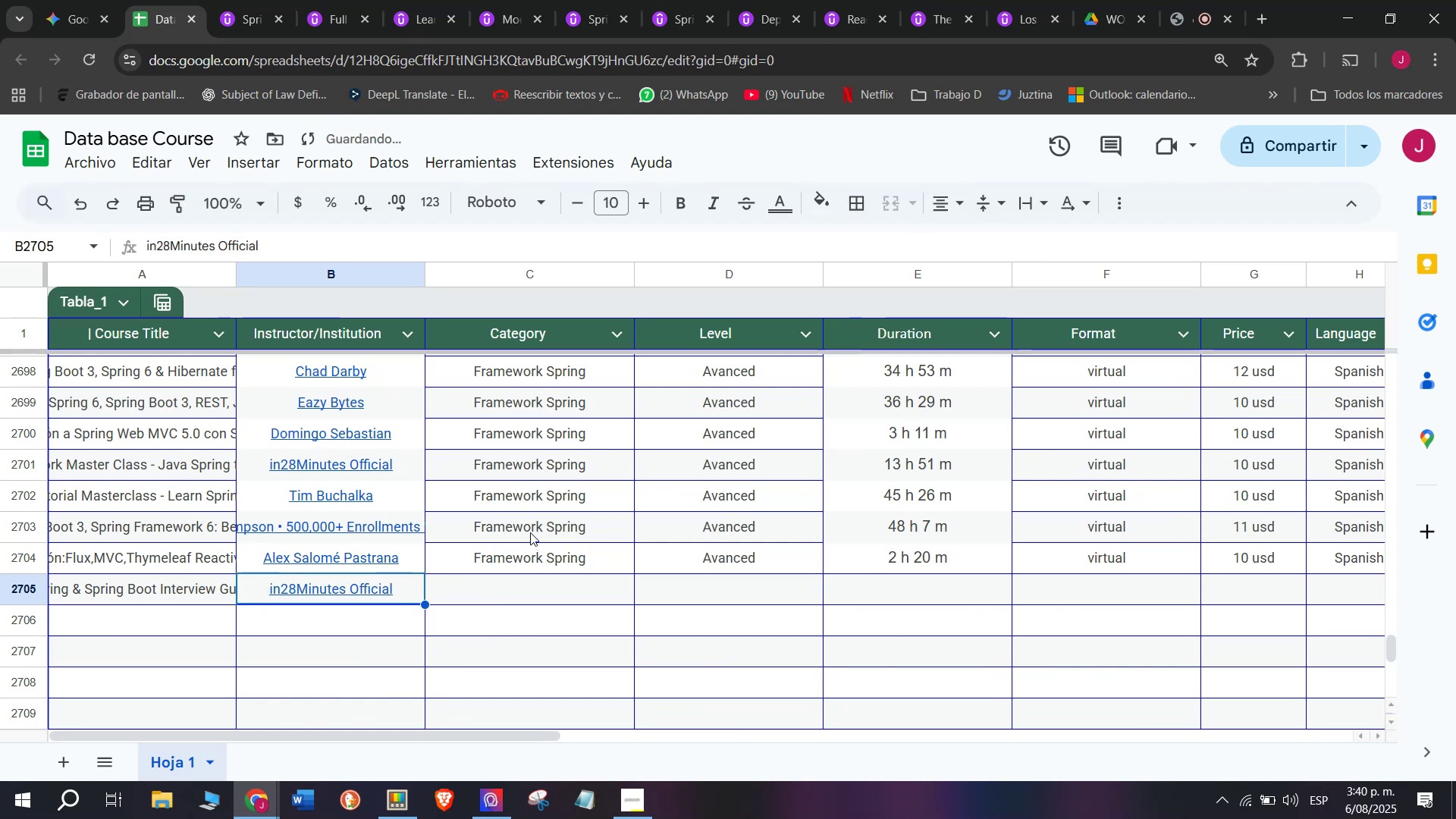 
left_click_drag(start_coordinate=[455, 248], to_coordinate=[190, 252])
 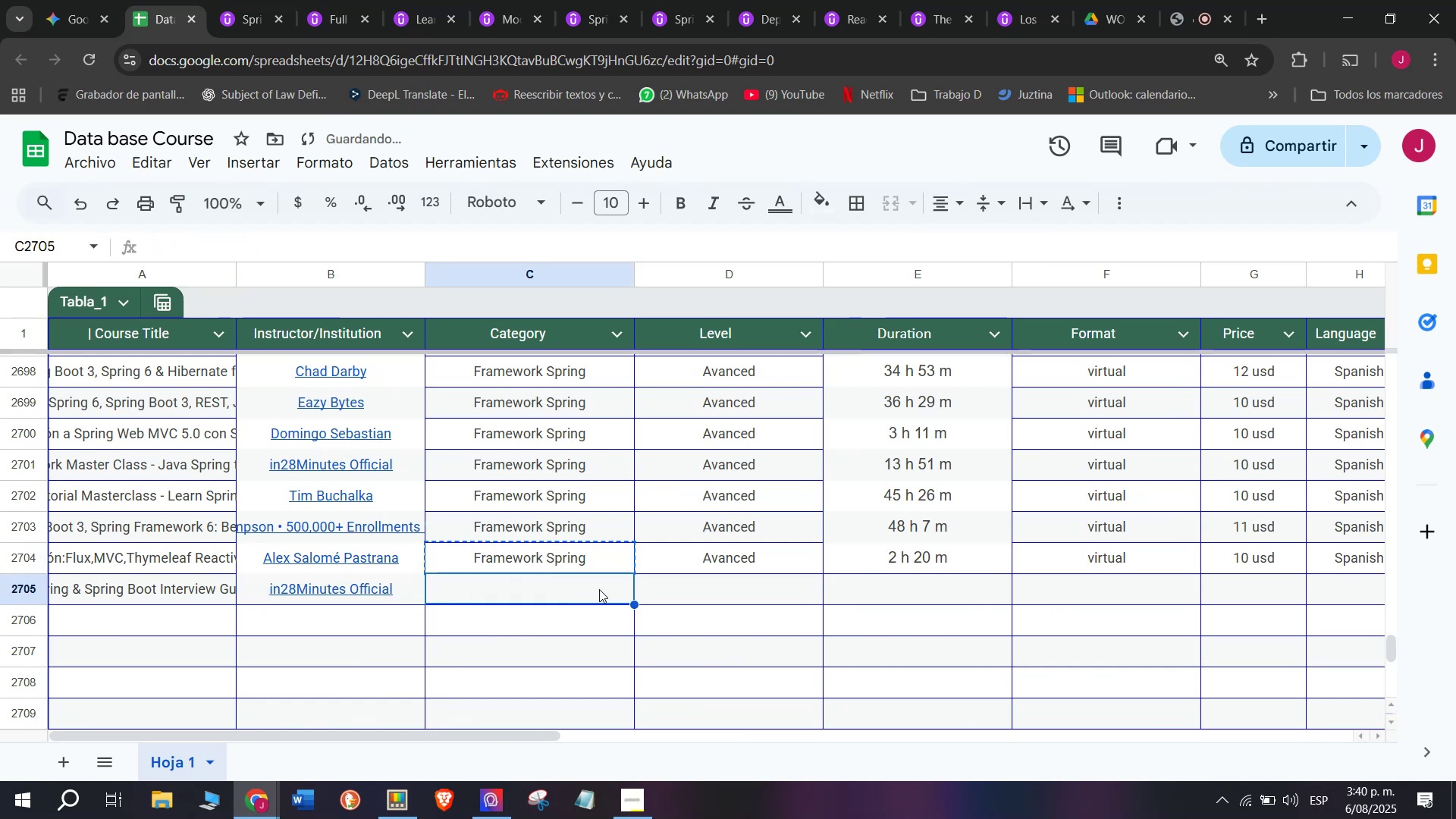 
key(Control+ControlLeft)
 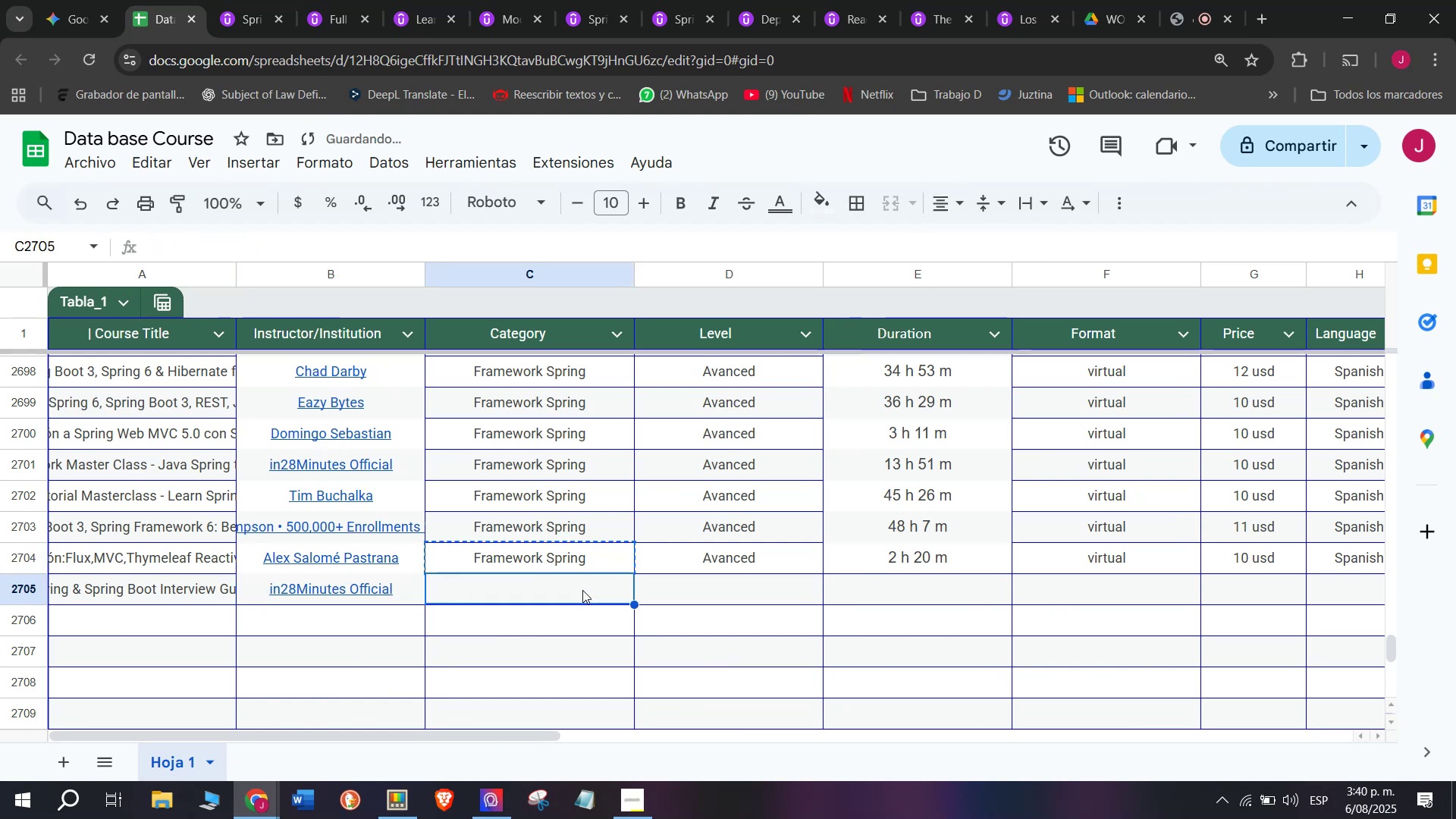 
key(Break)
 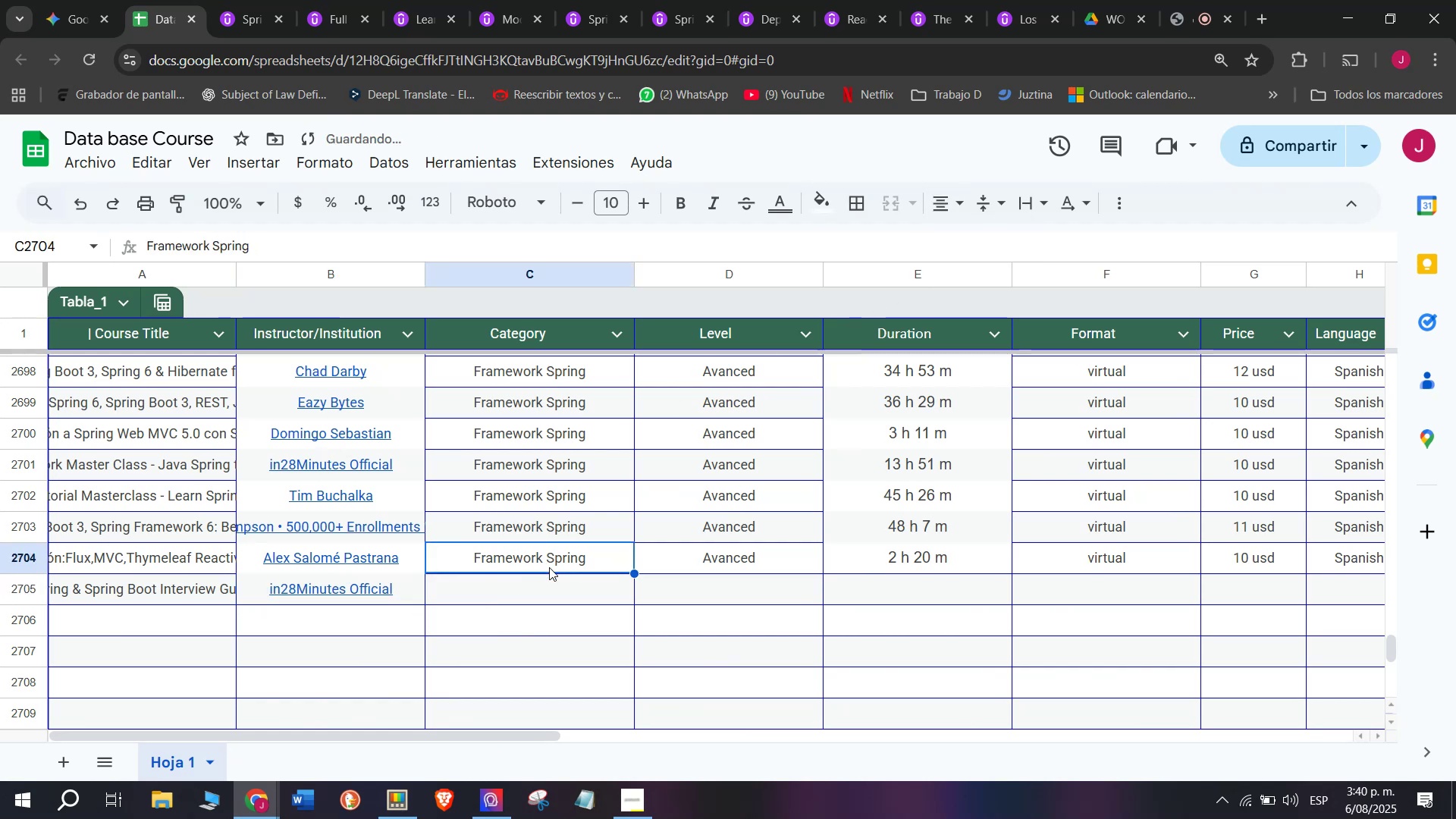 
key(Control+C)
 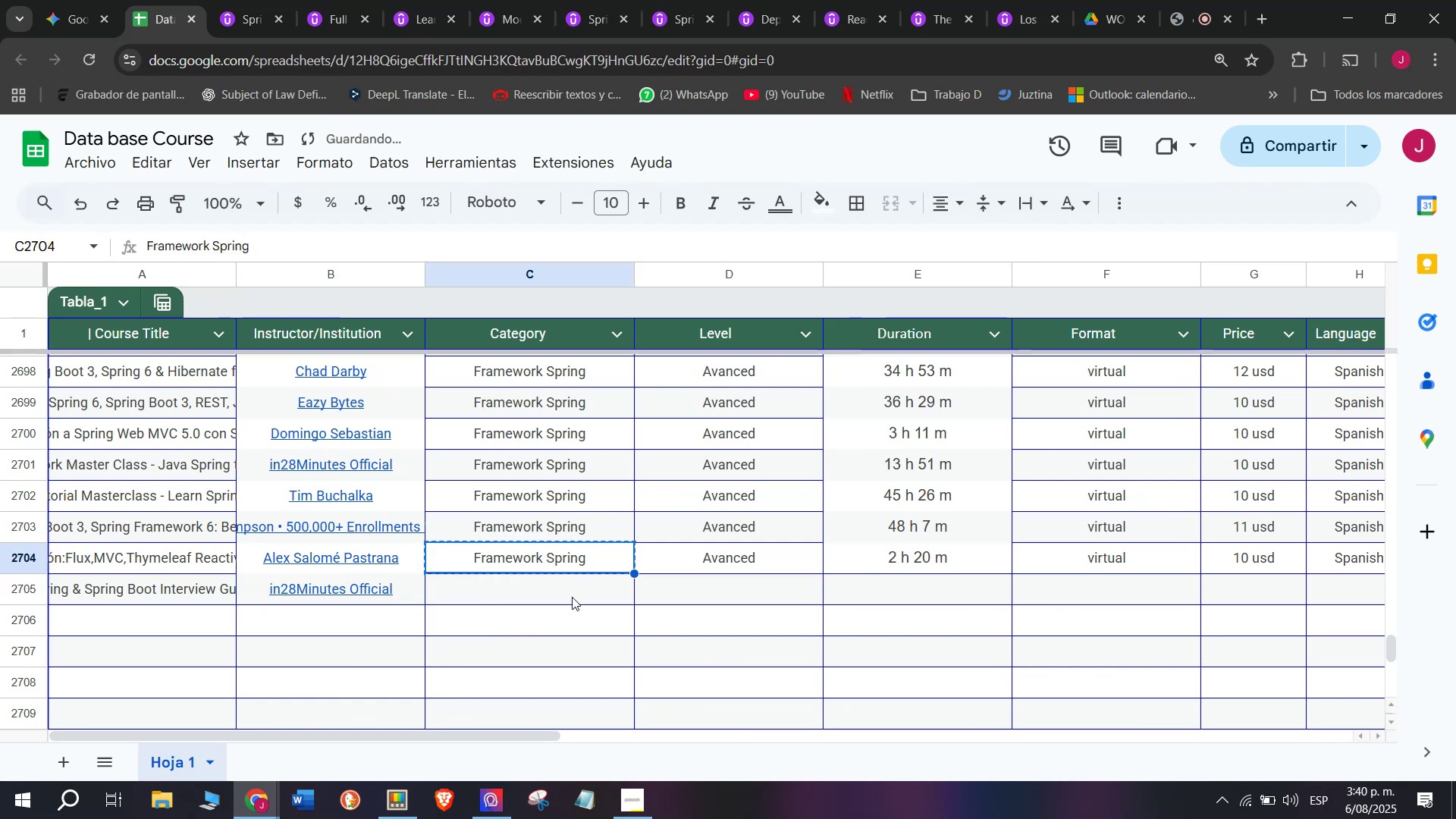 
key(Break)
 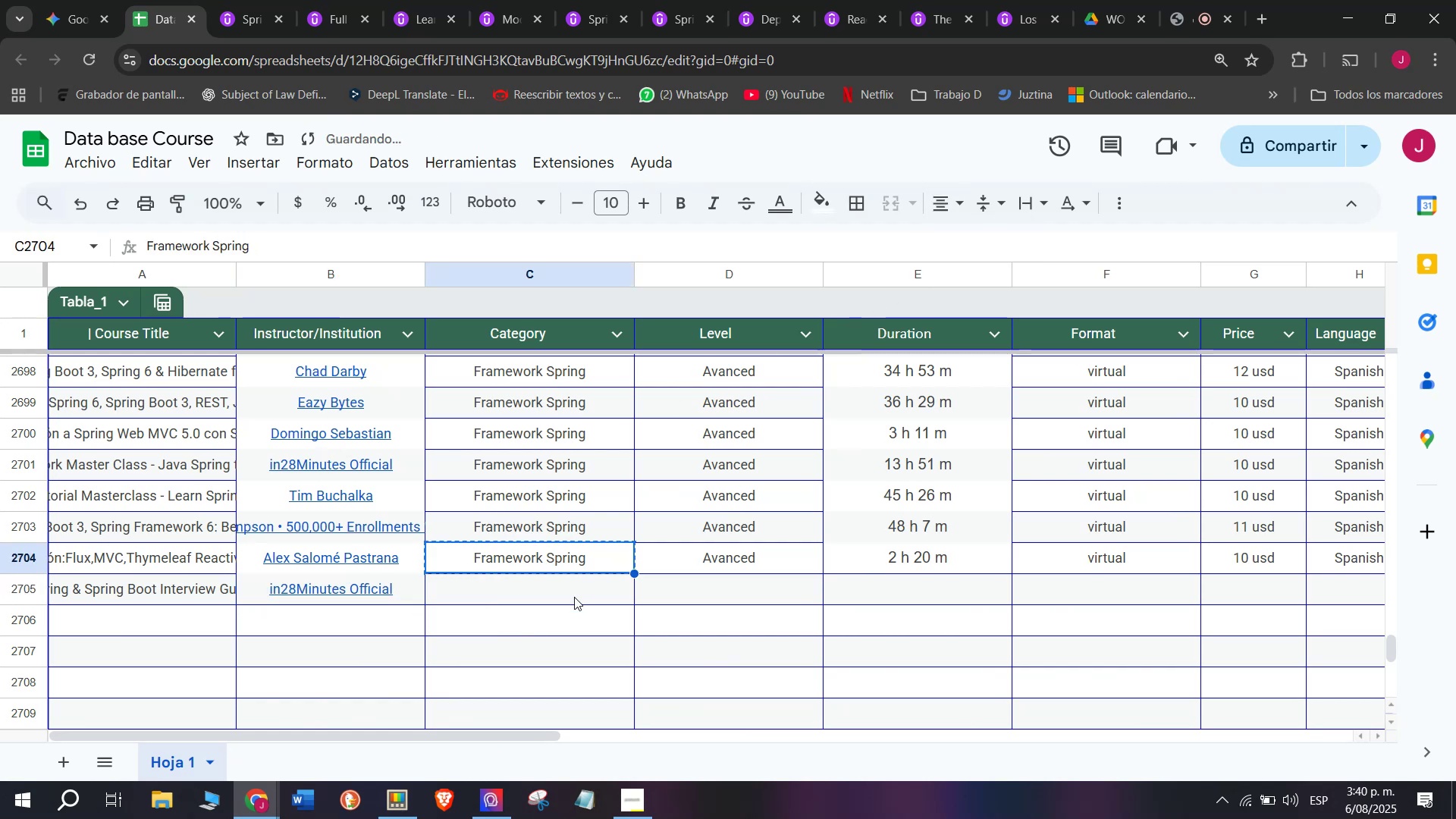 
key(Control+ControlLeft)
 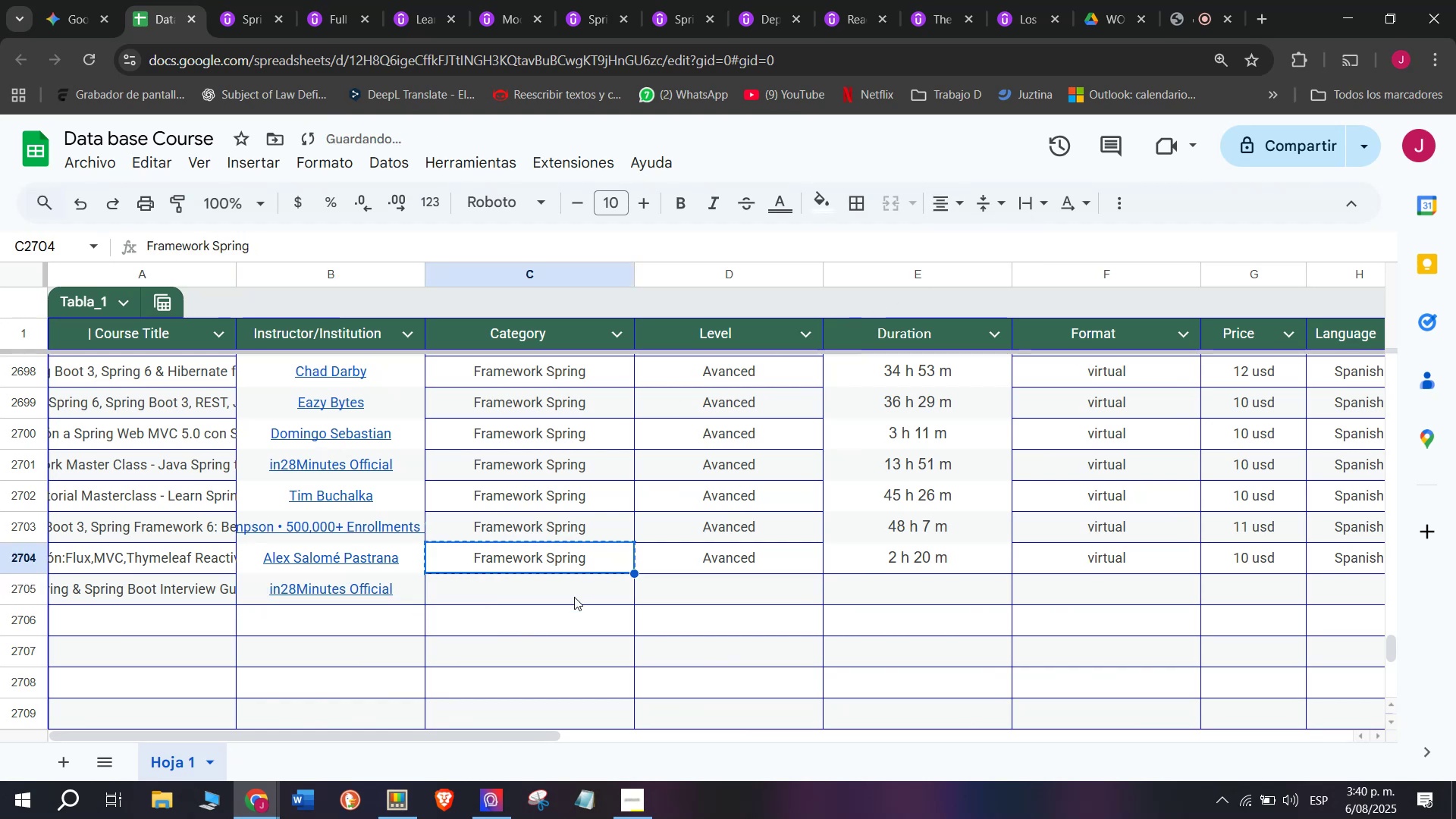 
key(Control+C)
 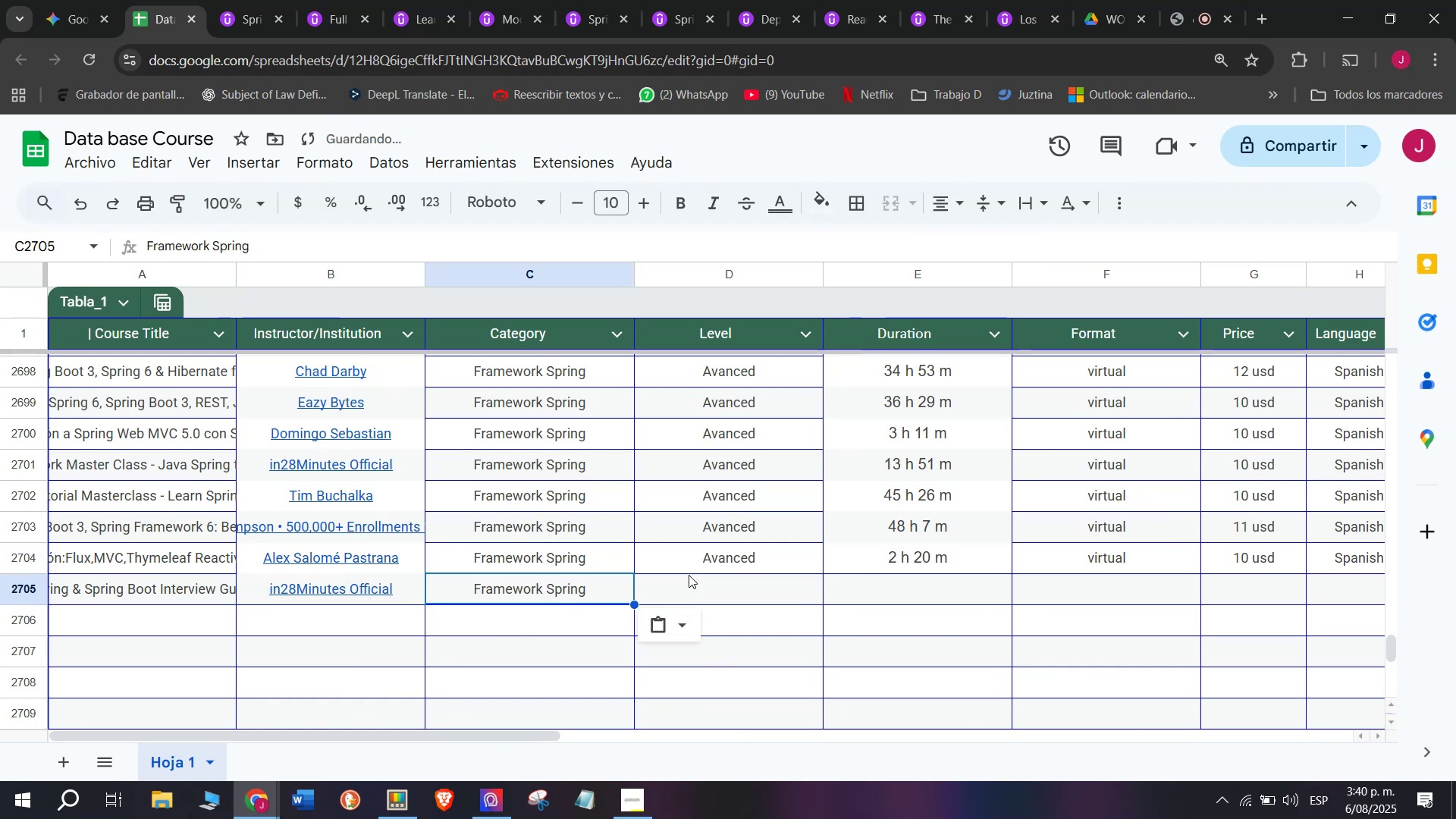 
left_click([133, 0])
 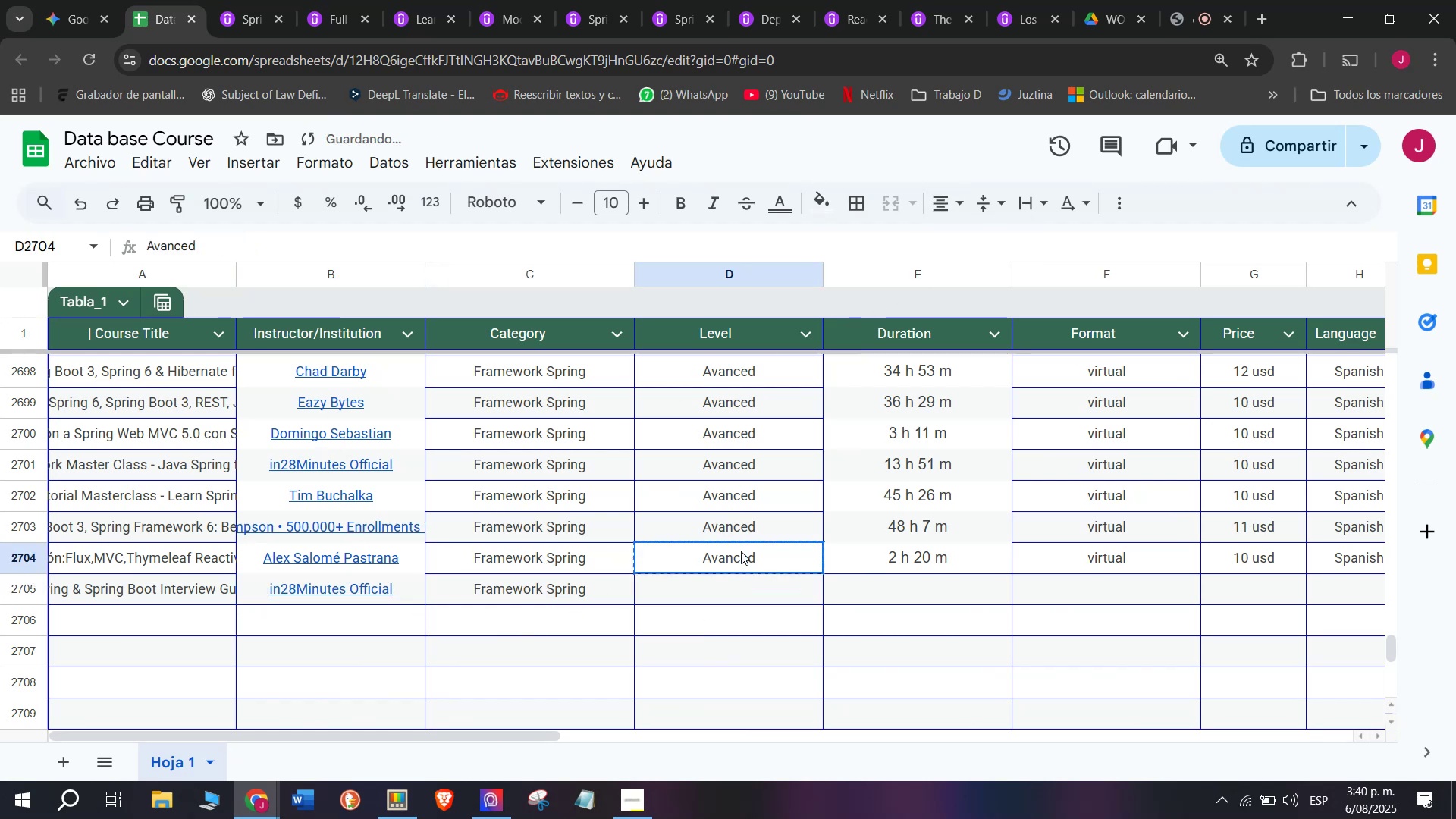 
key(Z)
 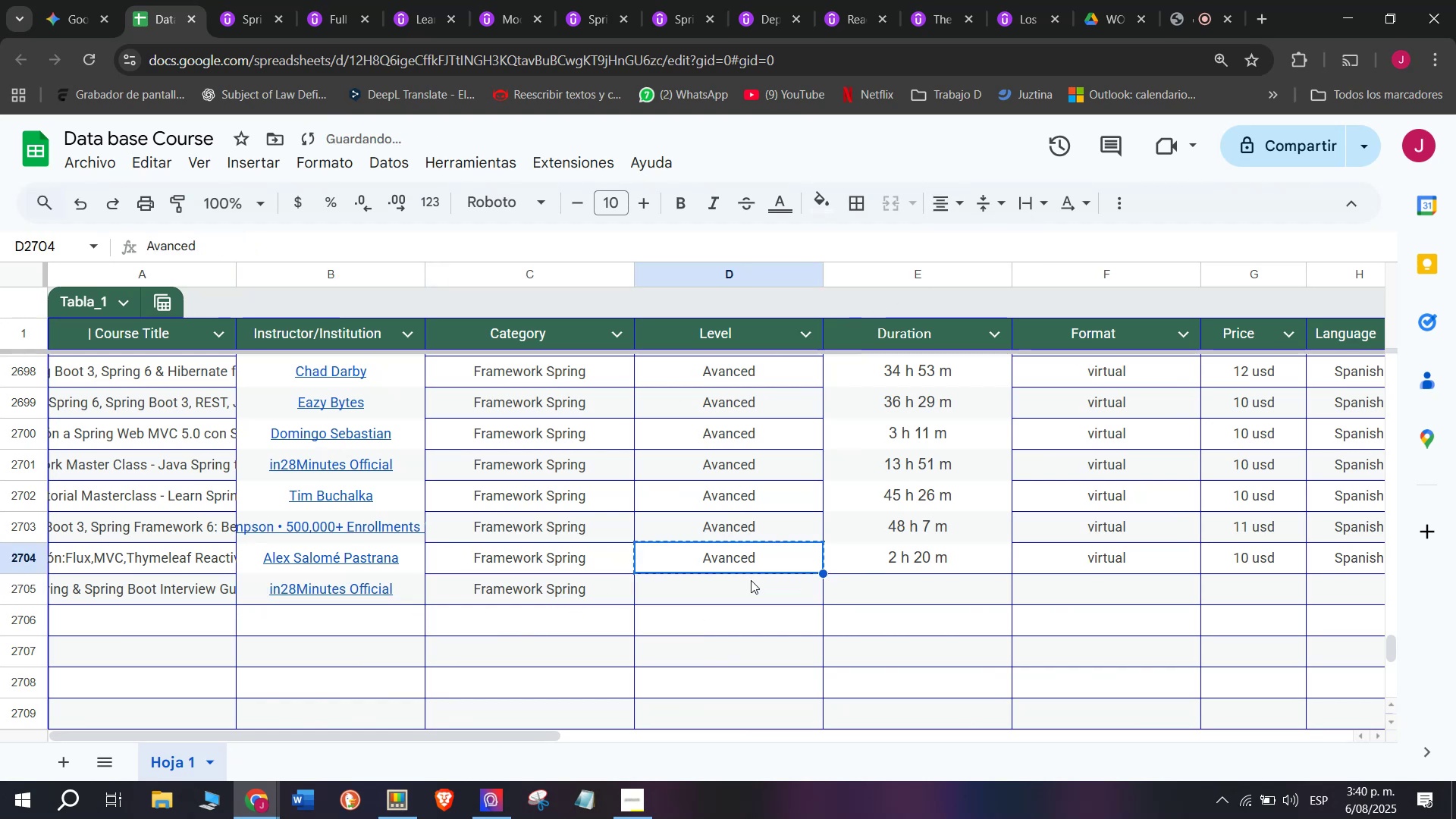 
key(Control+ControlLeft)
 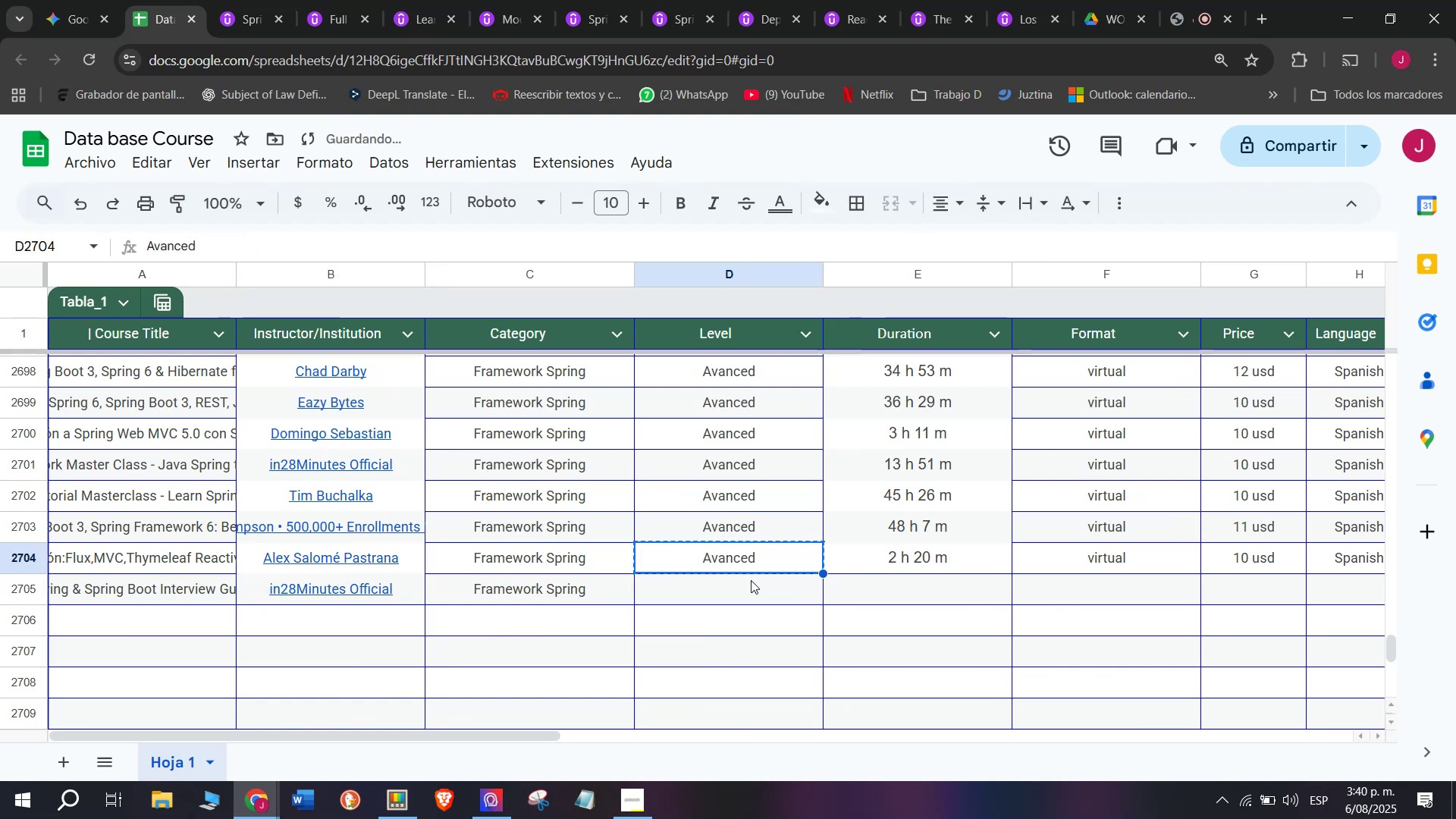 
key(Control+V)
 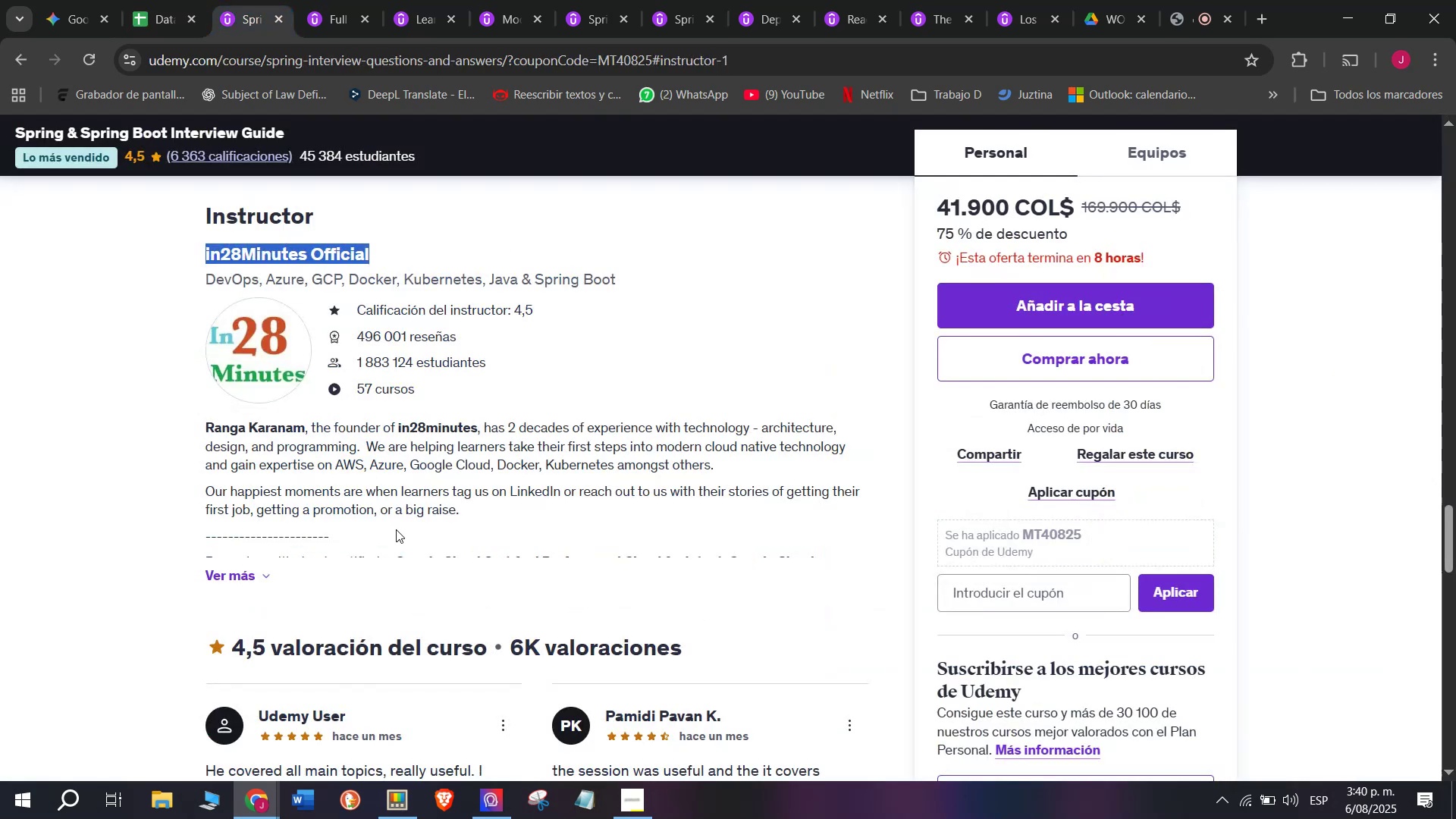 
double_click([977, 235])
 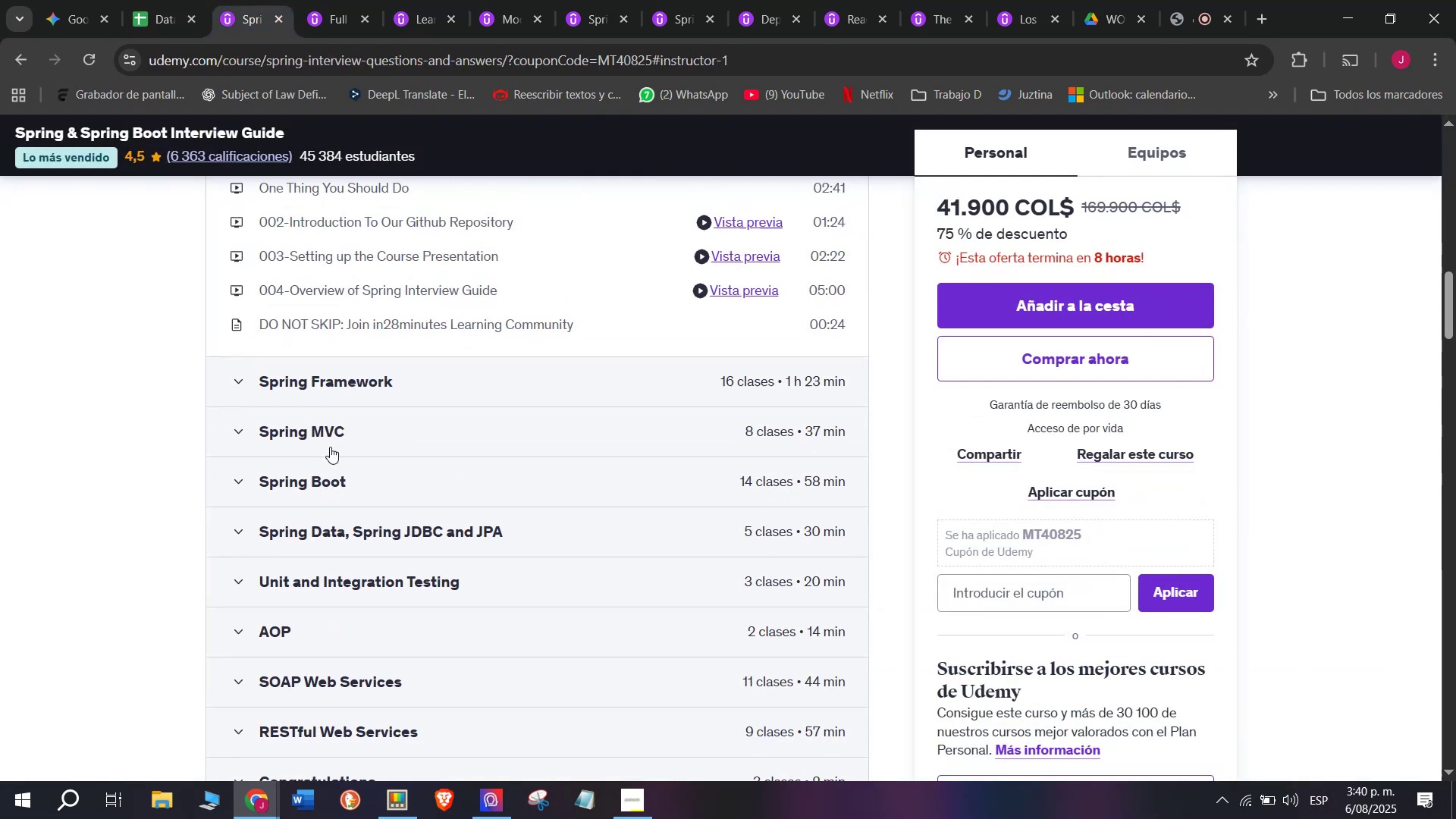 
key(Break)
 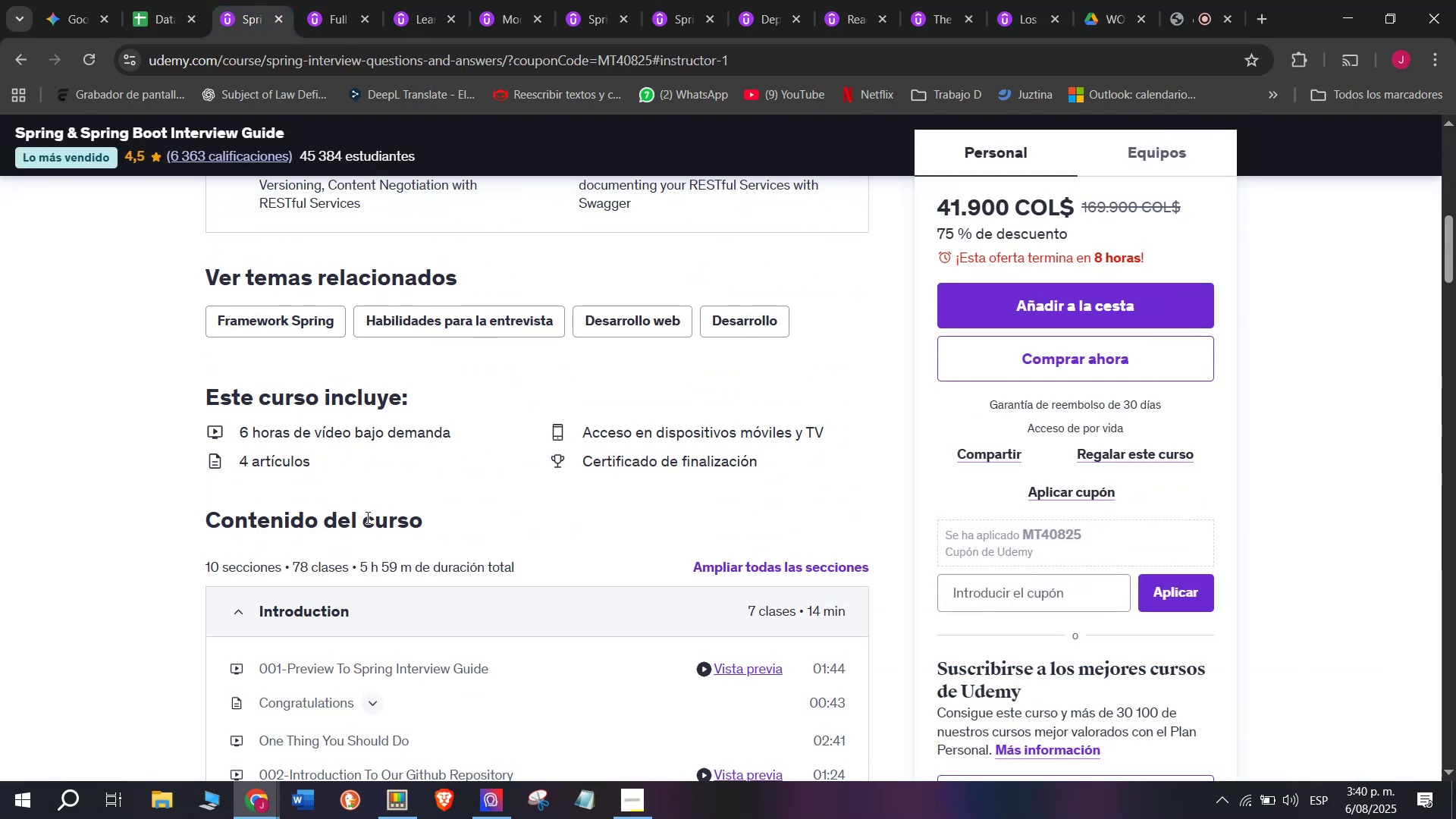 
key(Control+ControlLeft)
 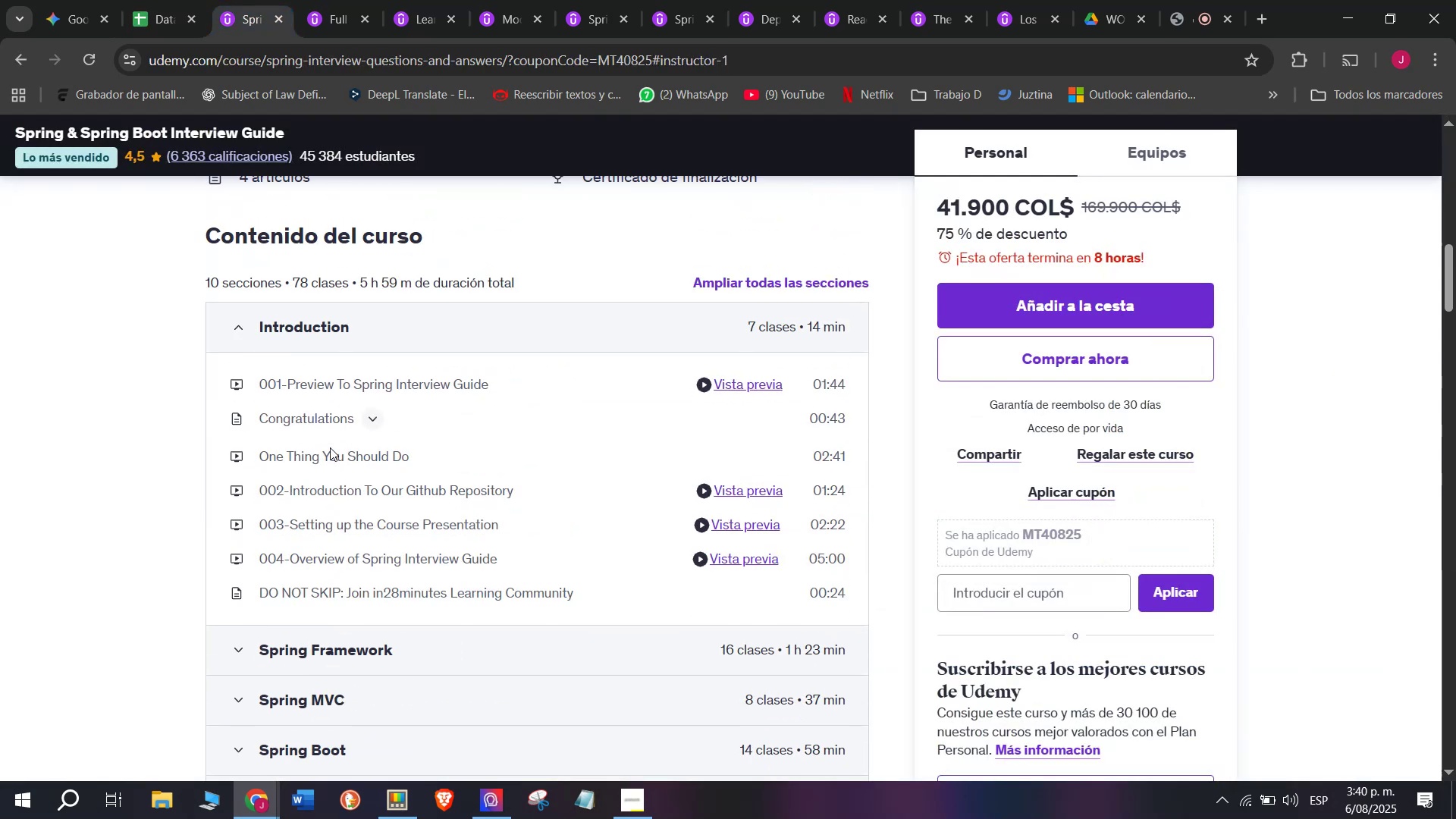 
key(Control+C)
 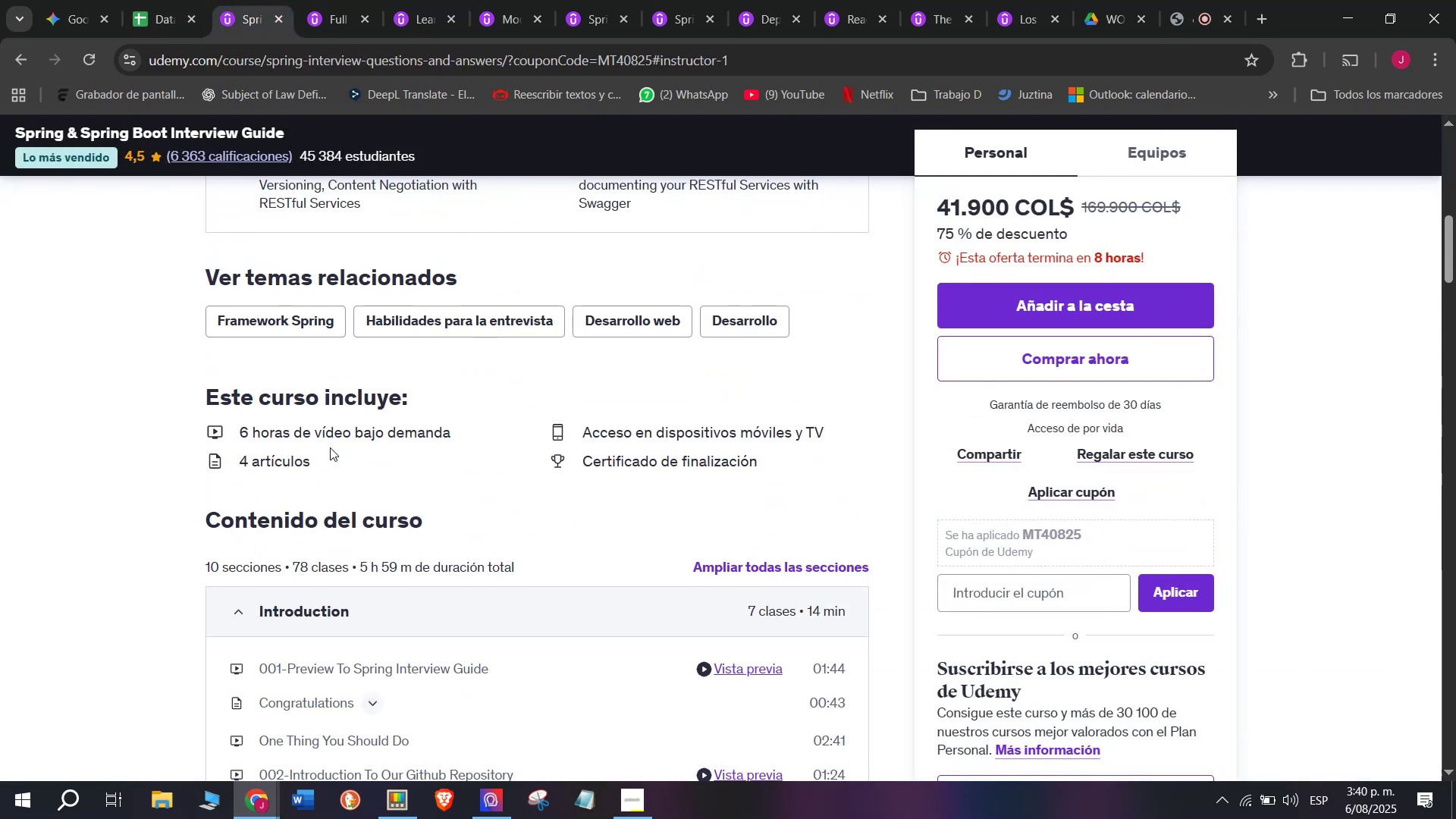 
left_click([580, 590])
 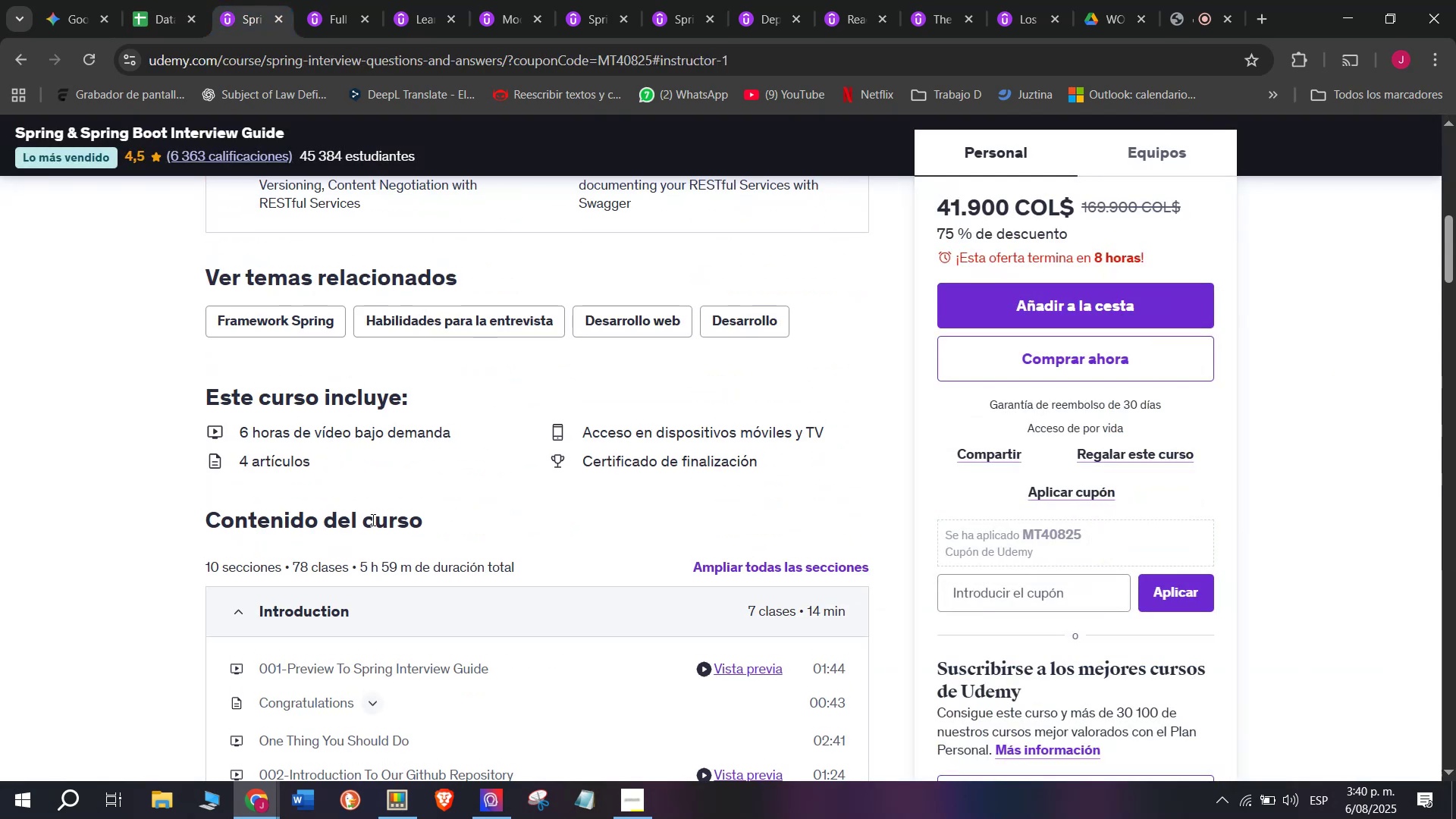 
key(Control+ControlLeft)
 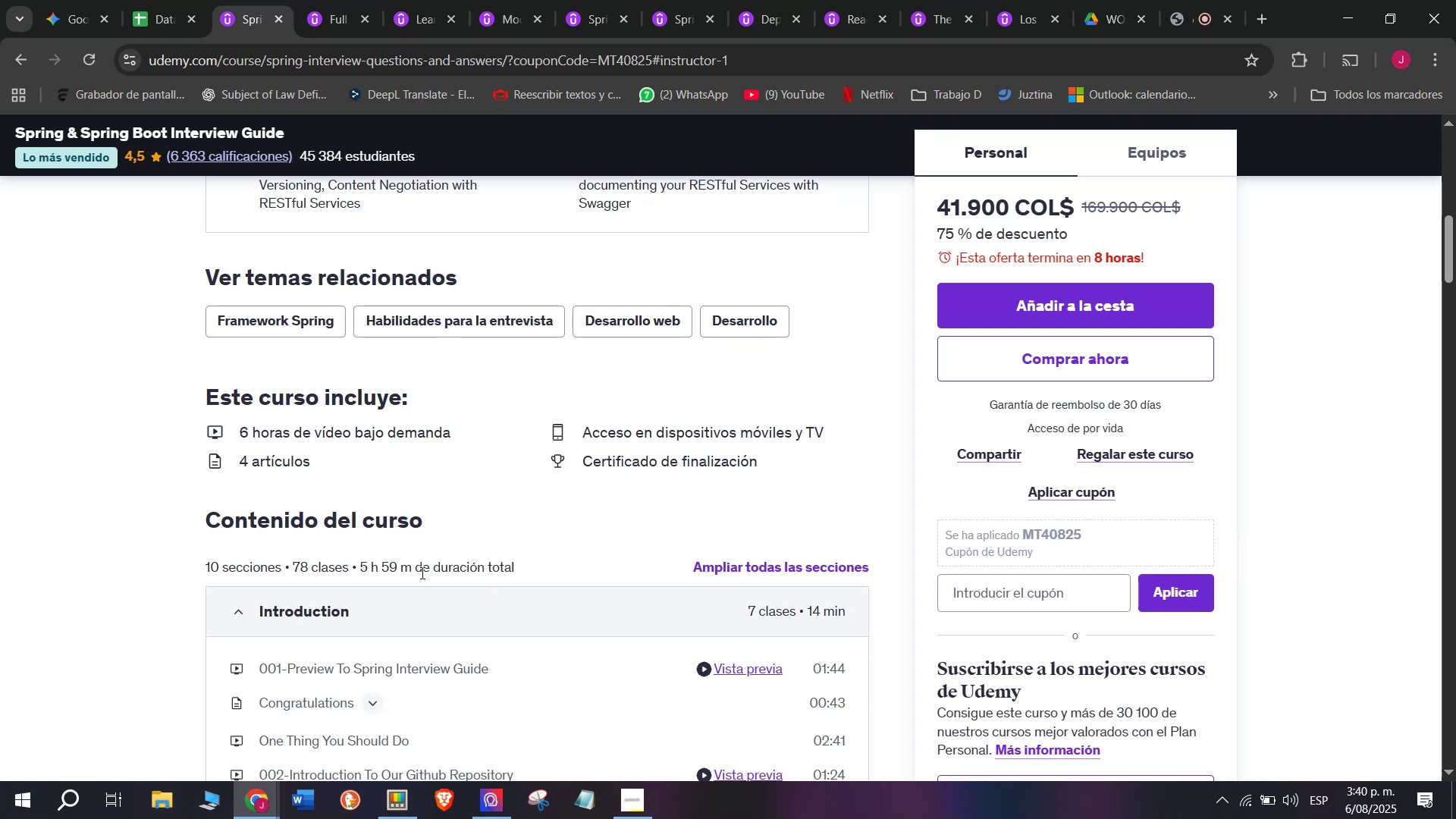 
key(Z)
 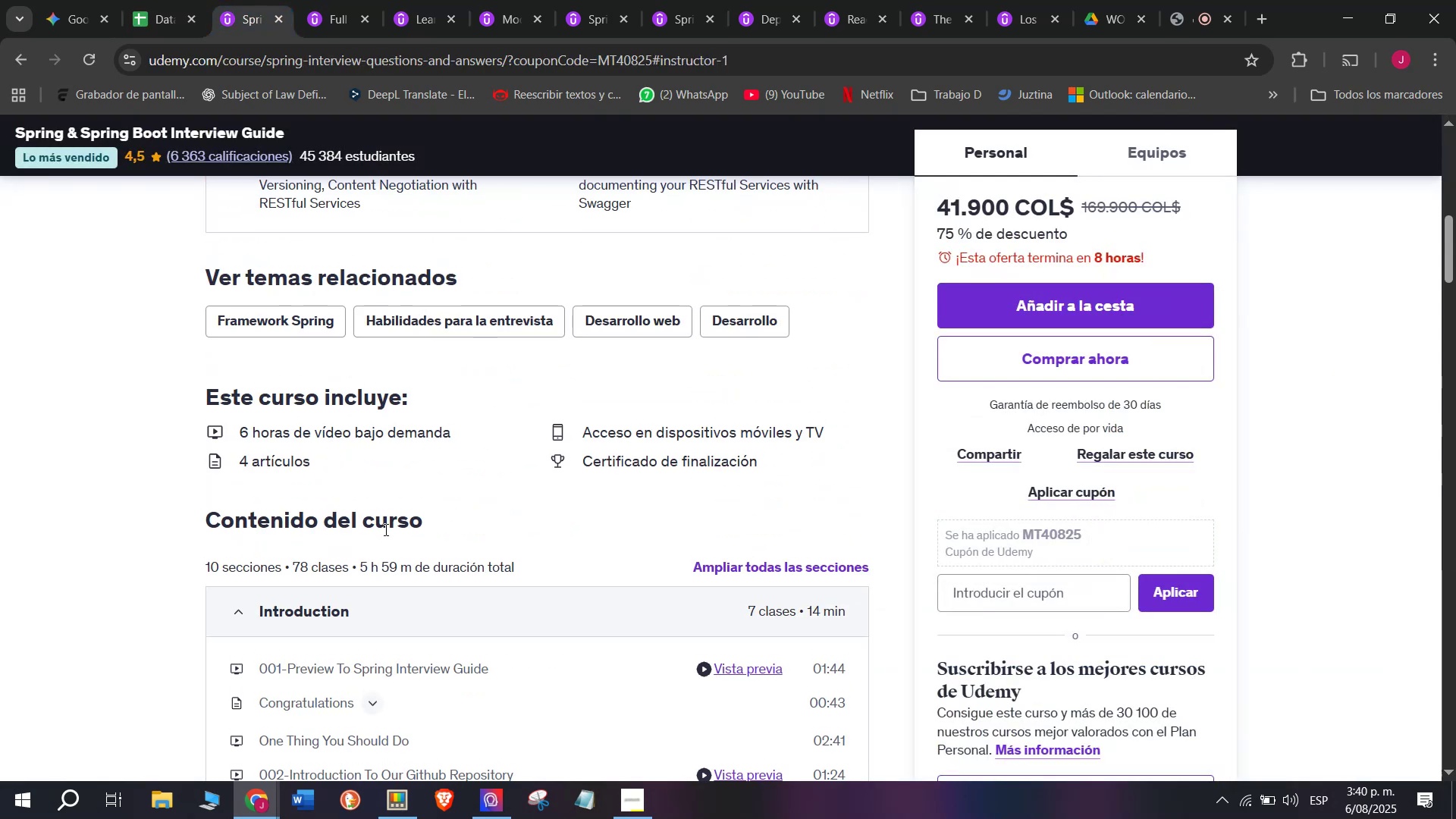 
key(Control+V)
 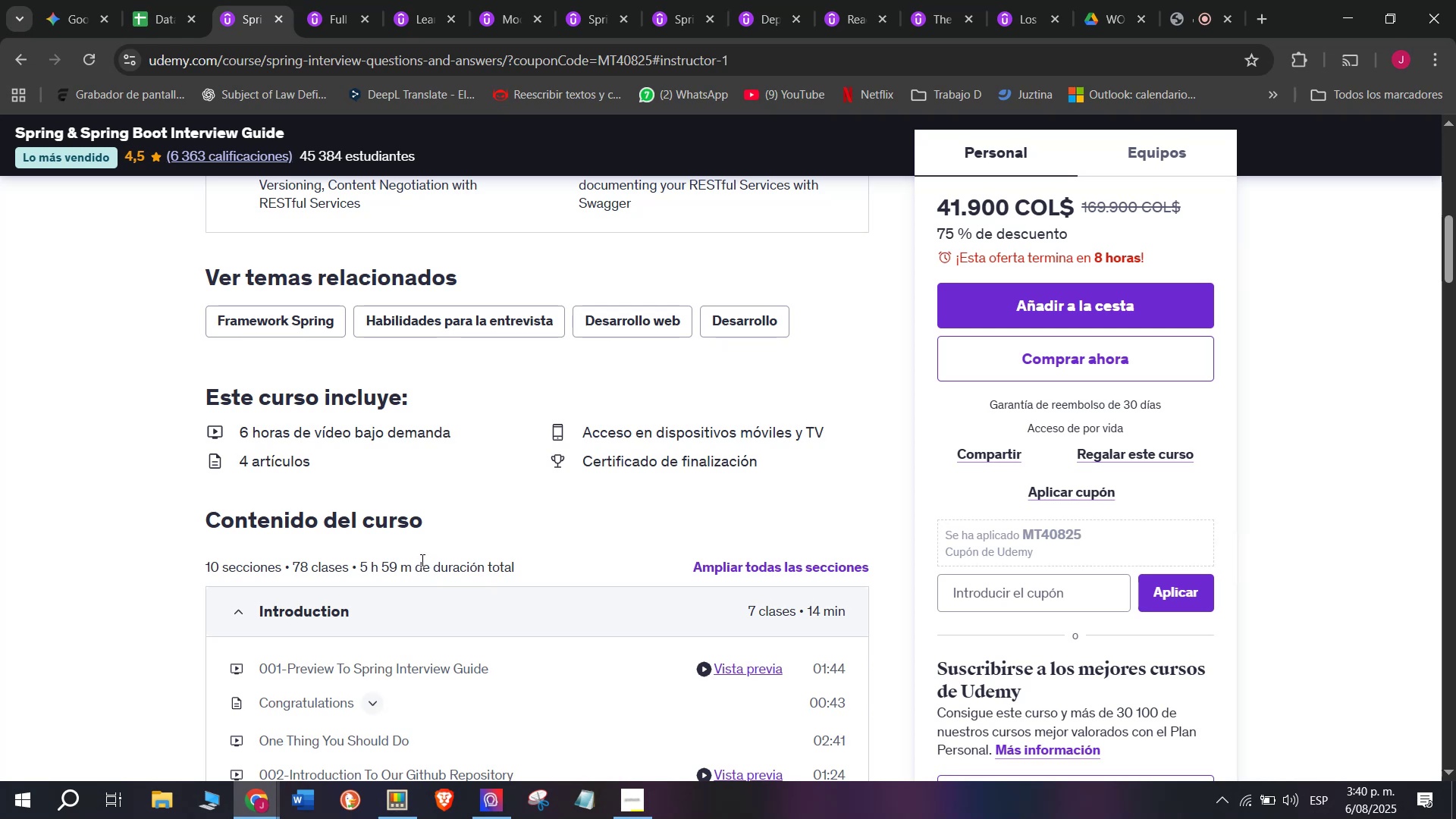 
key(Break)
 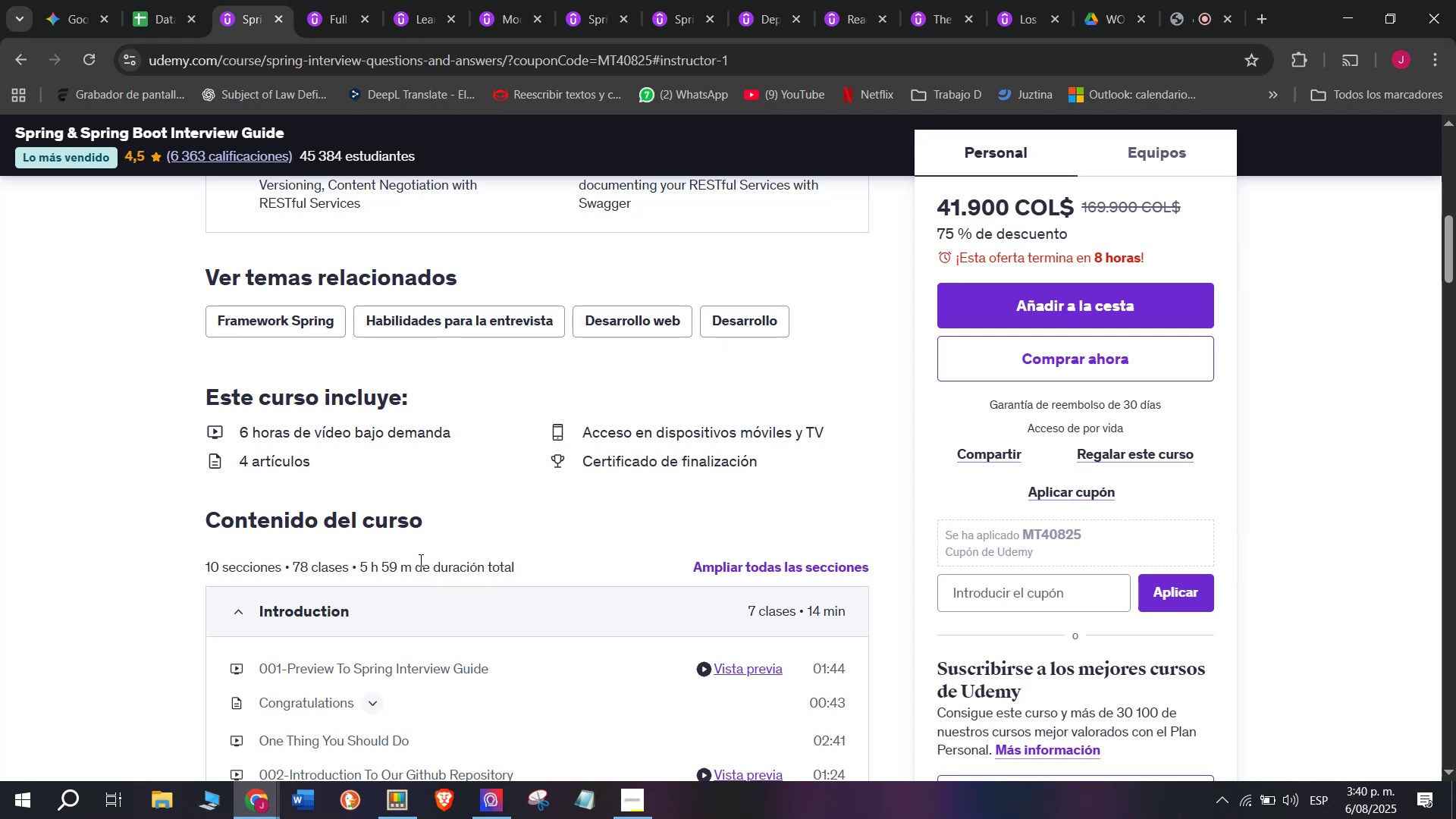 
key(Control+ControlLeft)
 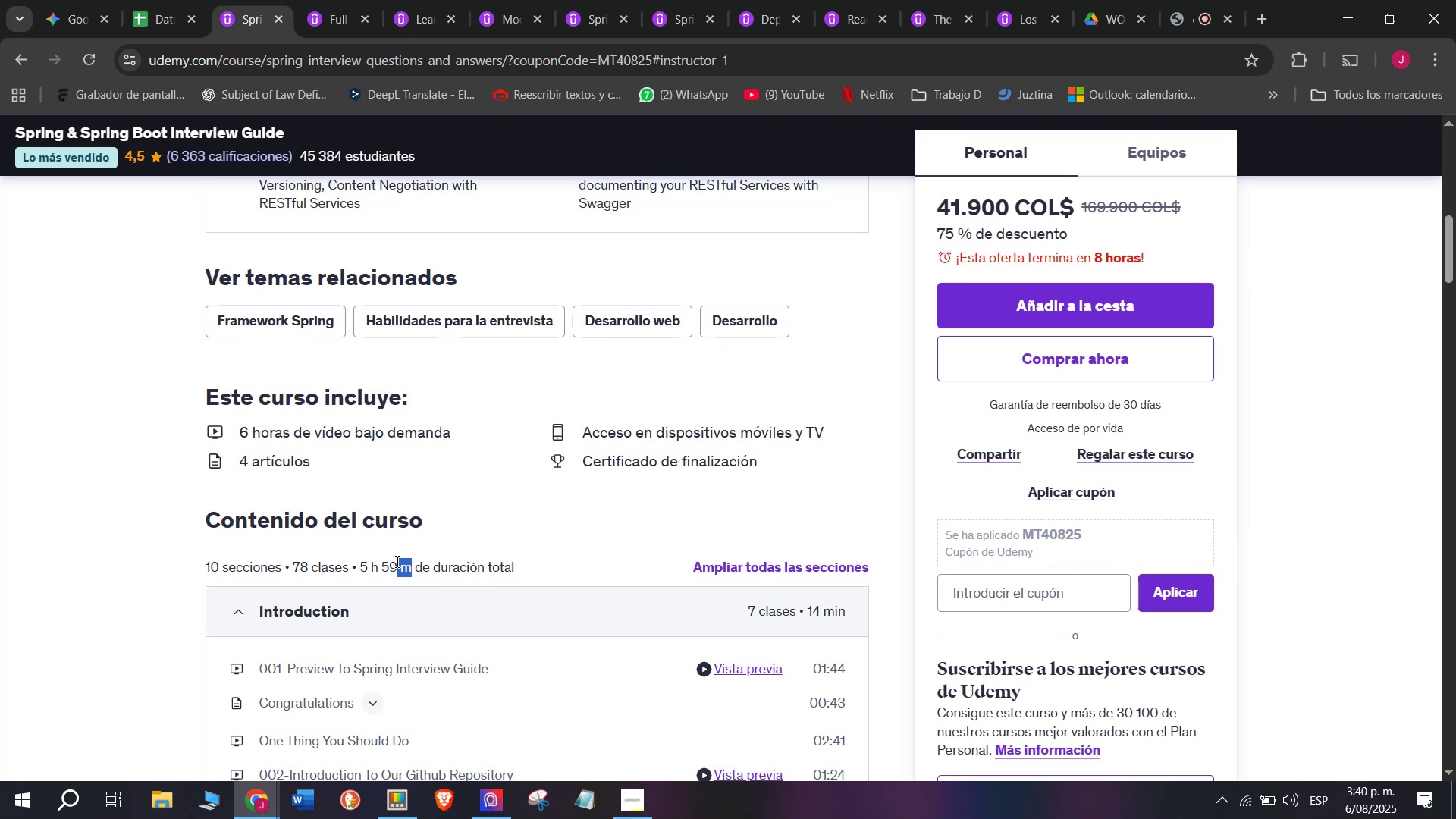 
key(Control+C)
 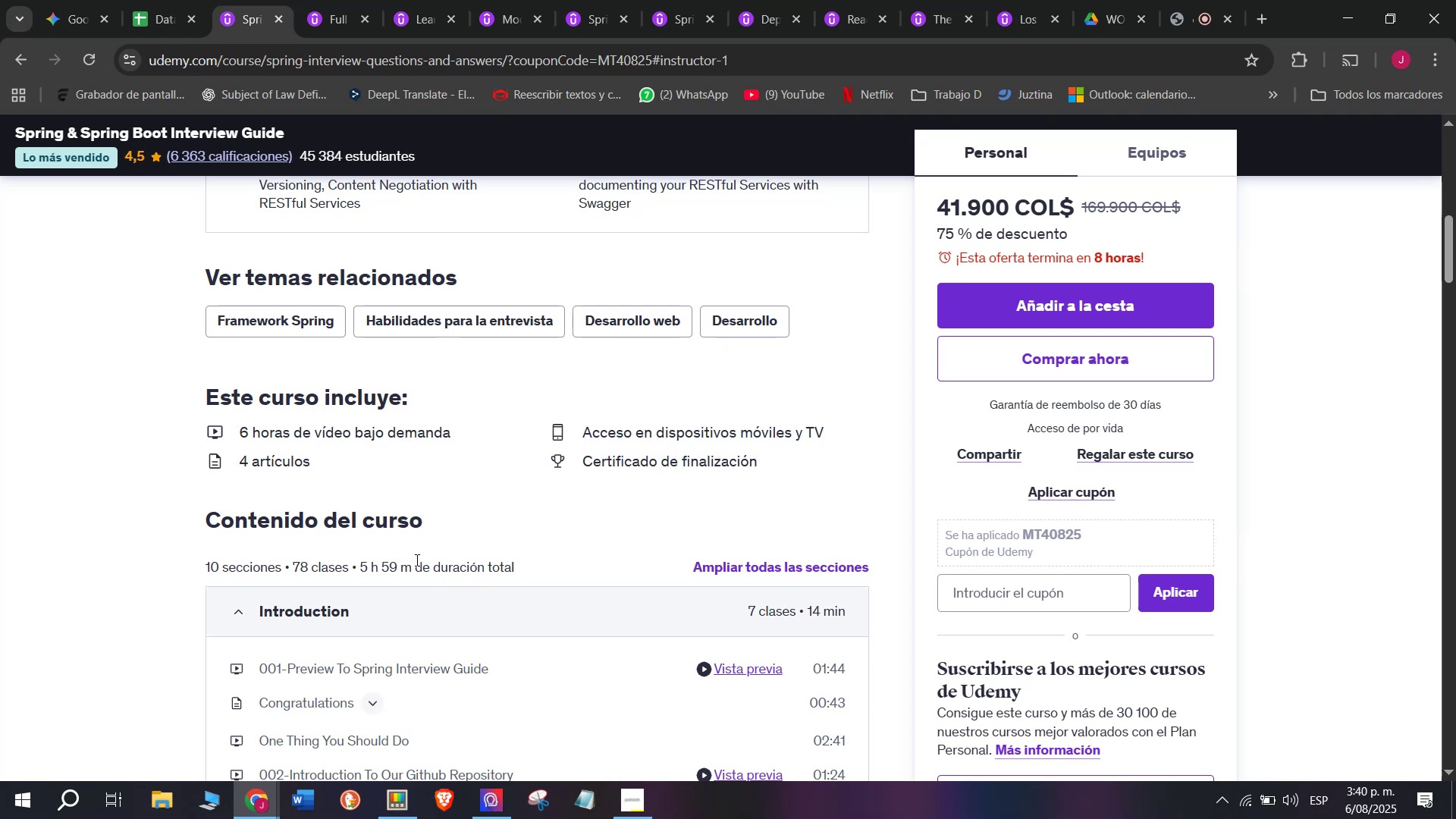 
triple_click([741, 551])
 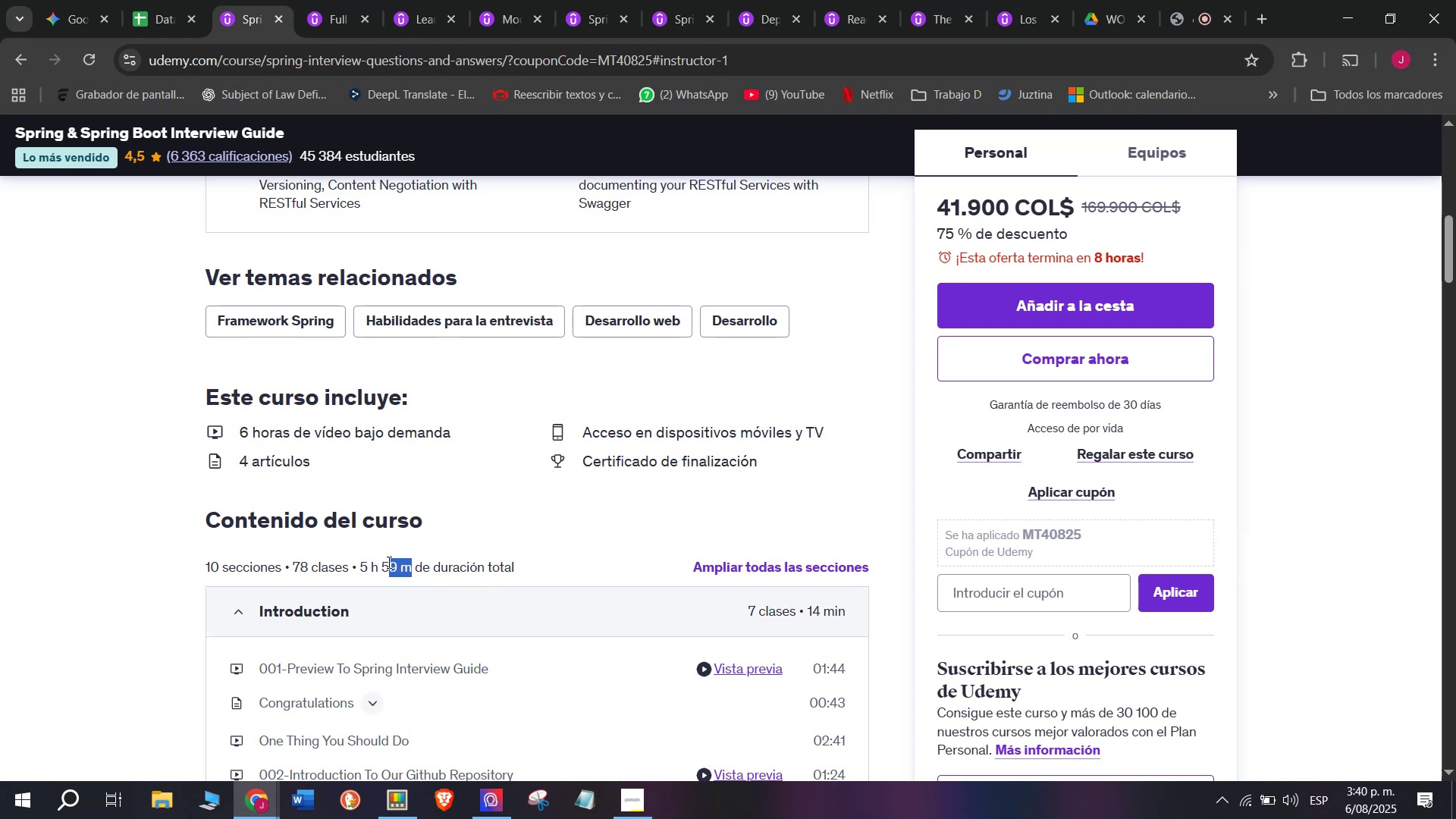 
key(Z)
 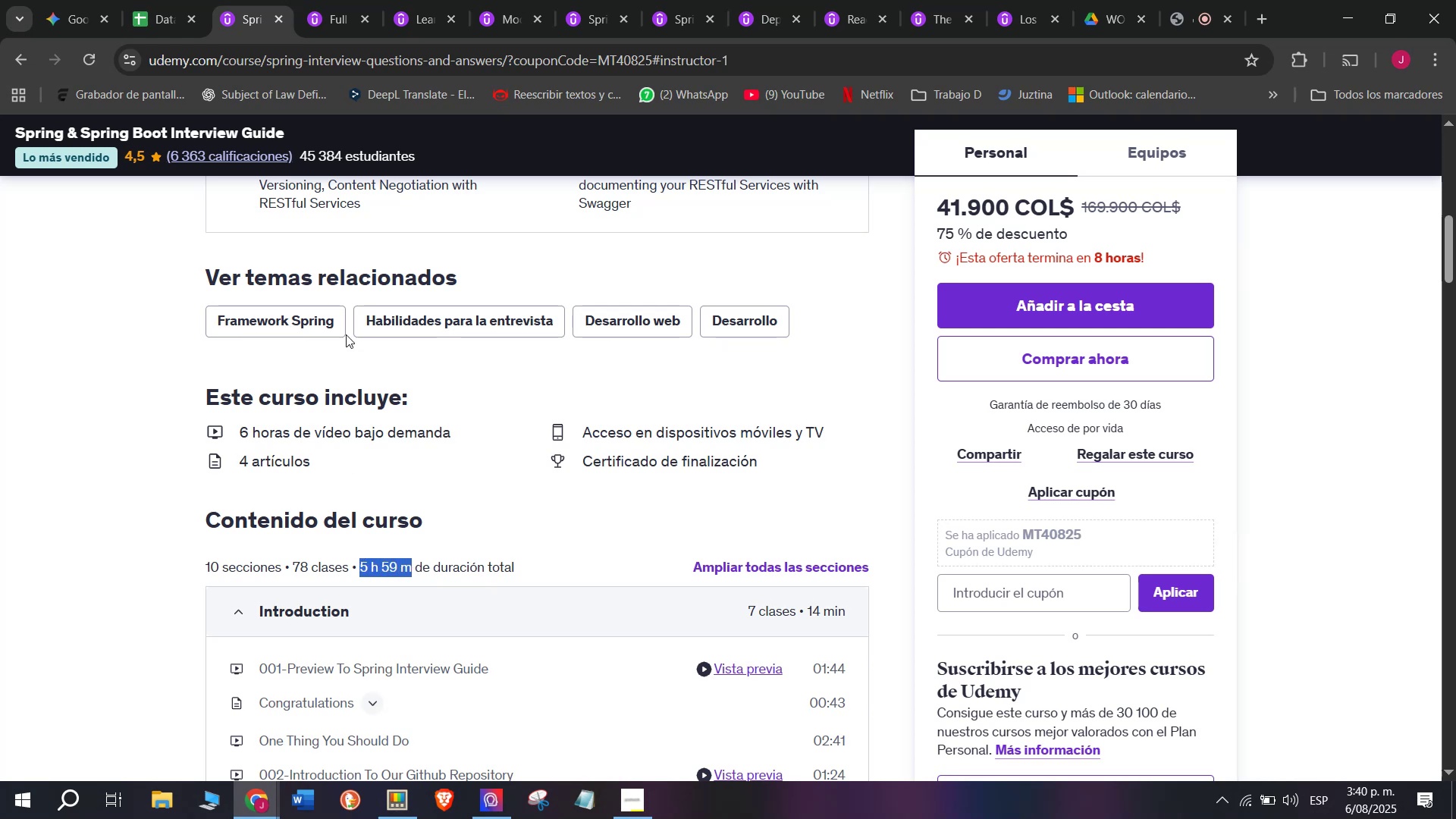 
key(Control+ControlLeft)
 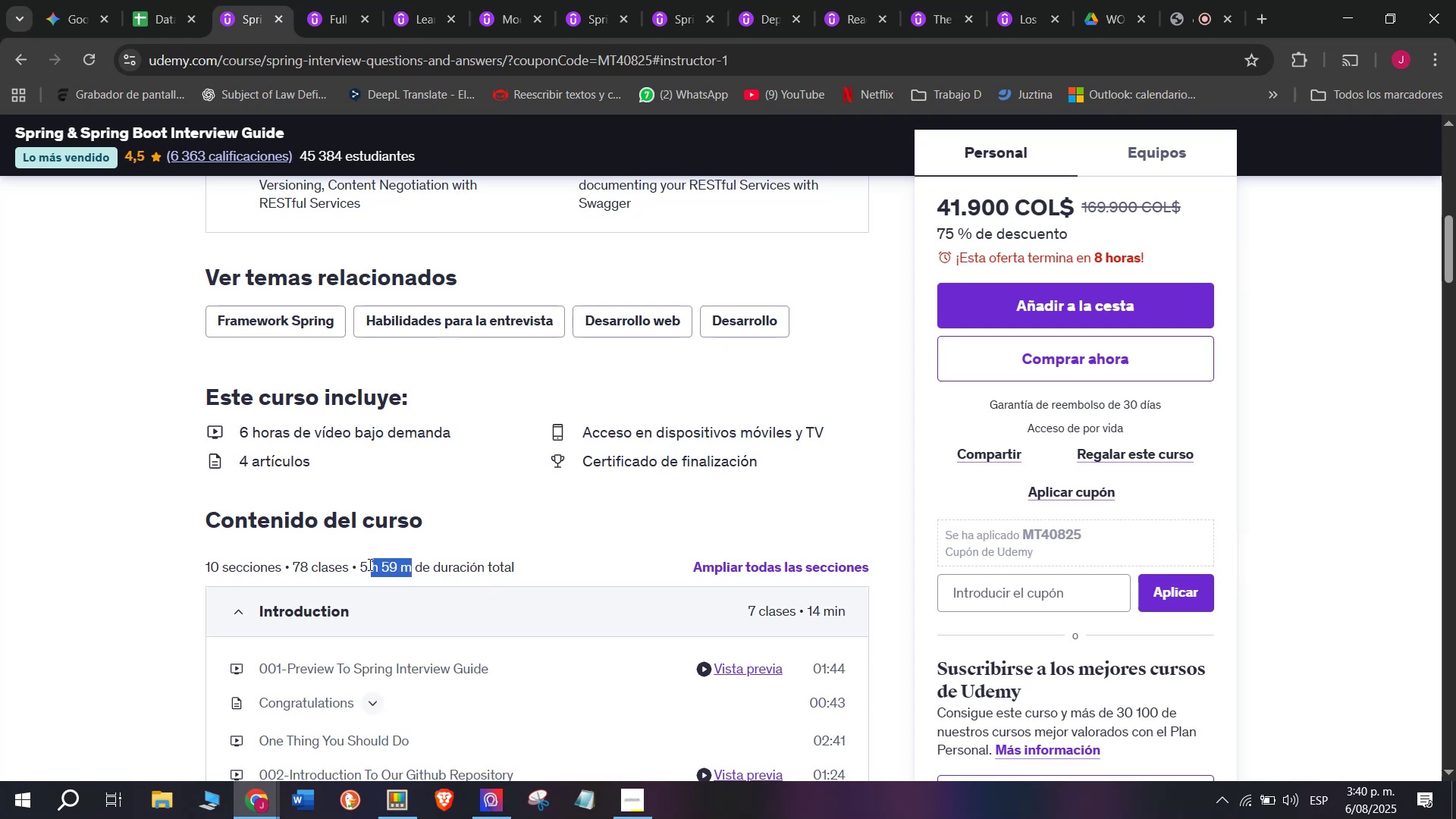 
key(Control+V)
 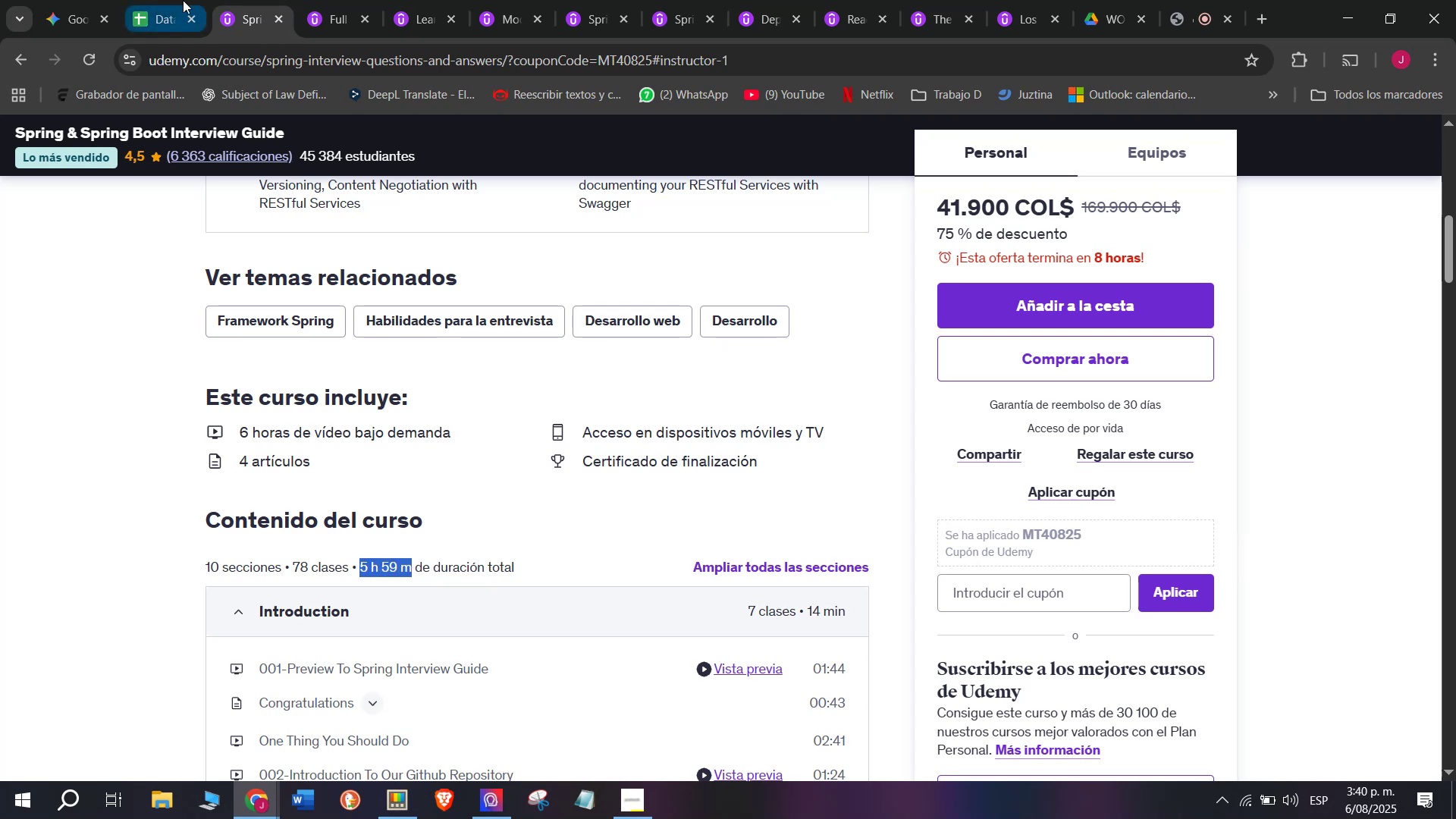 
left_click([261, 0])
 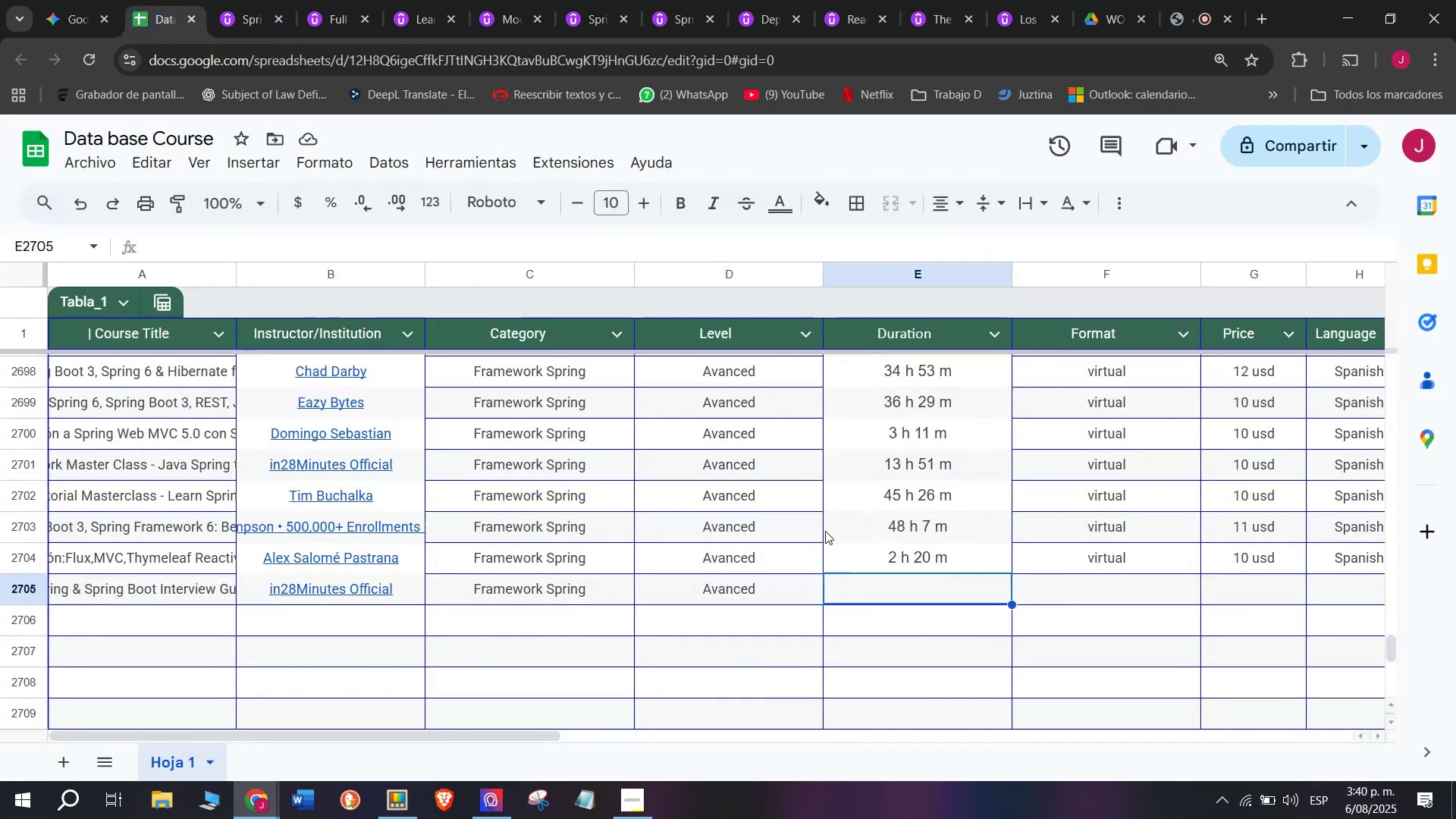 
scroll: coordinate [330, 447], scroll_direction: up, amount: 10.0
 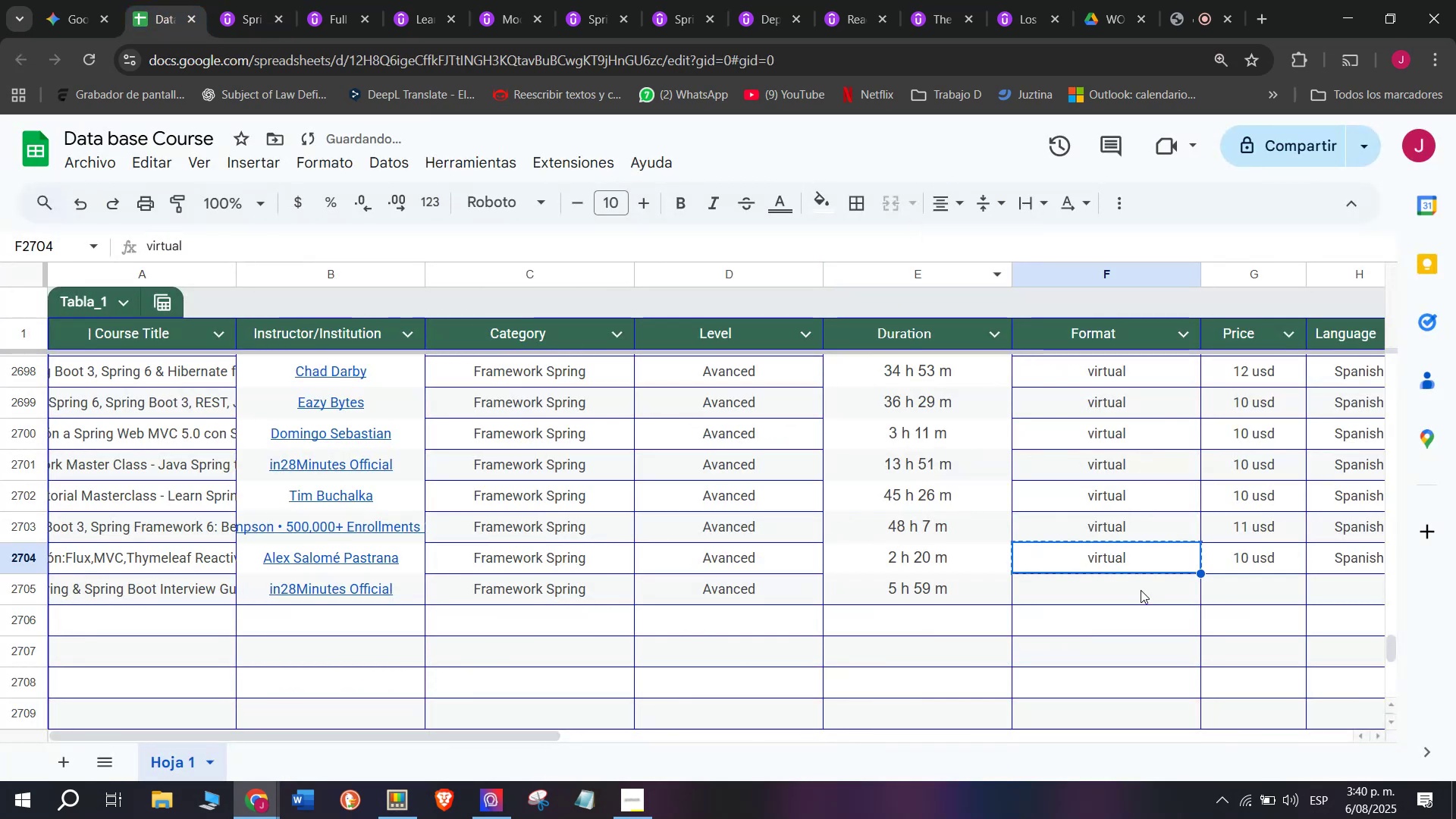 
left_click_drag(start_coordinate=[413, 561], to_coordinate=[360, 564])
 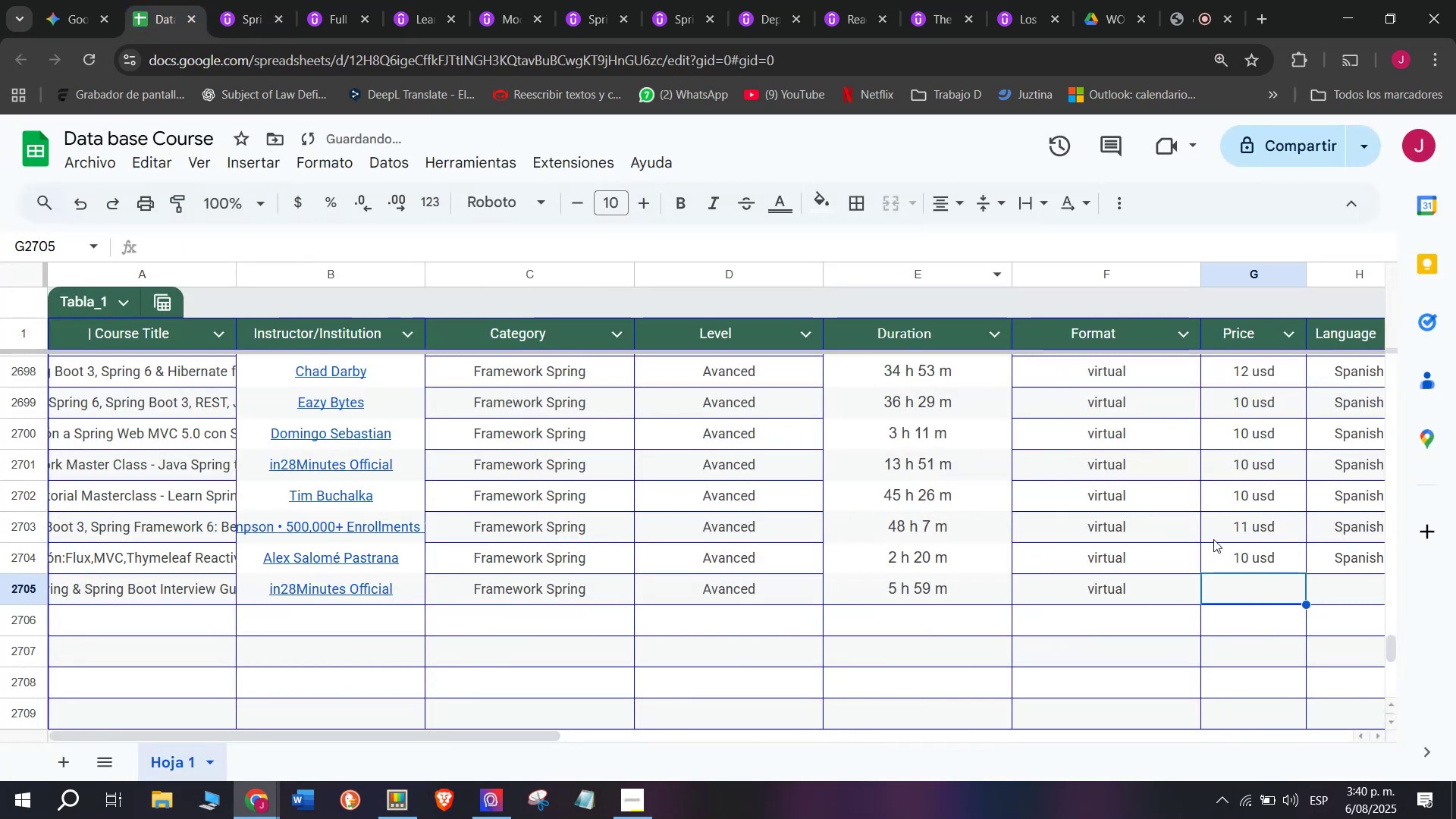 
key(Control+ControlLeft)
 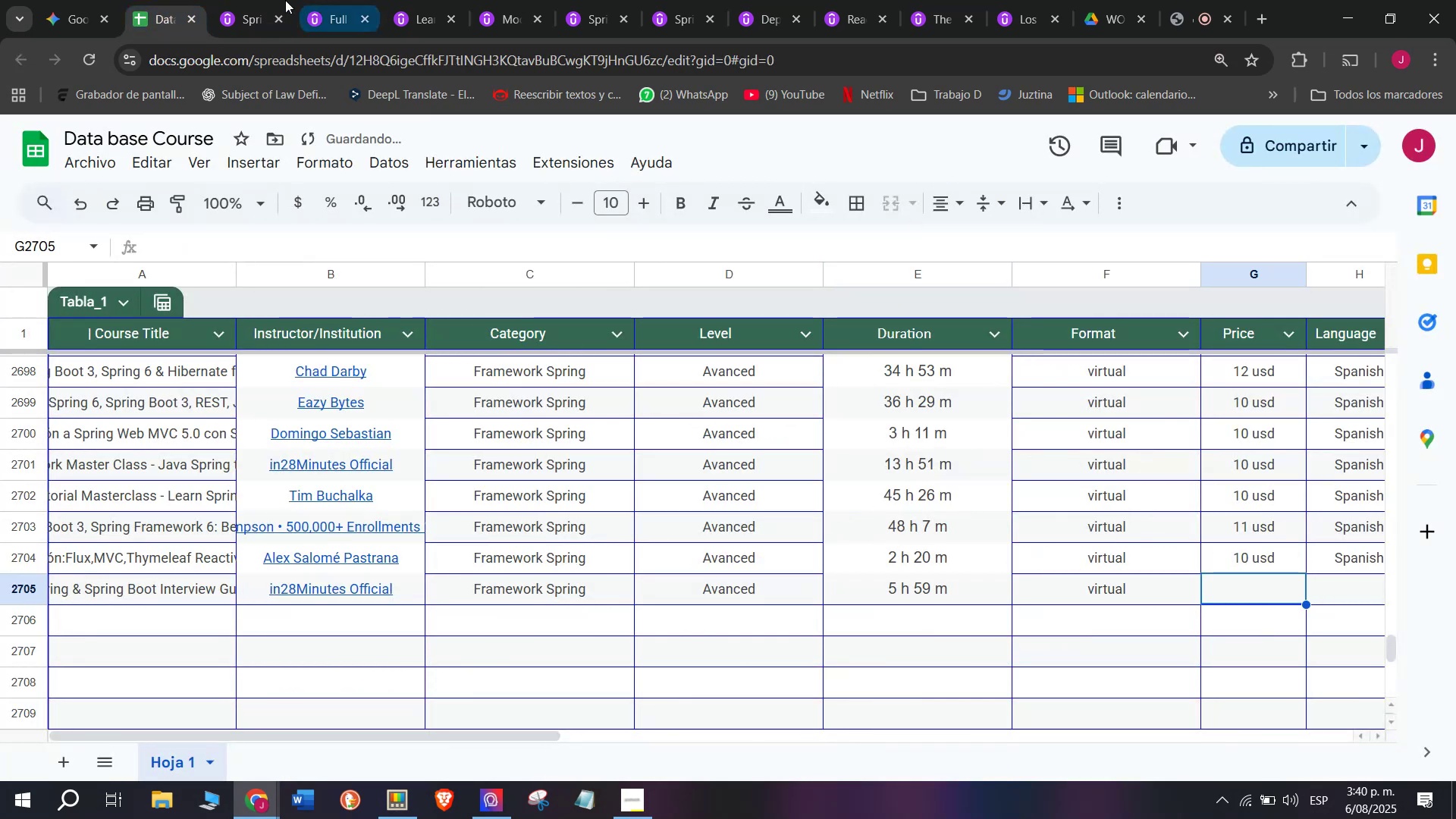 
key(Break)
 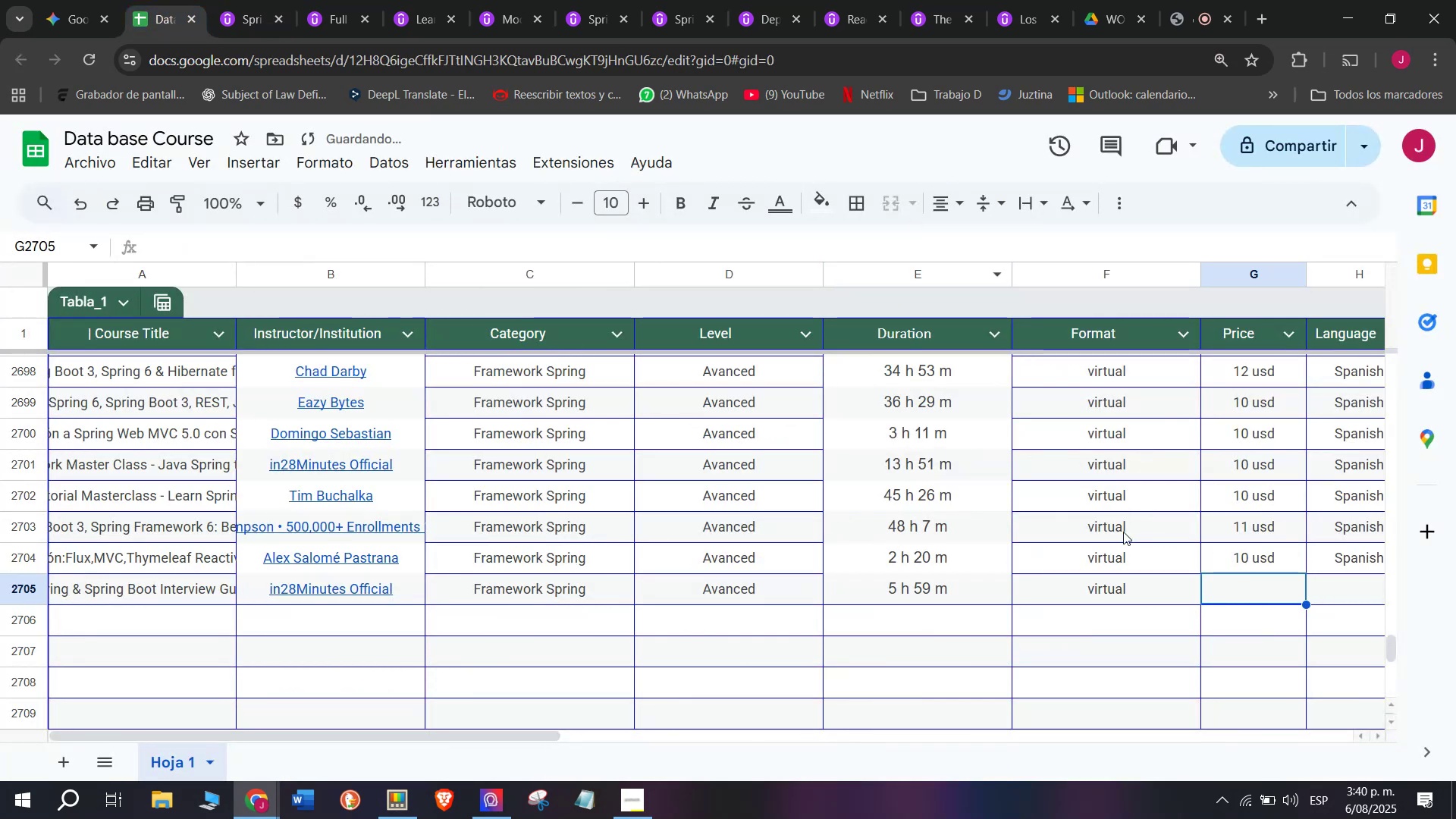 
key(Control+C)
 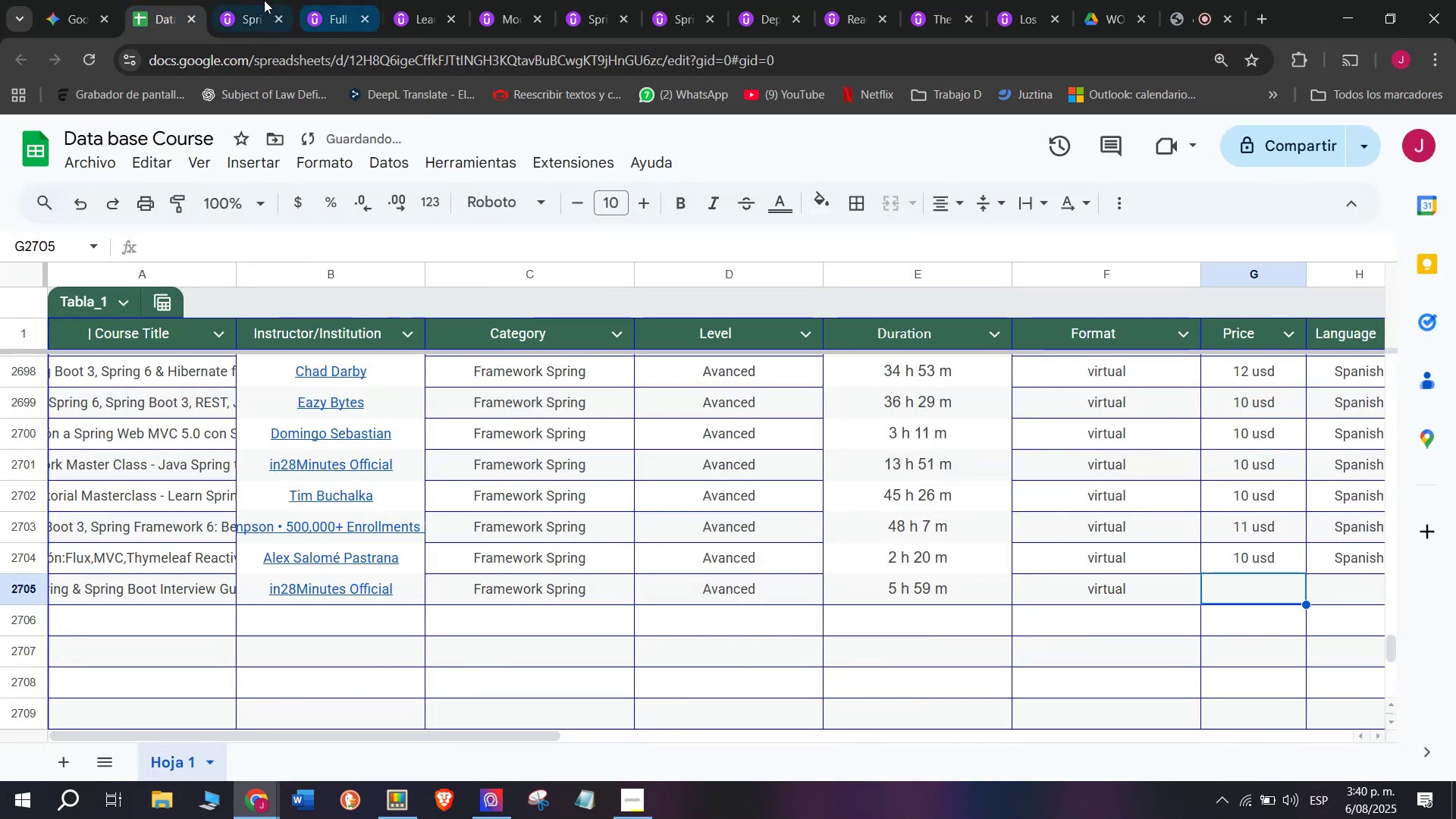 
left_click([181, 0])
 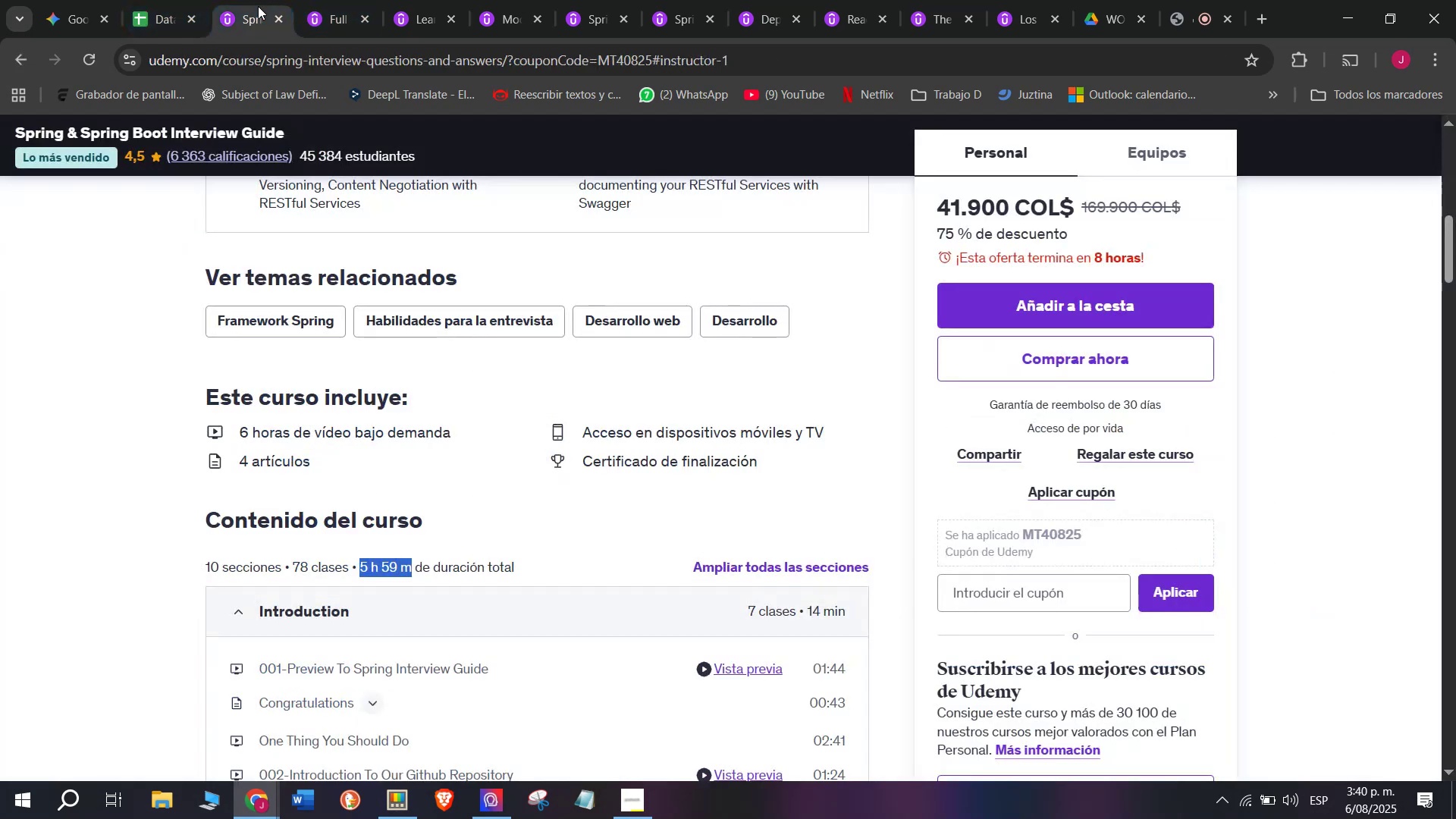 
key(Control+ControlLeft)
 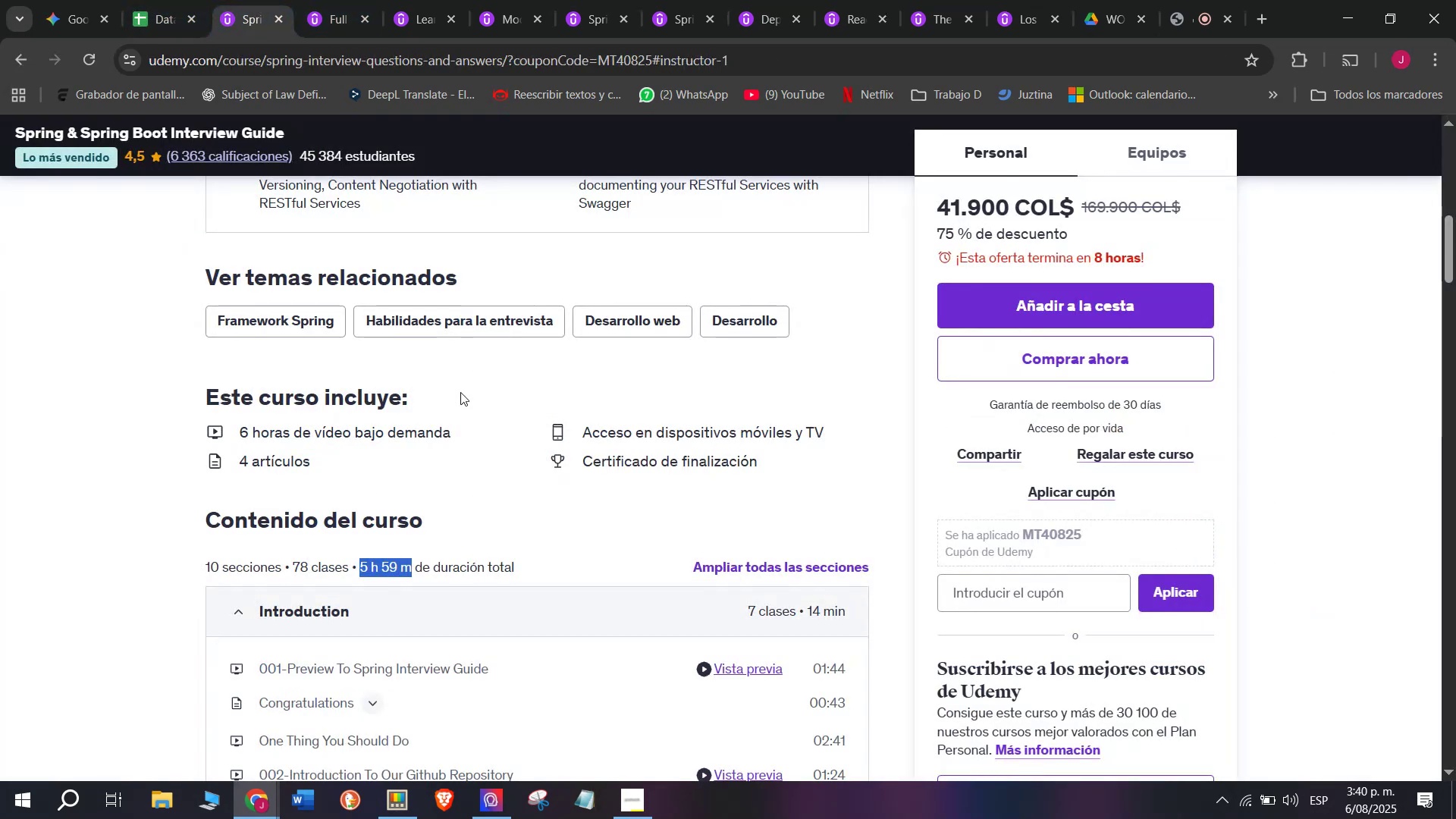 
key(Z)
 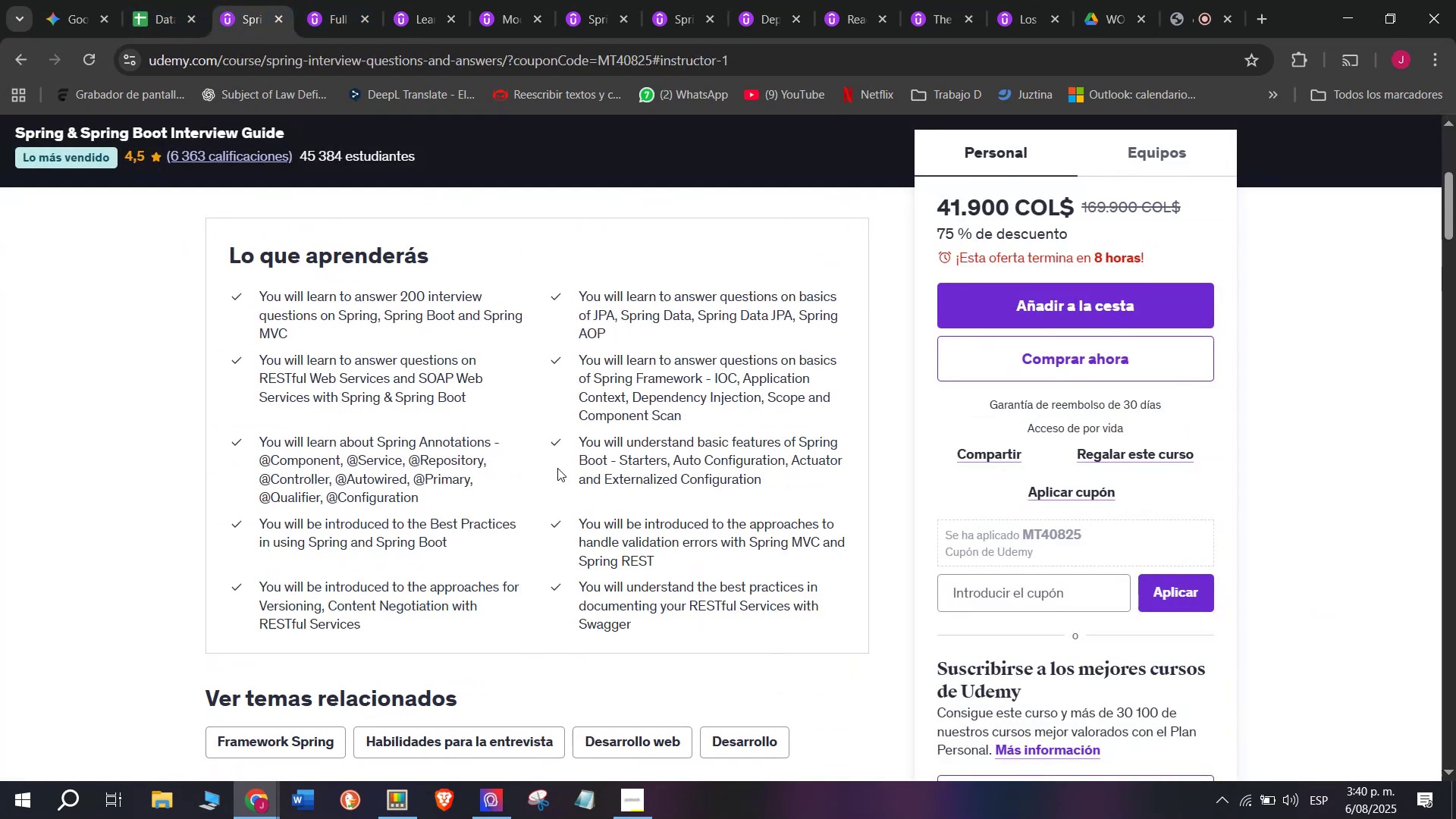 
key(Control+V)
 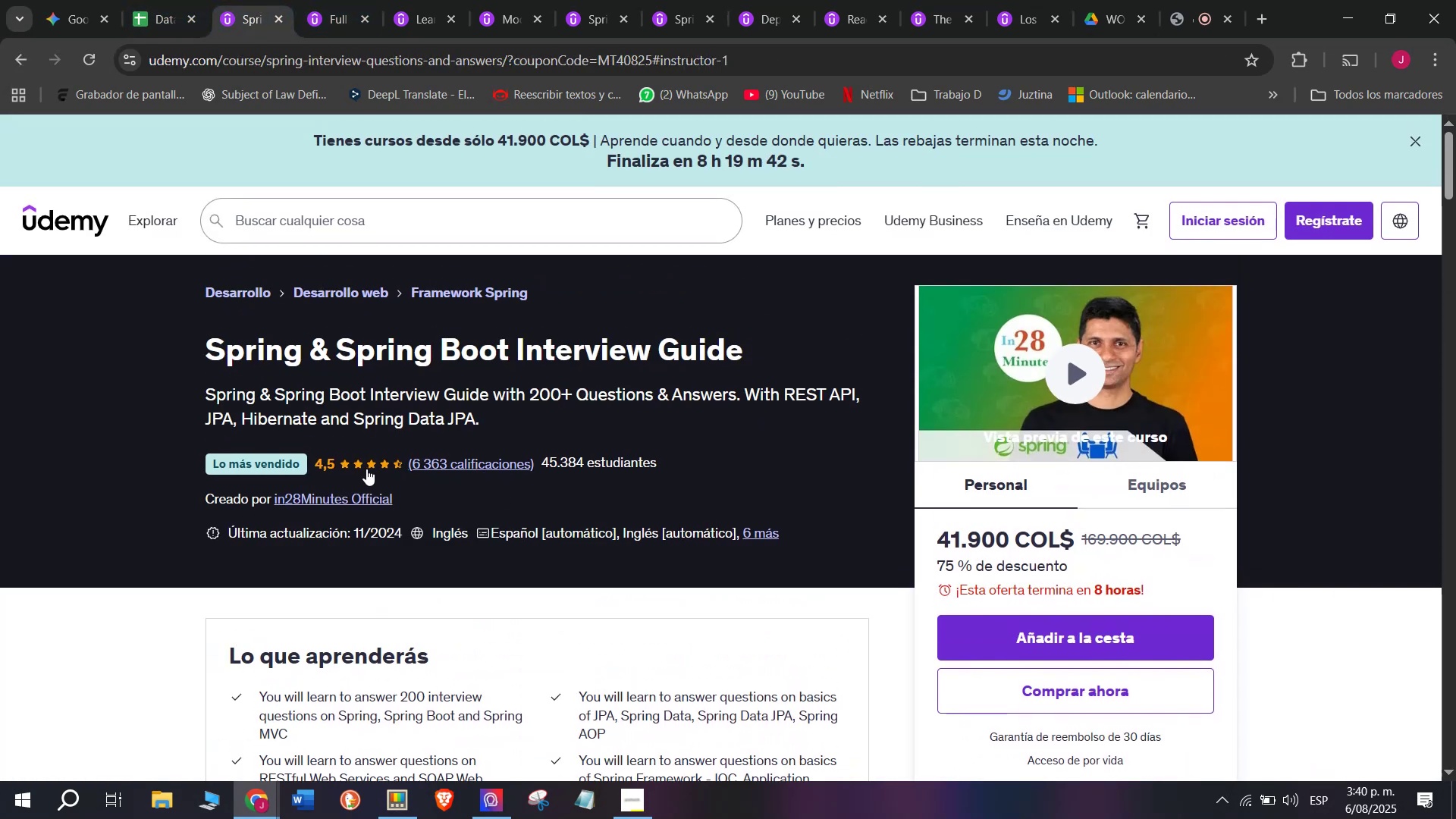 
left_click([946, 209])
 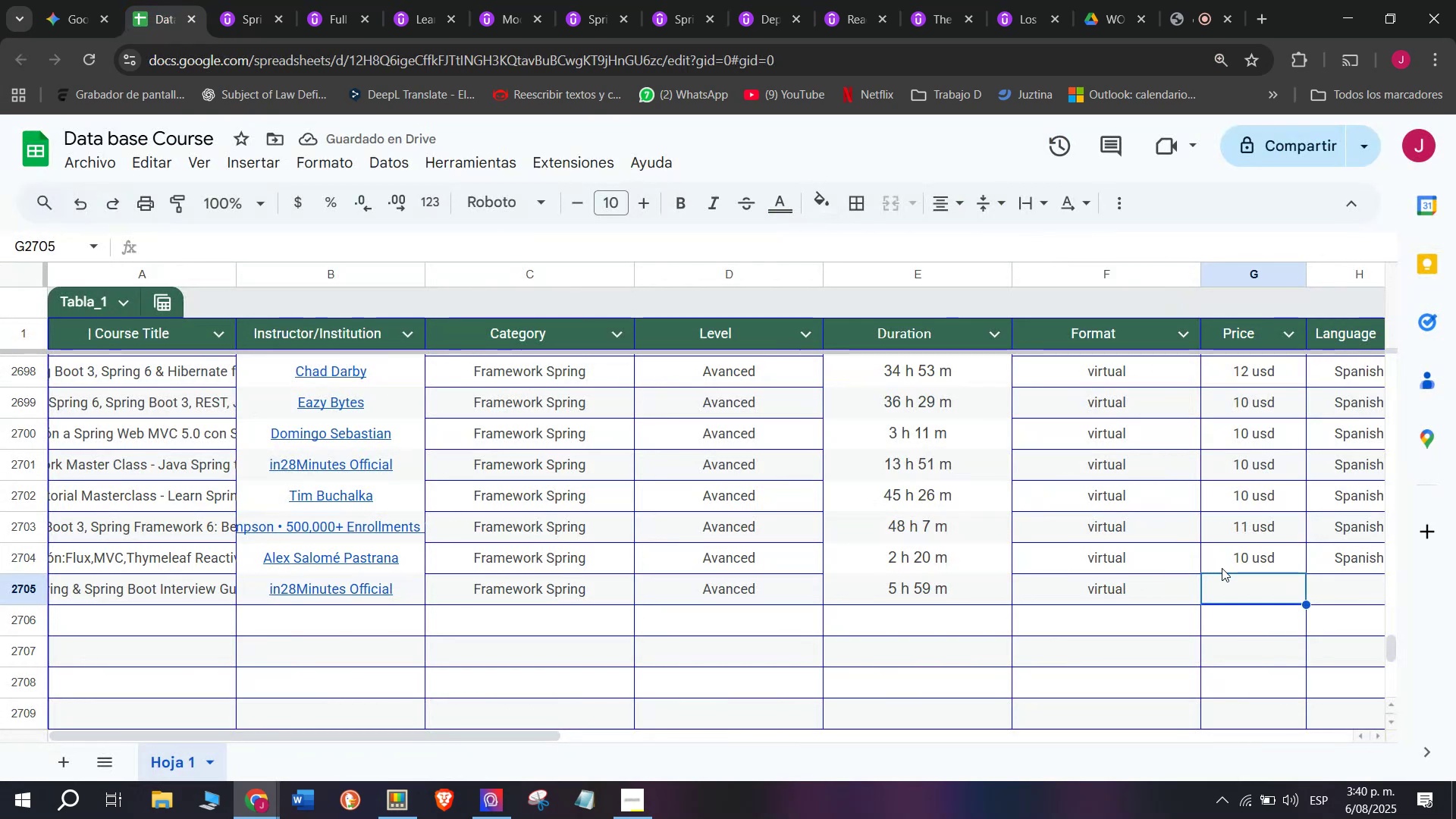 
key(Control+ControlLeft)
 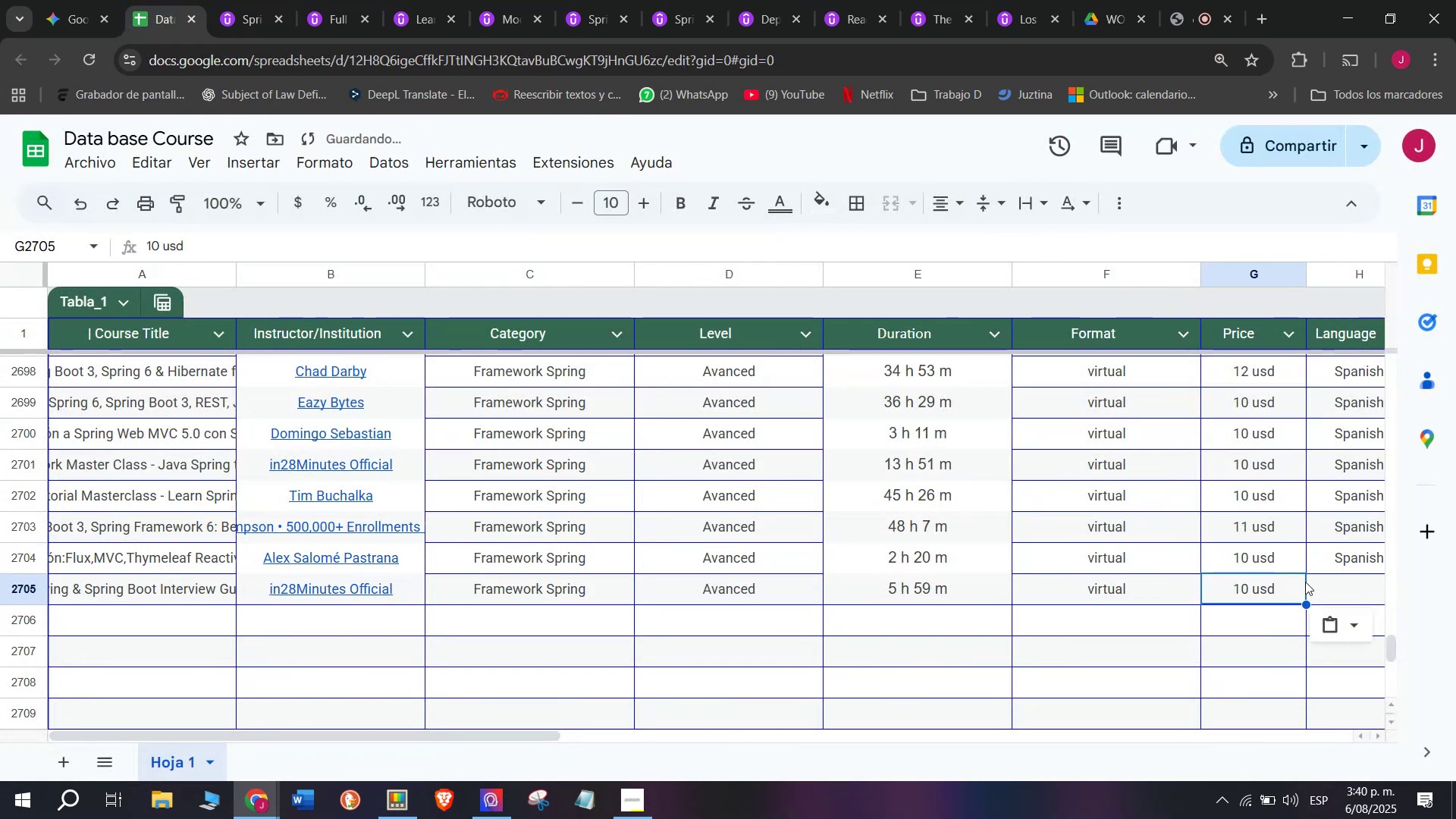 
key(Control+C)
 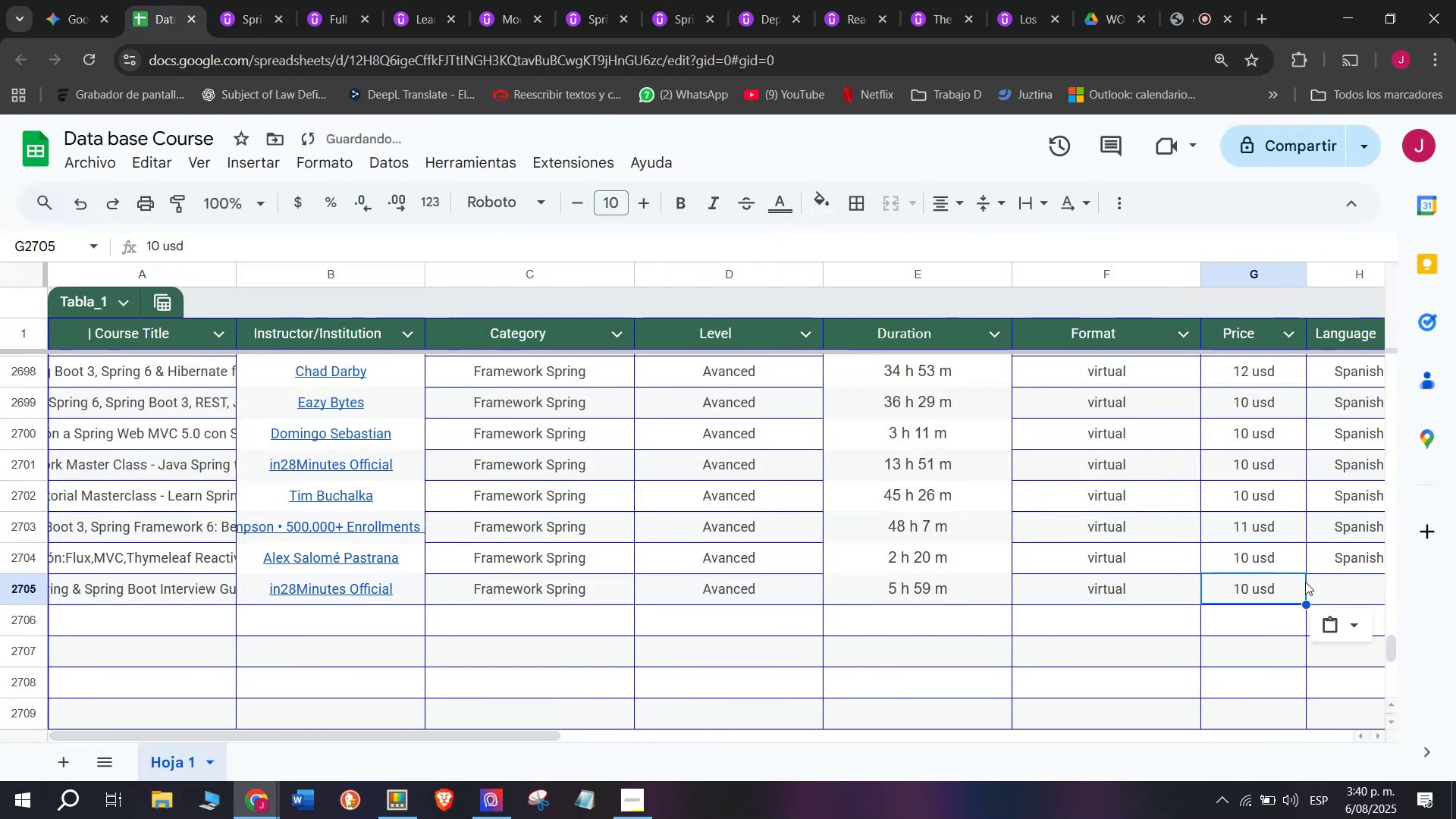 
key(Break)
 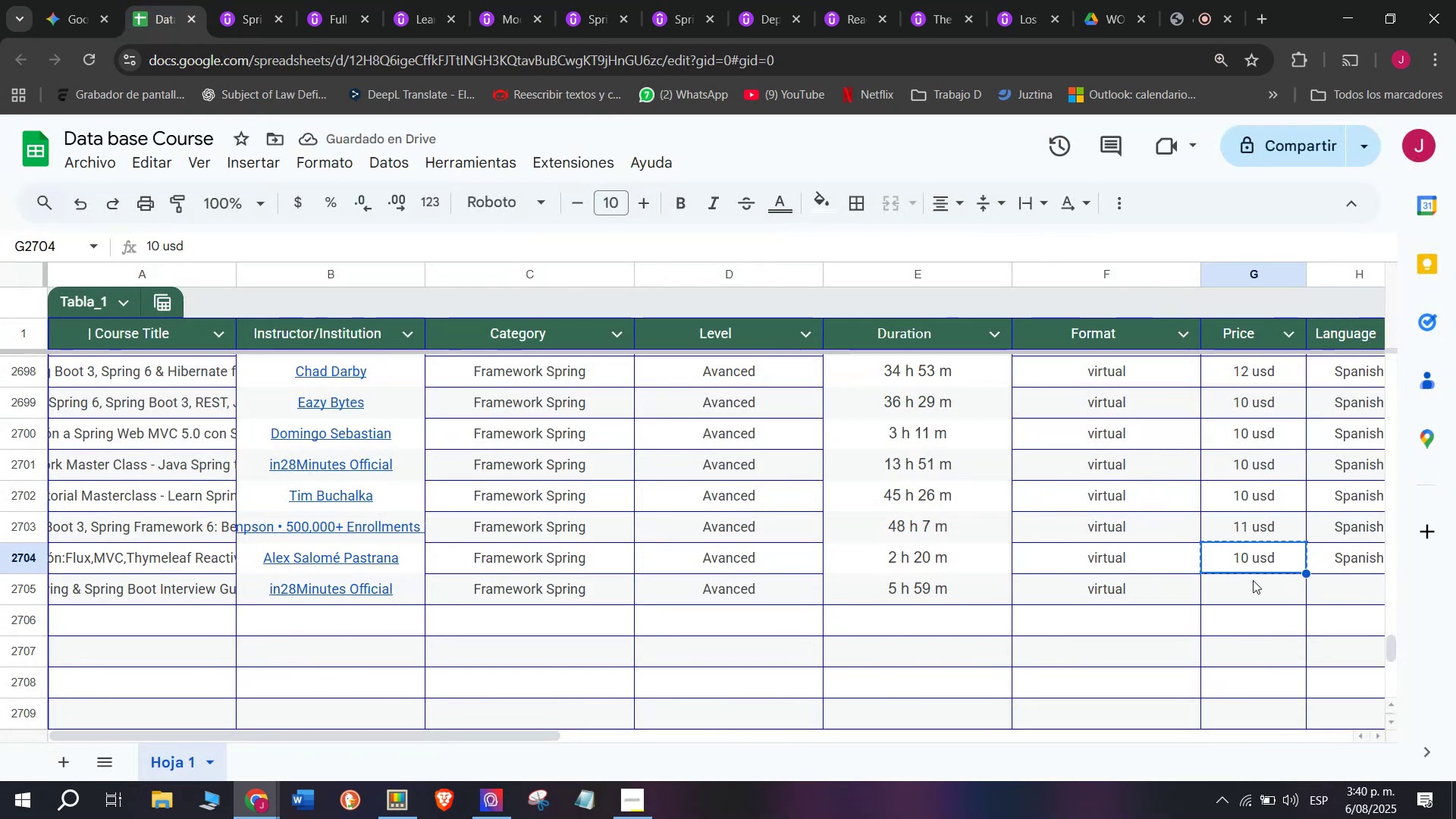 
double_click([1141, 588])
 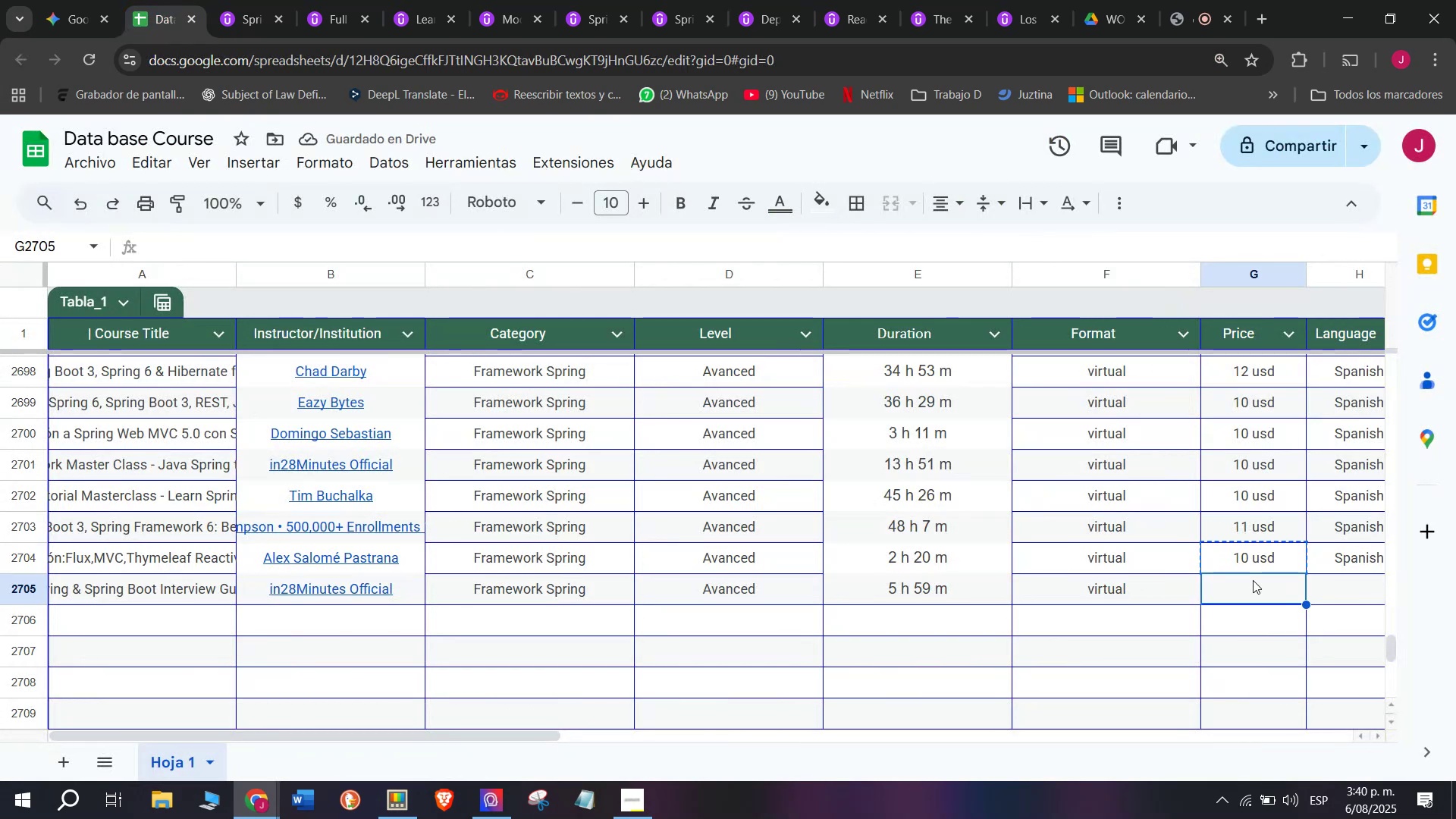 
key(Z)
 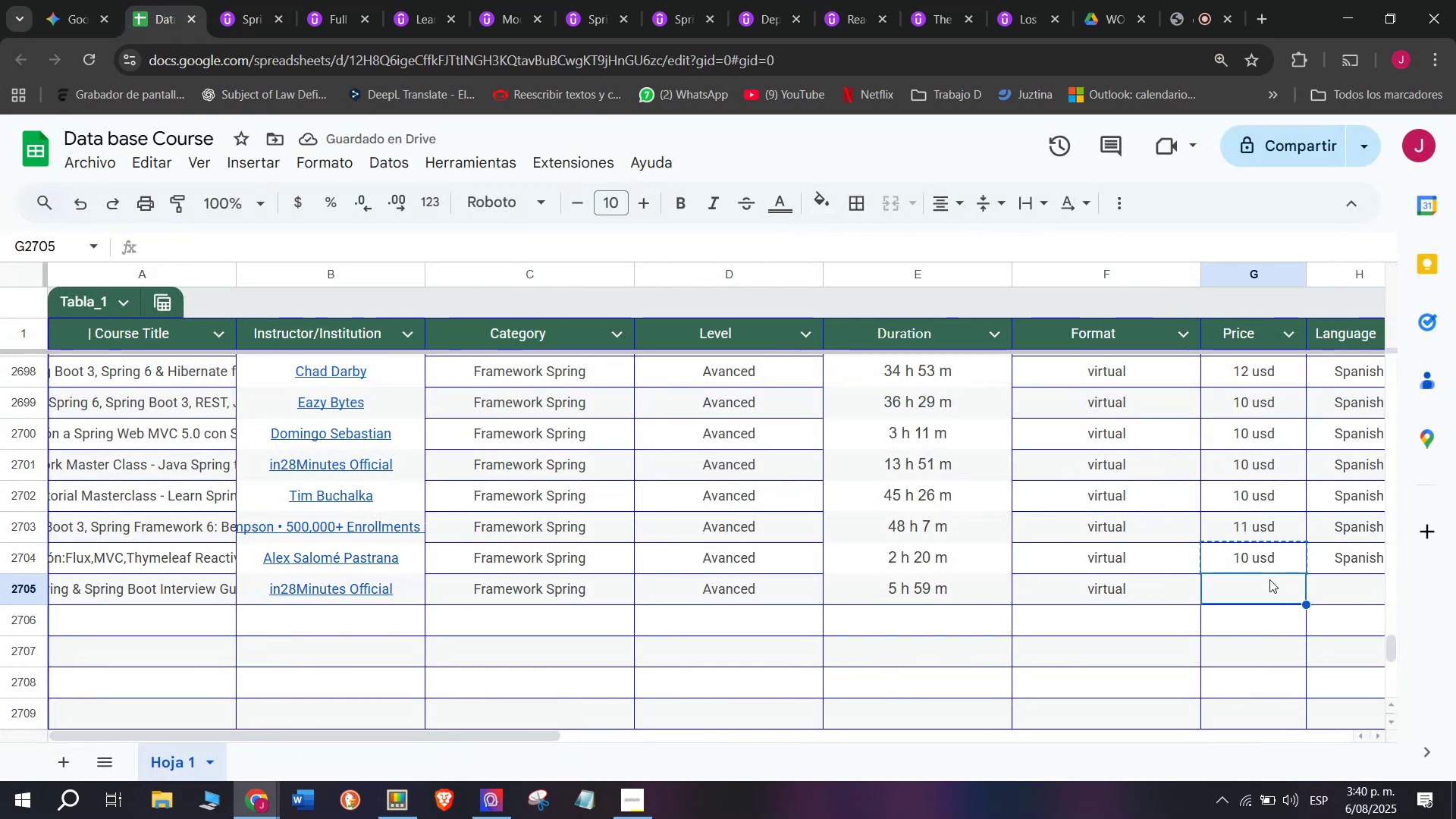 
key(Control+ControlLeft)
 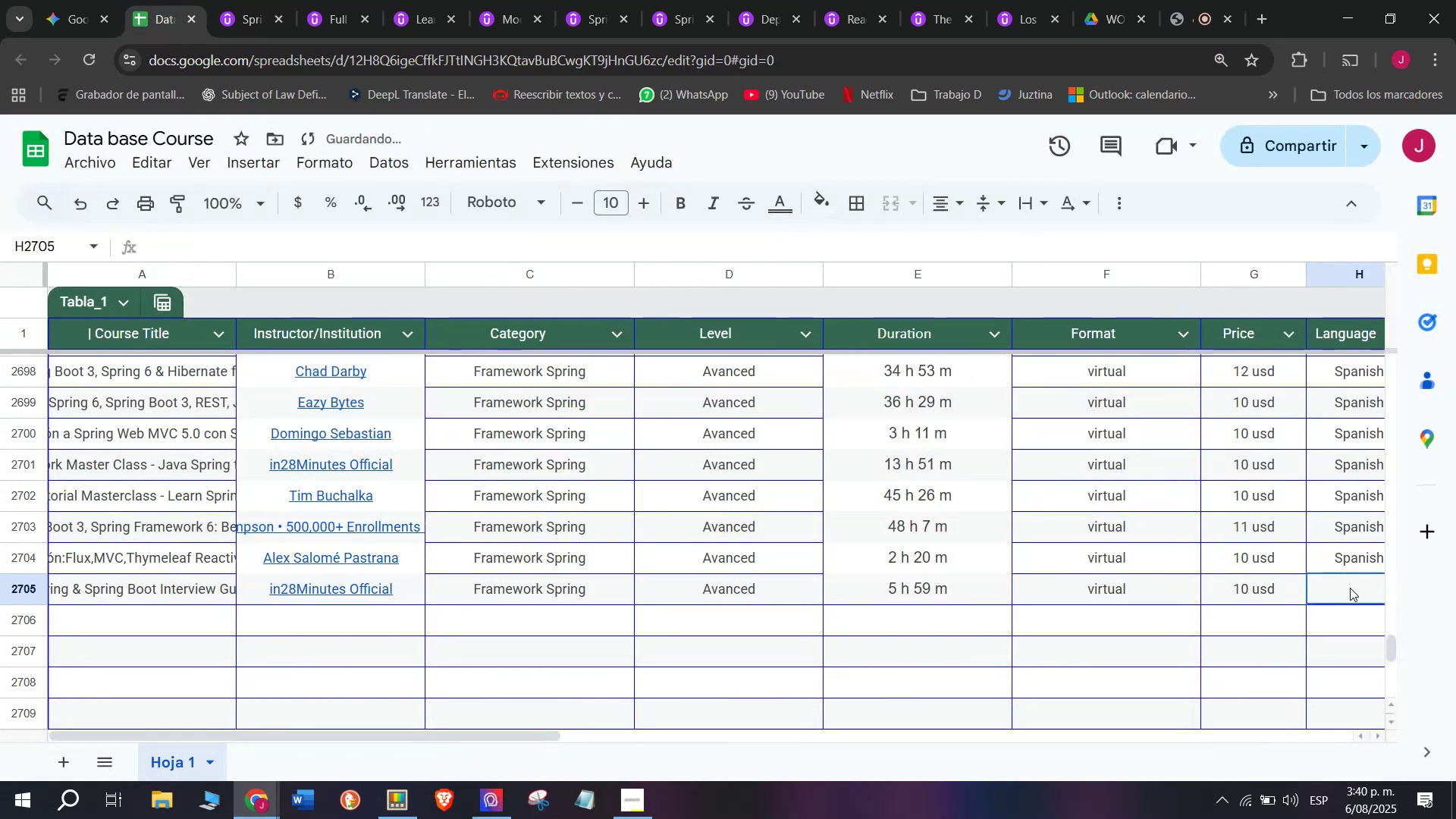 
key(Control+V)
 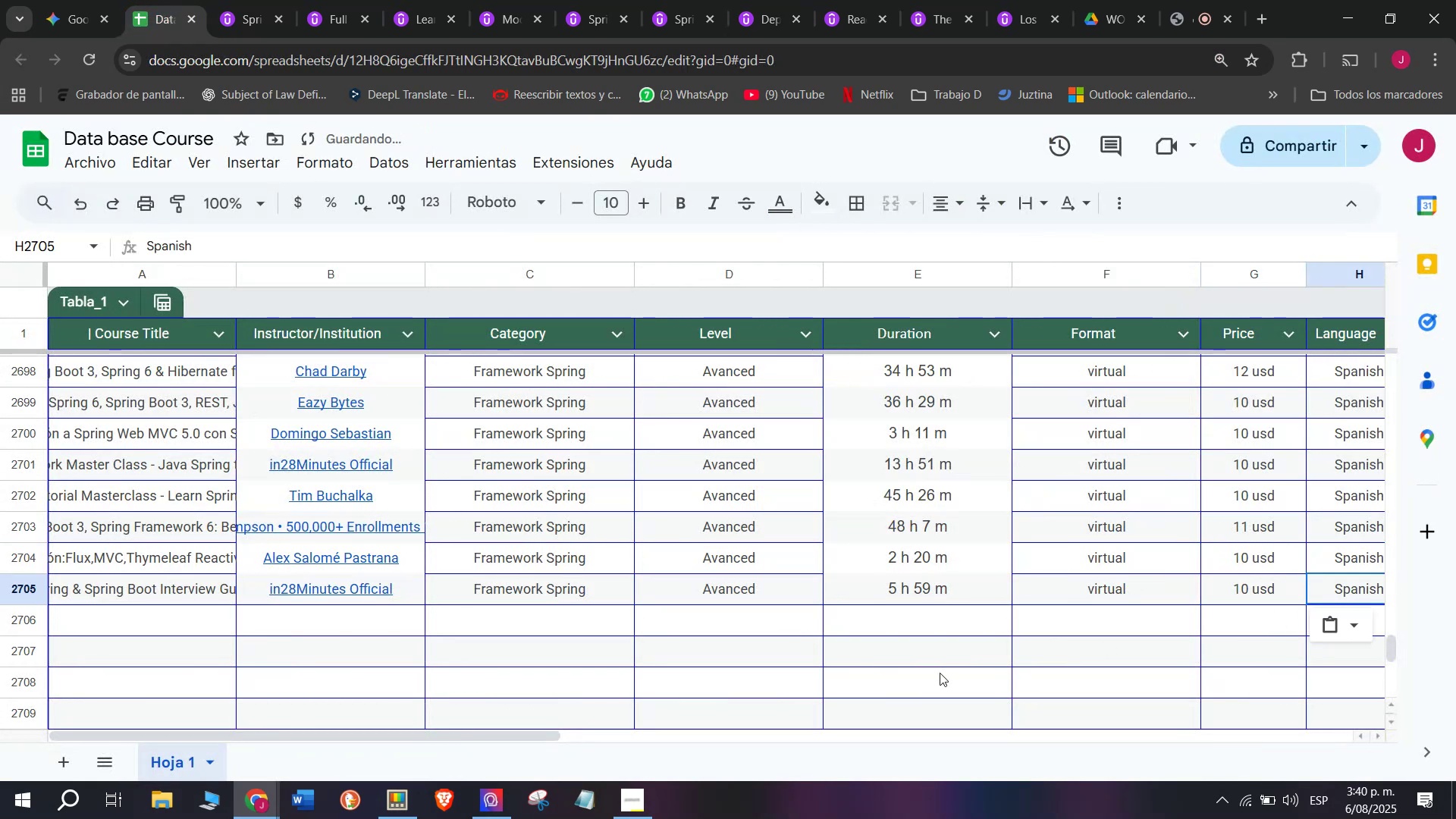 
left_click([258, 0])
 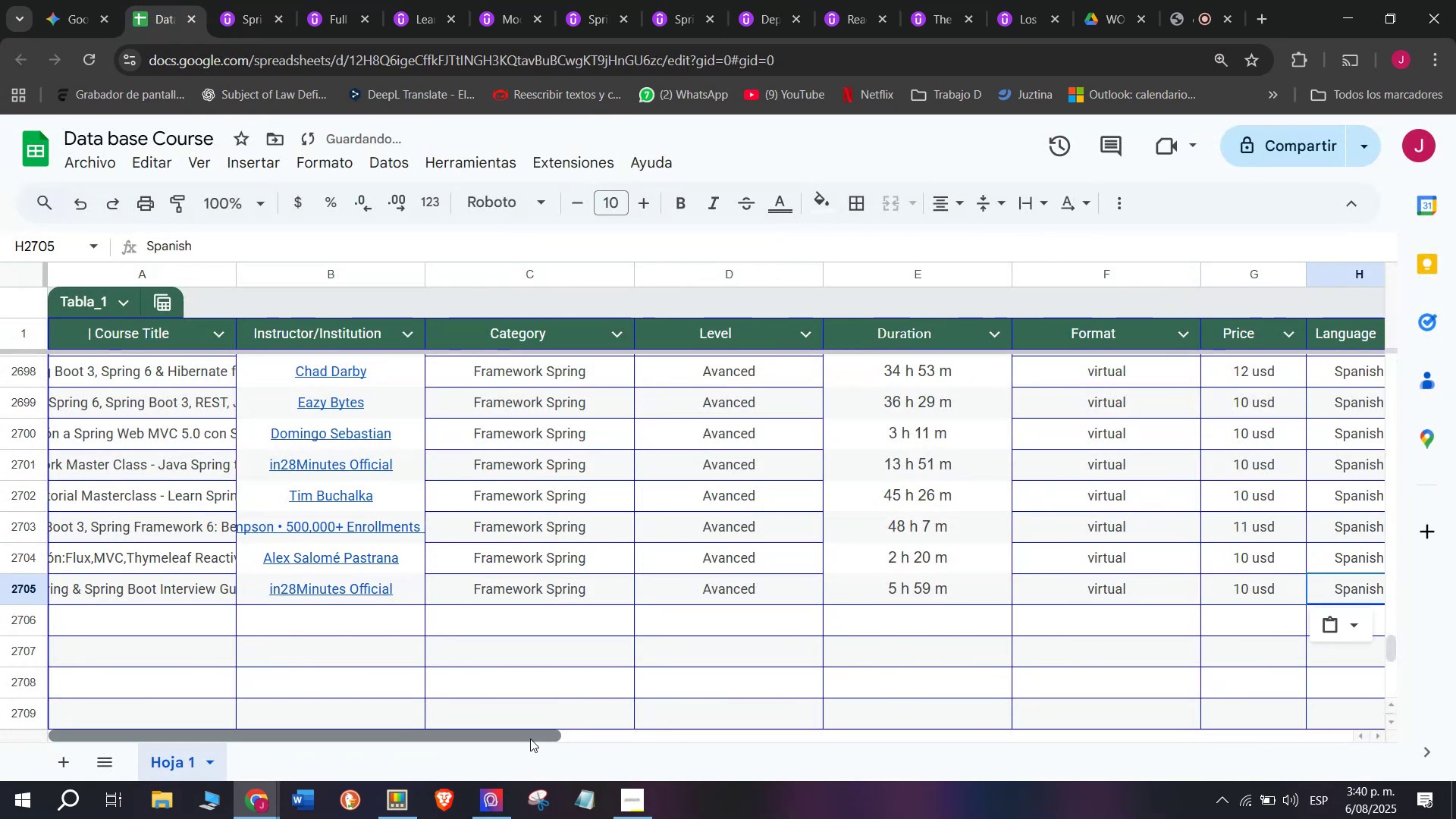 
scroll: coordinate [519, 466], scroll_direction: up, amount: 4.0
 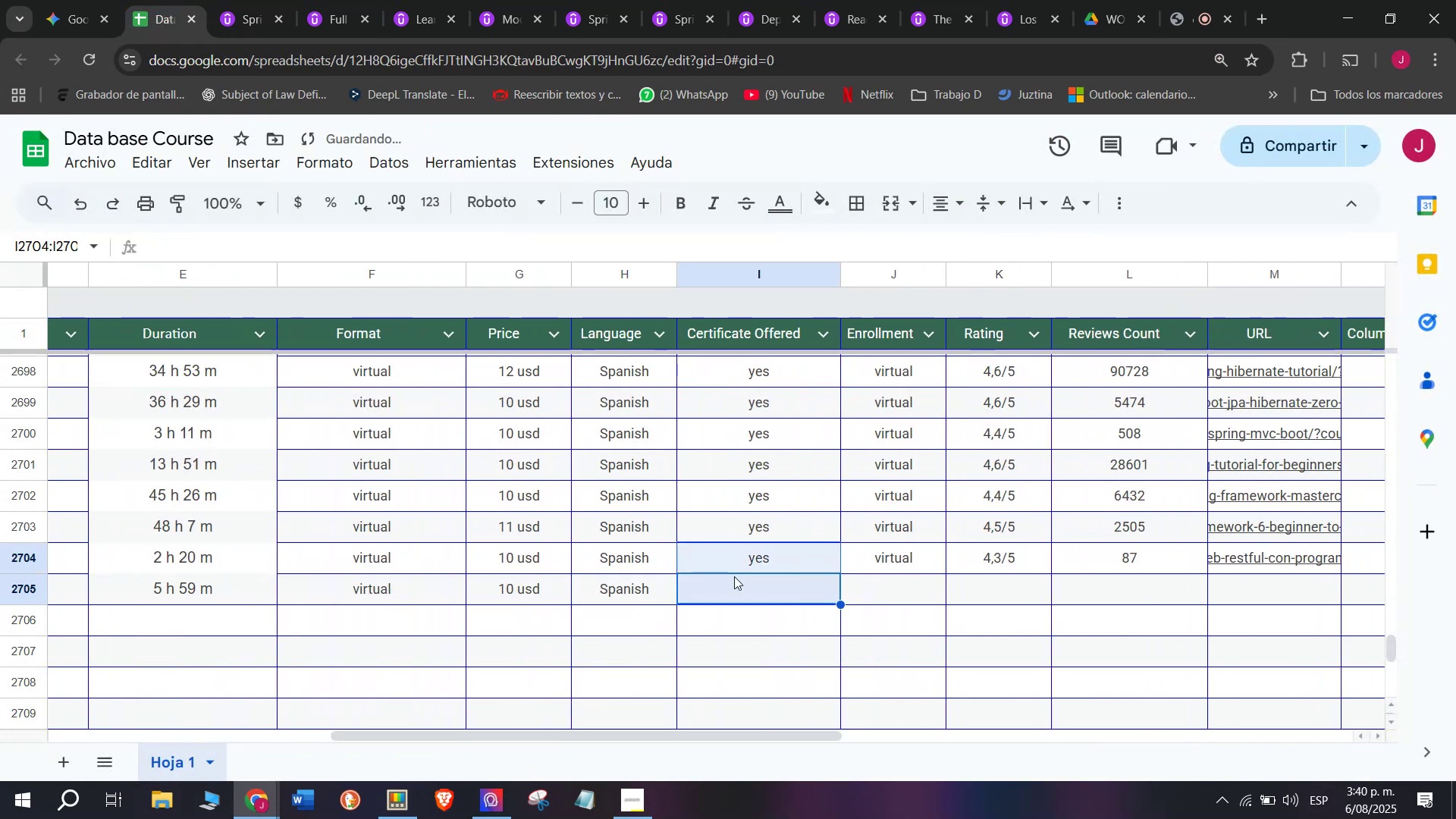 
left_click([158, 0])
 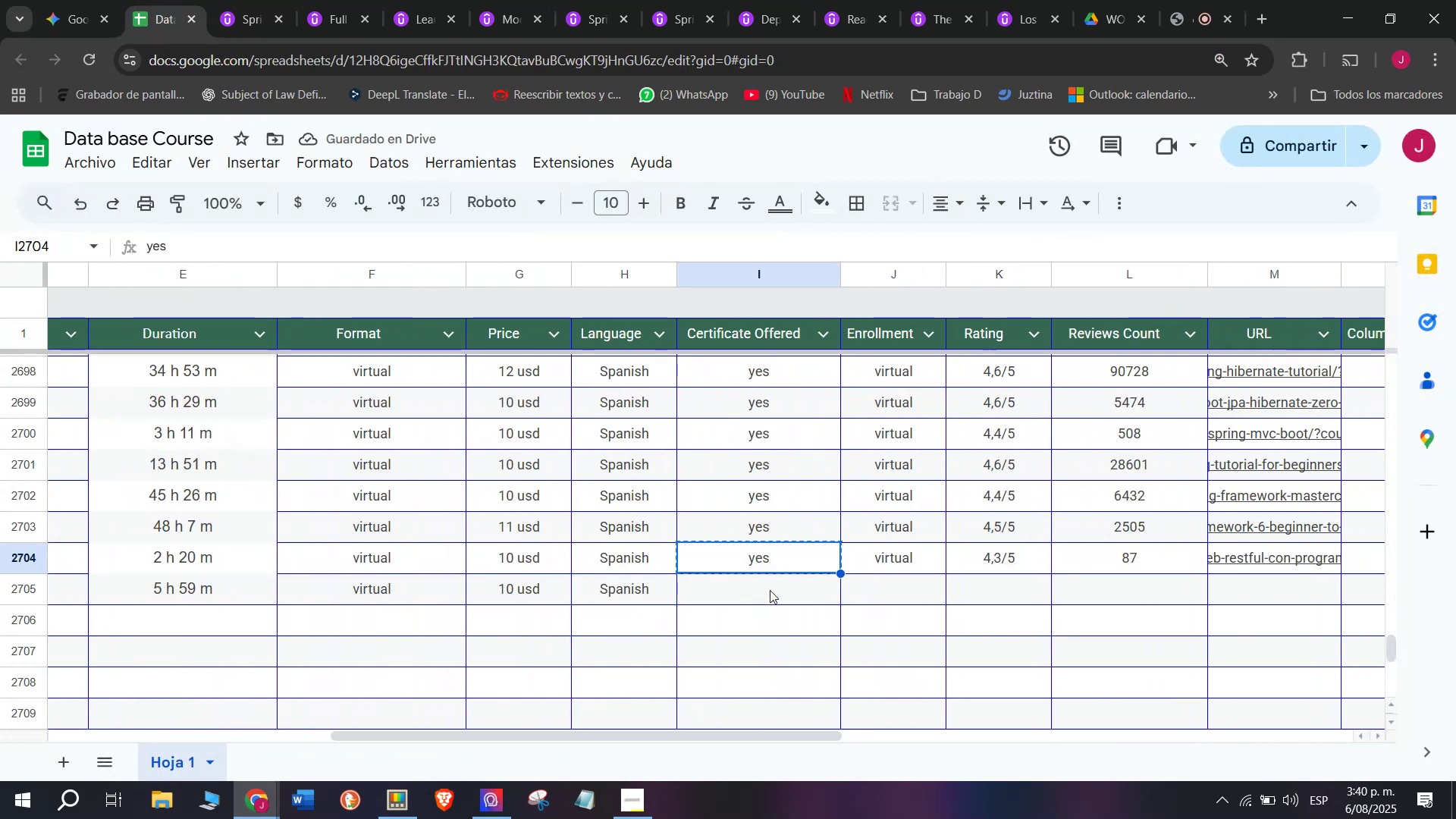 
key(Break)
 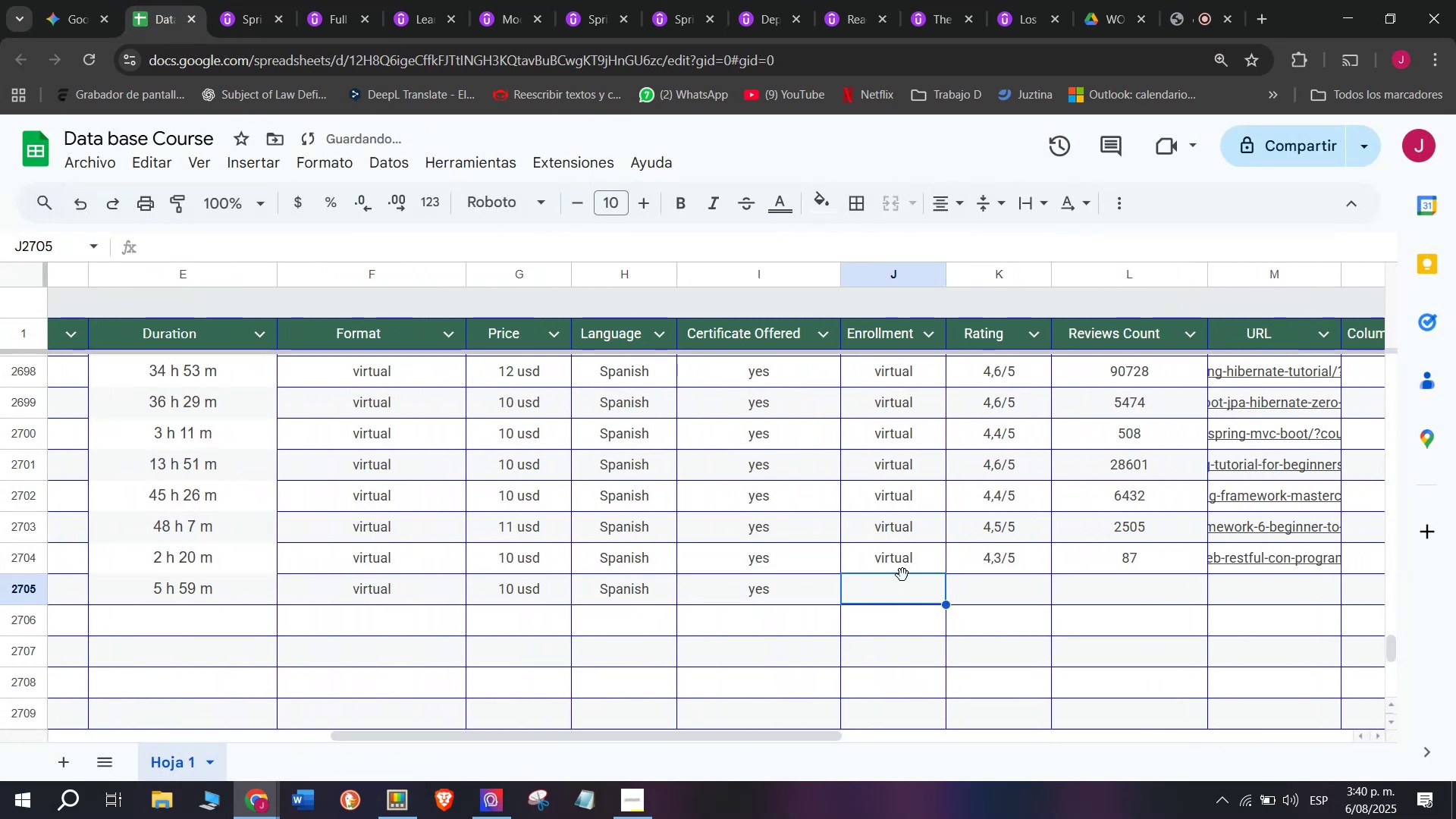 
key(Control+ControlLeft)
 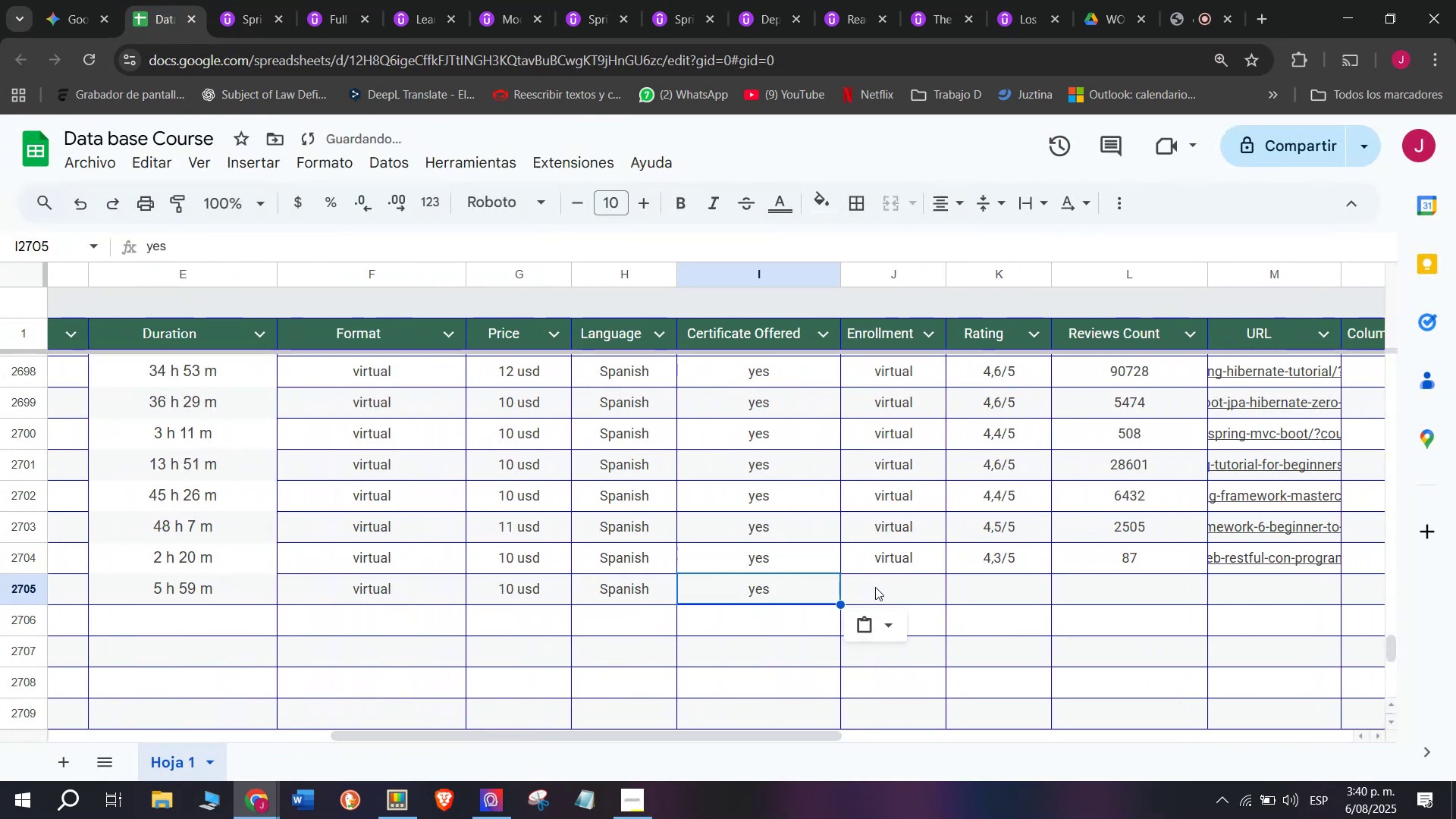 
key(Control+C)
 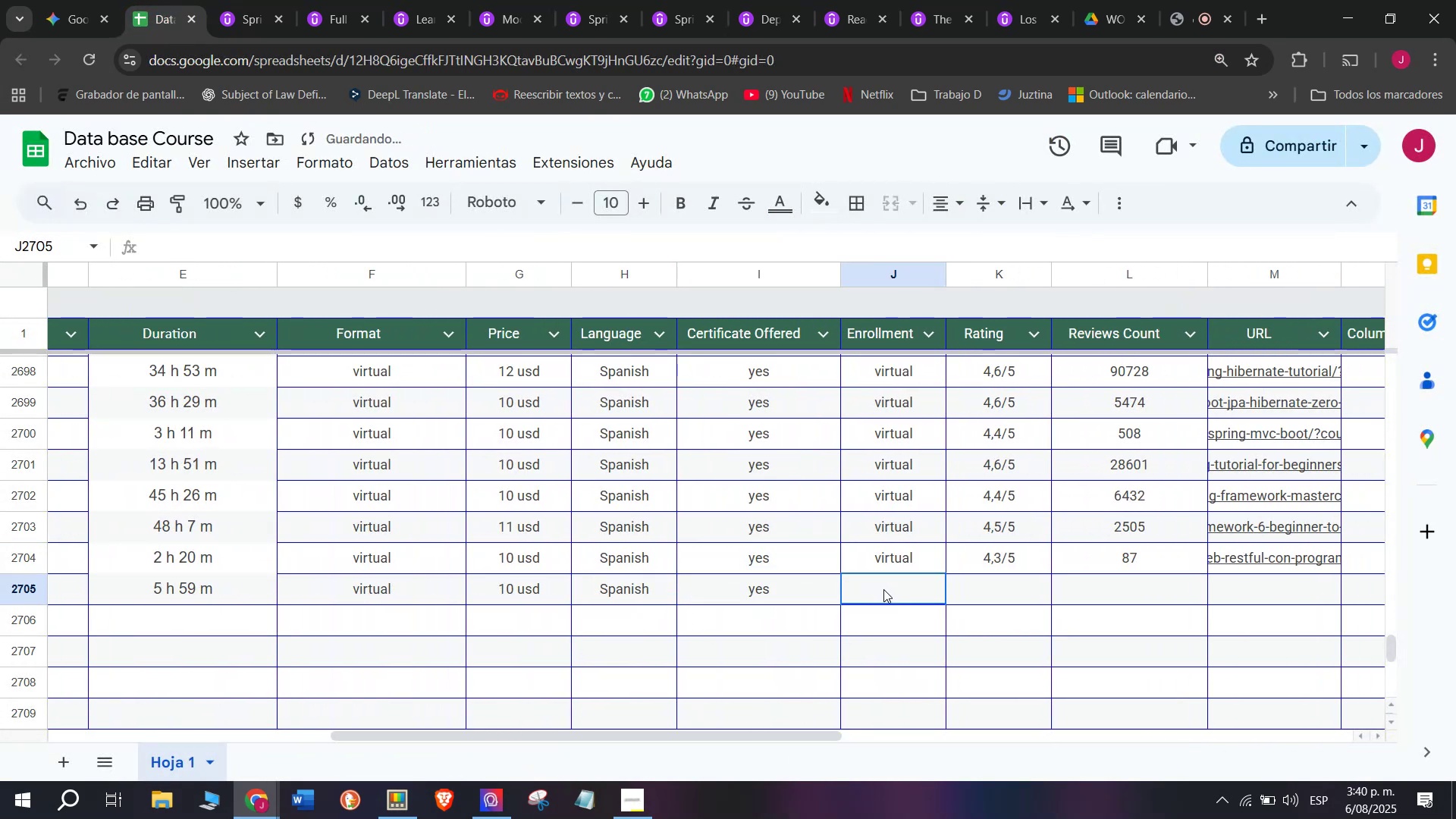 
double_click([1253, 580])
 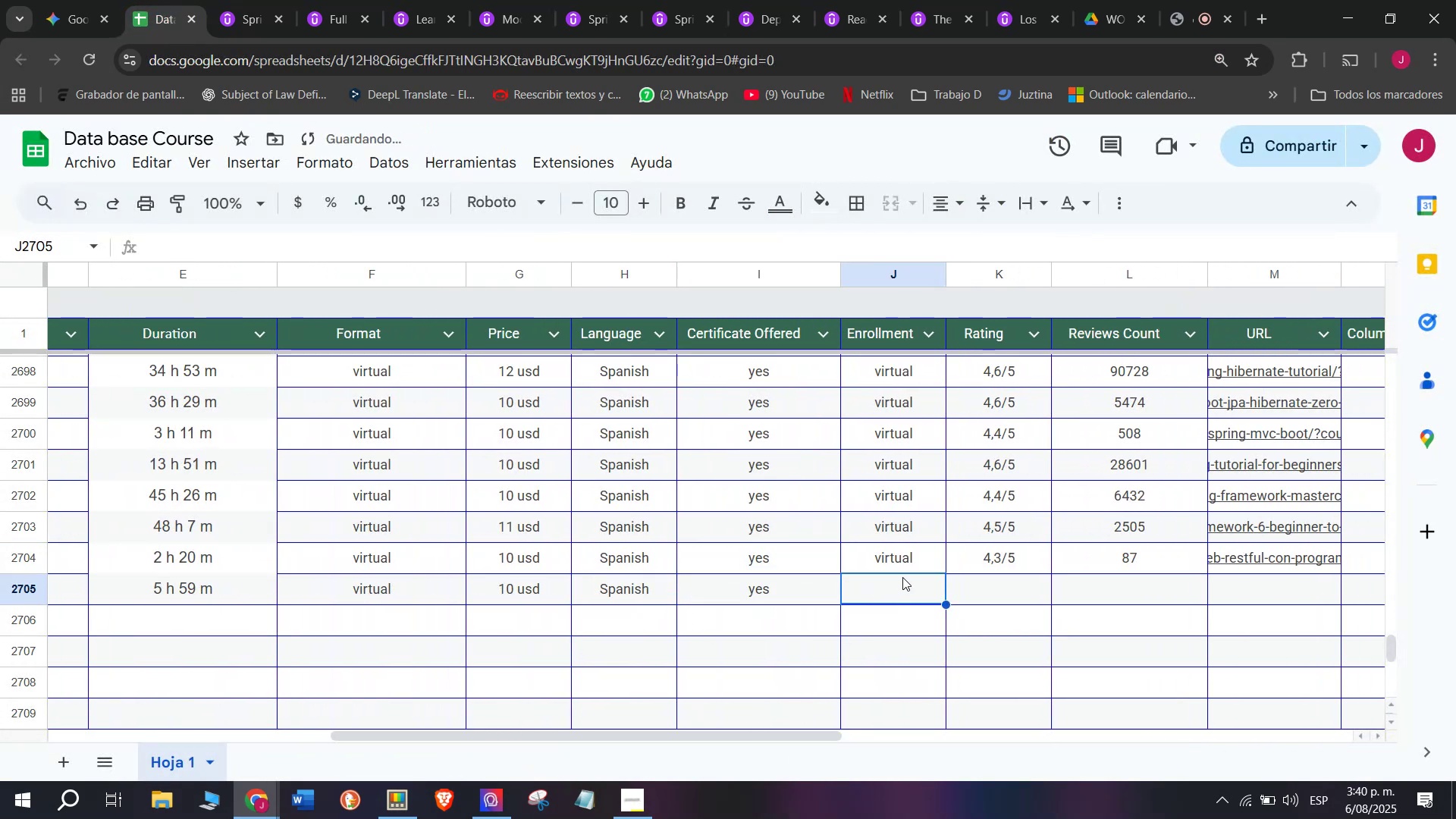 
key(Z)
 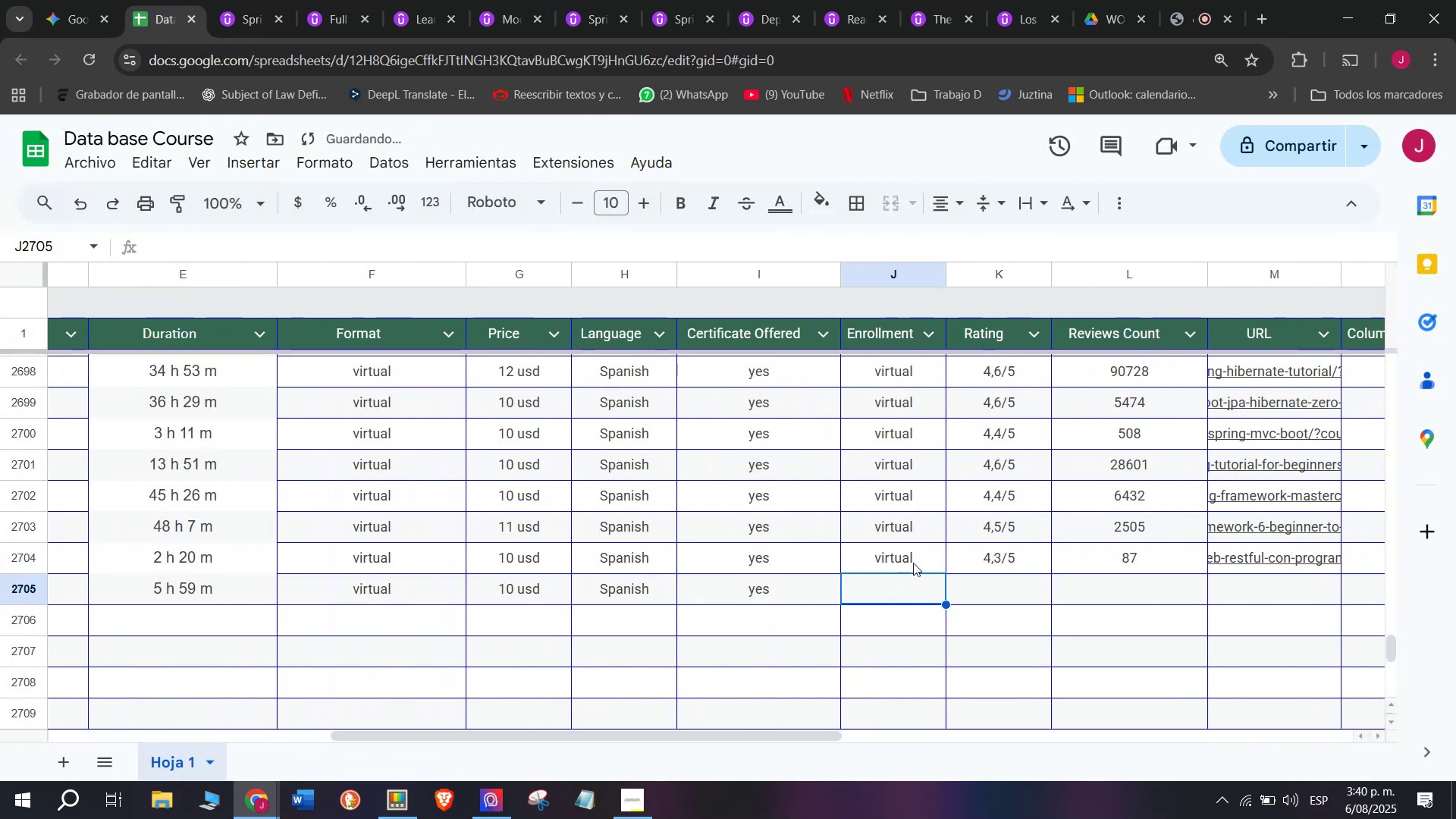 
key(Control+ControlLeft)
 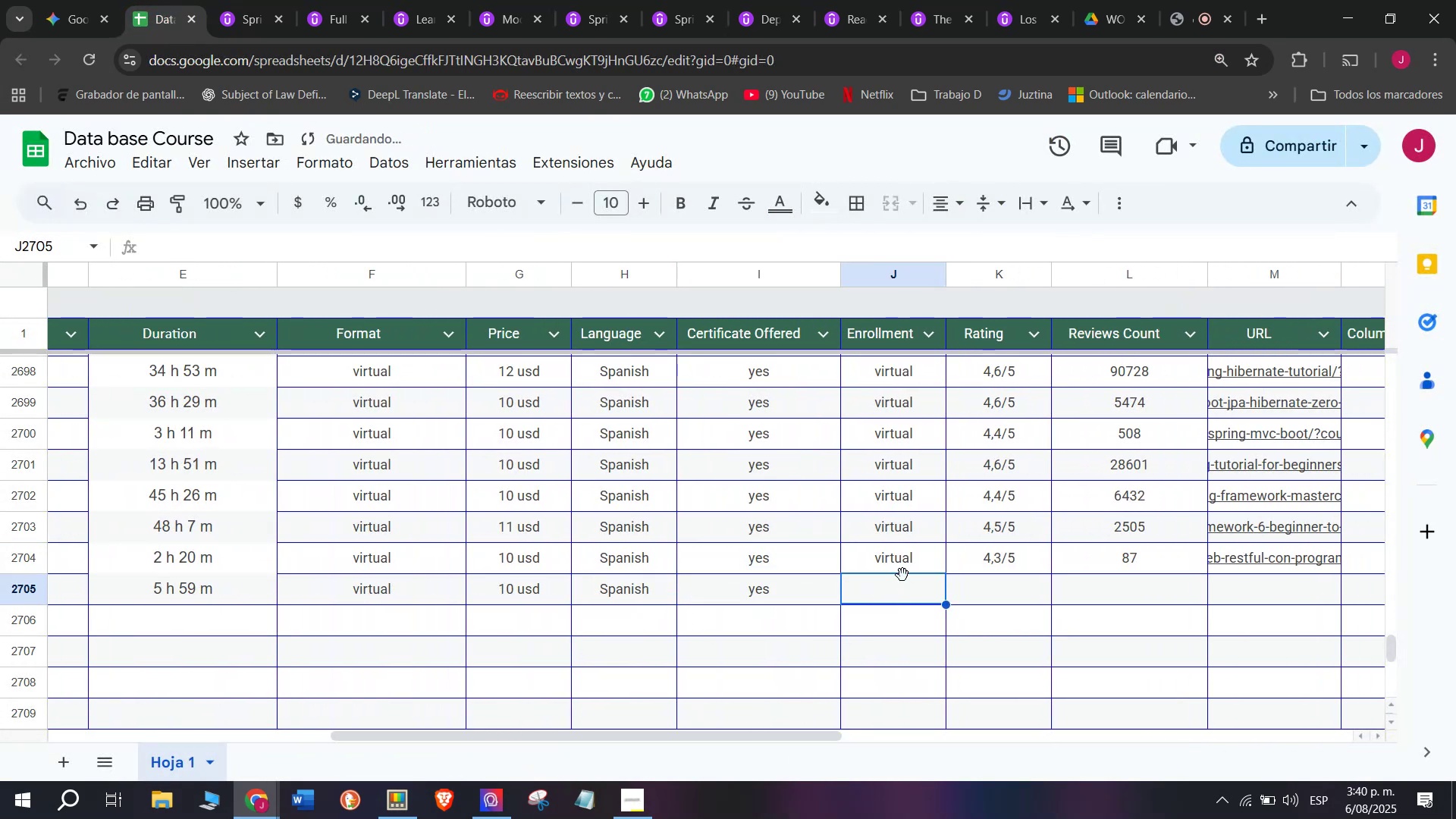 
key(Control+V)
 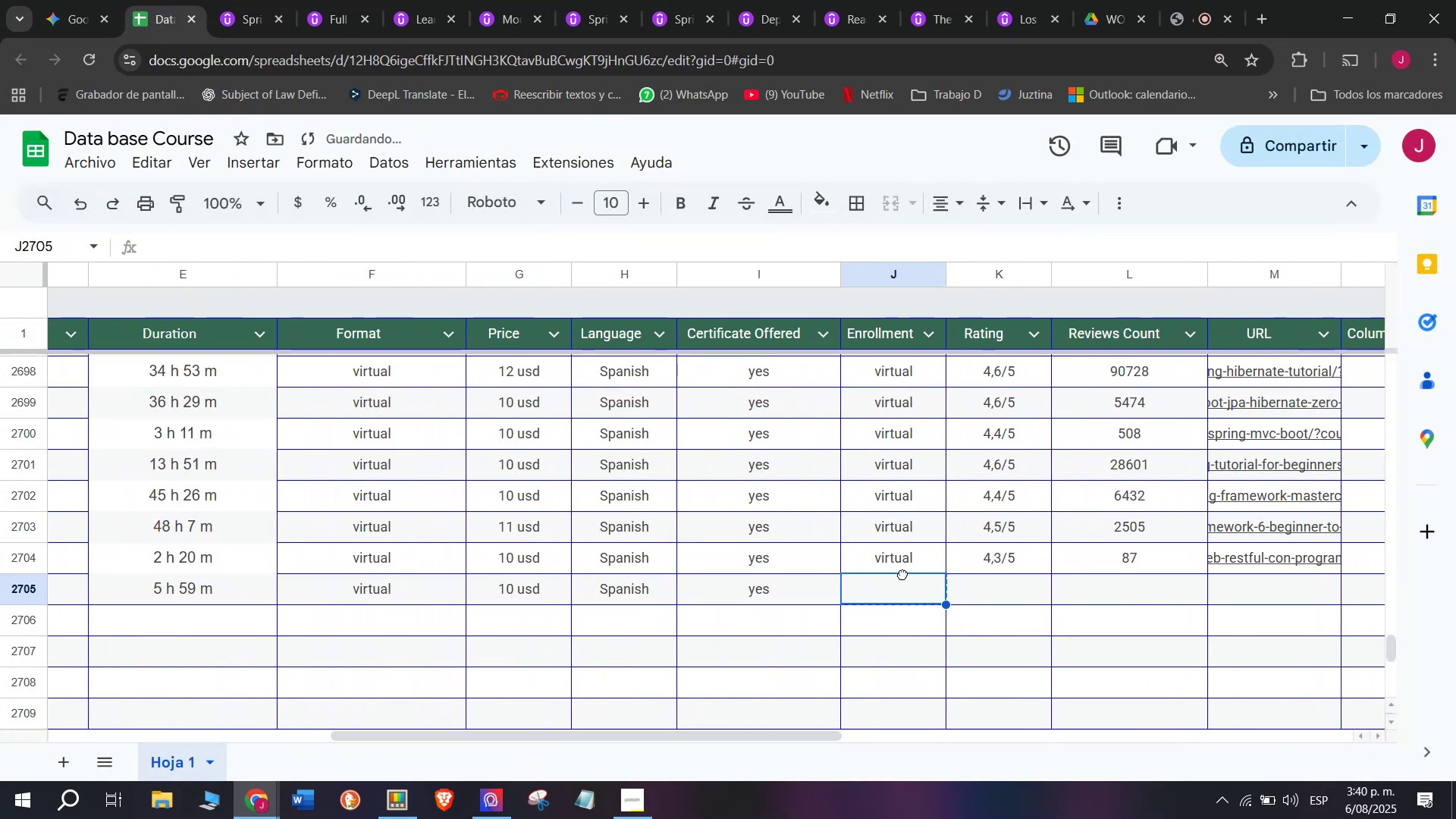 
triple_click([1350, 588])
 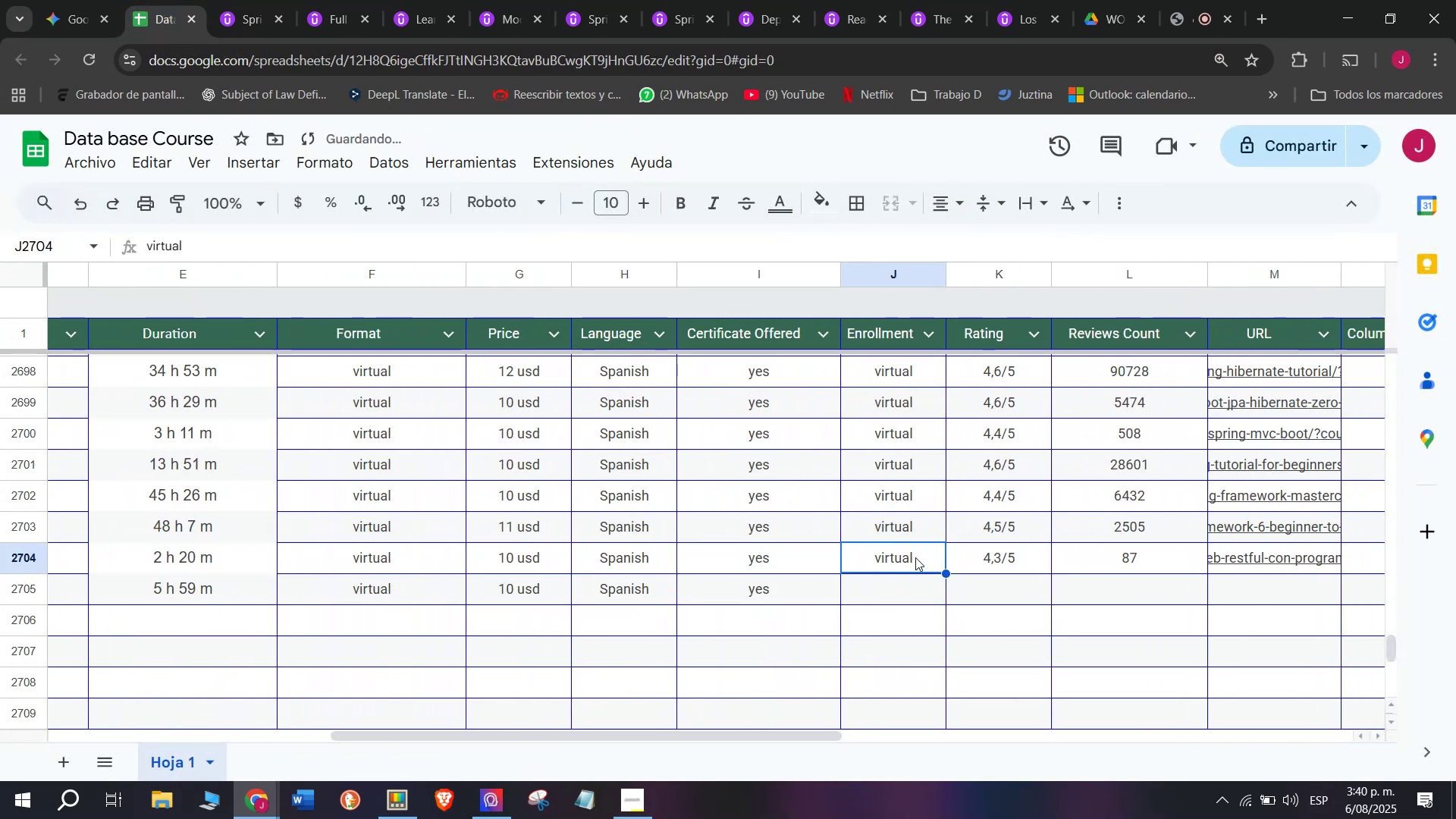 
triple_click([1339, 563])
 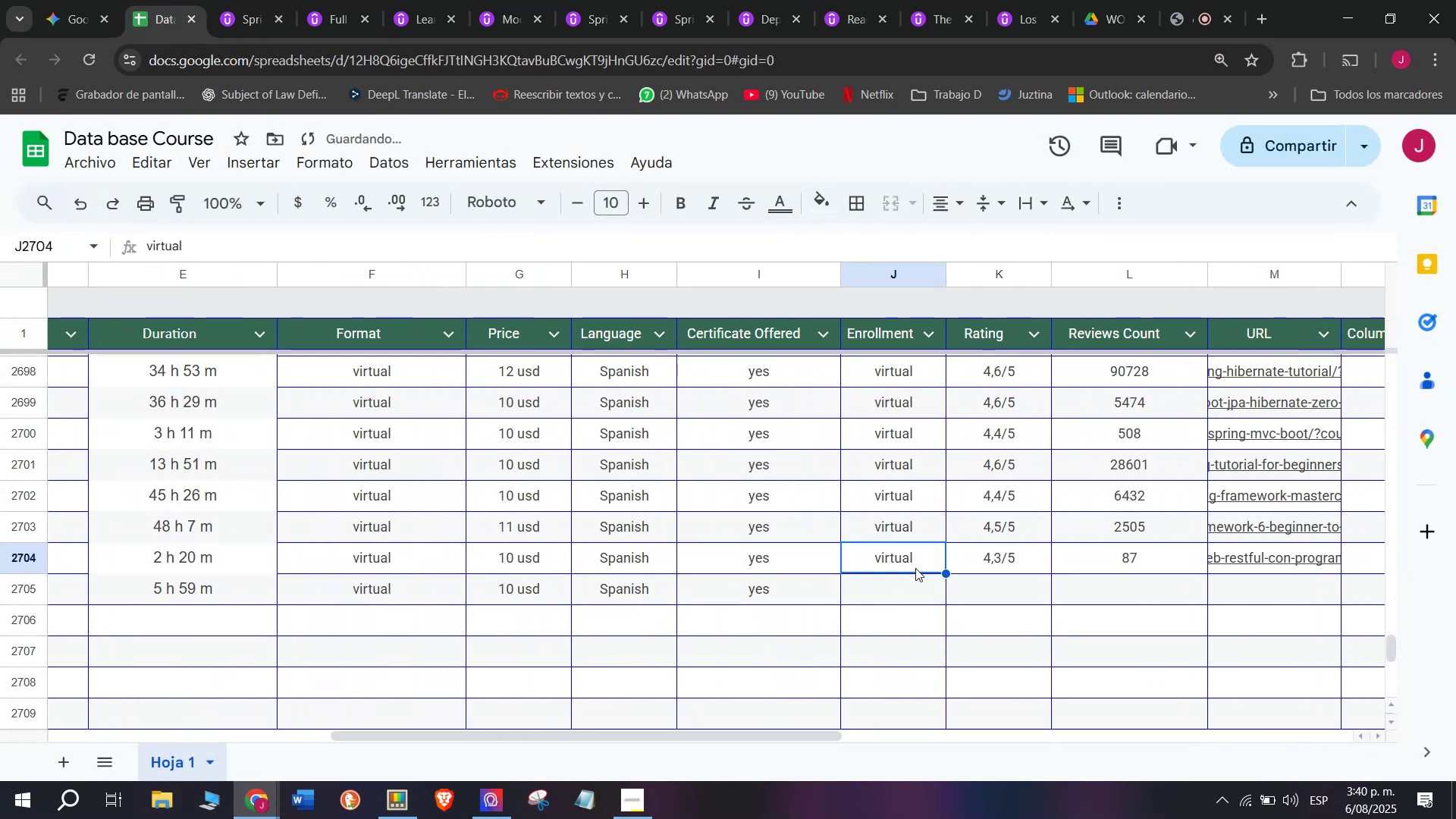 
key(Control+ControlLeft)
 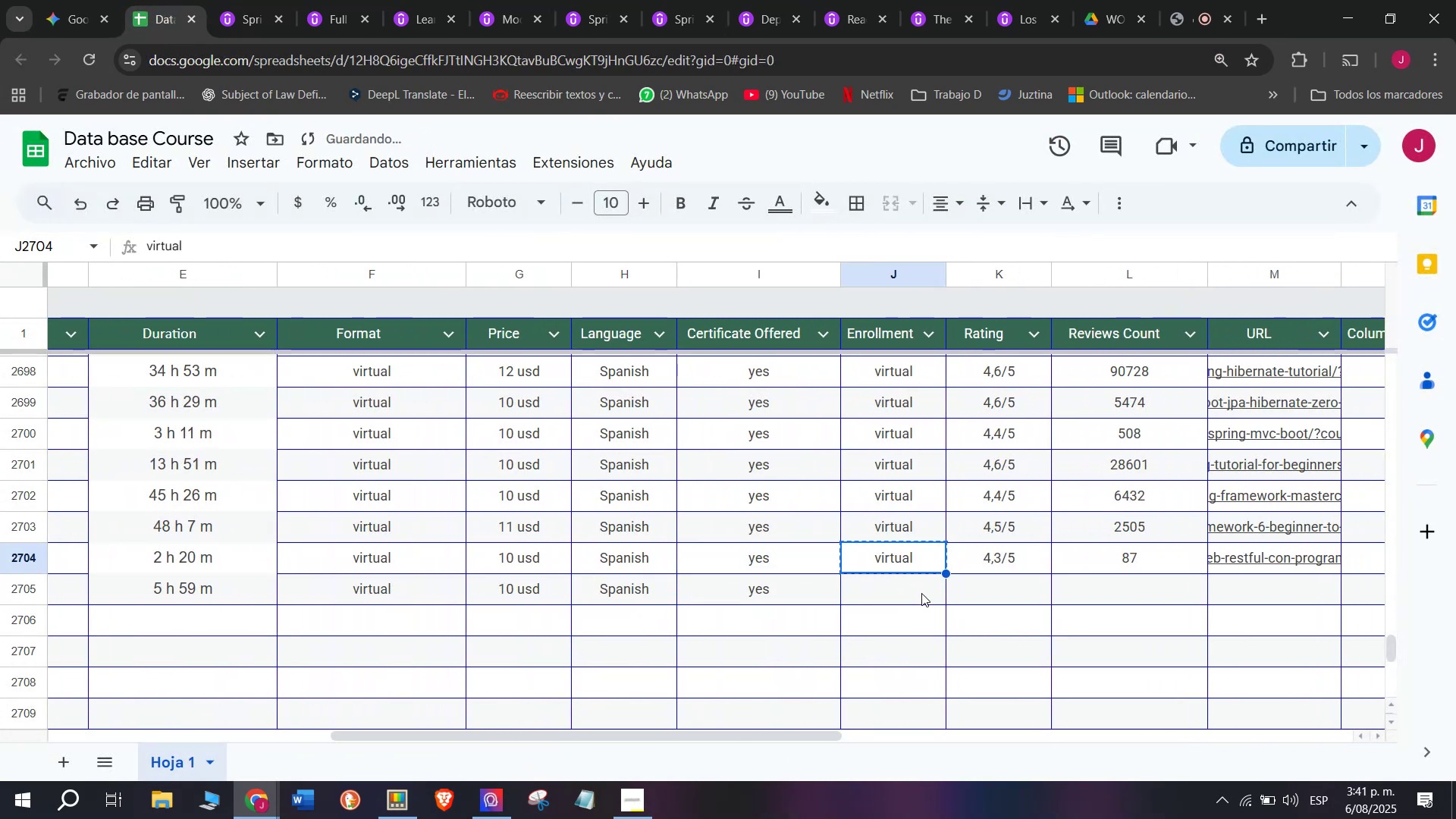 
key(Control+C)
 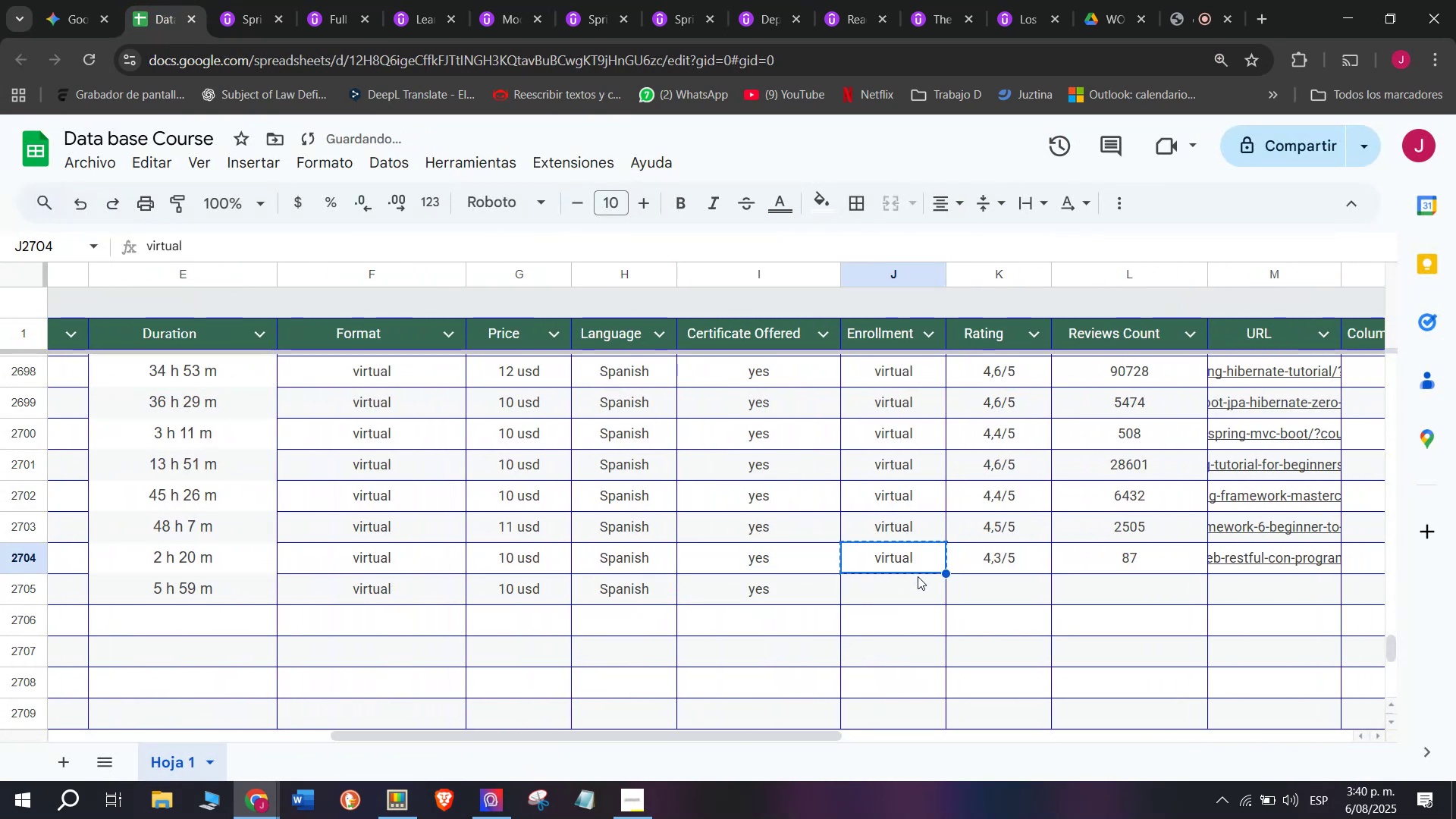 
key(Break)
 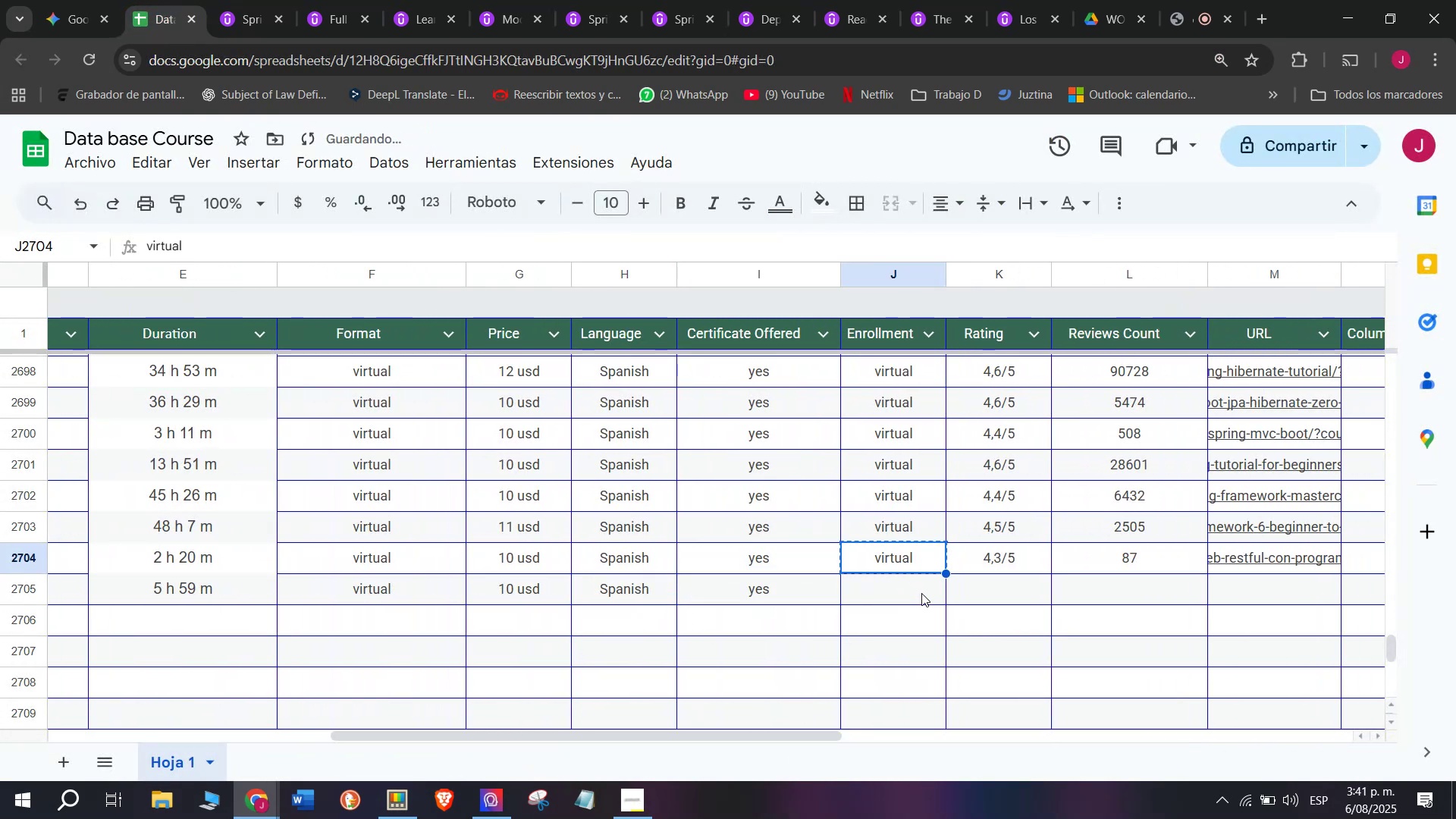 
key(Z)
 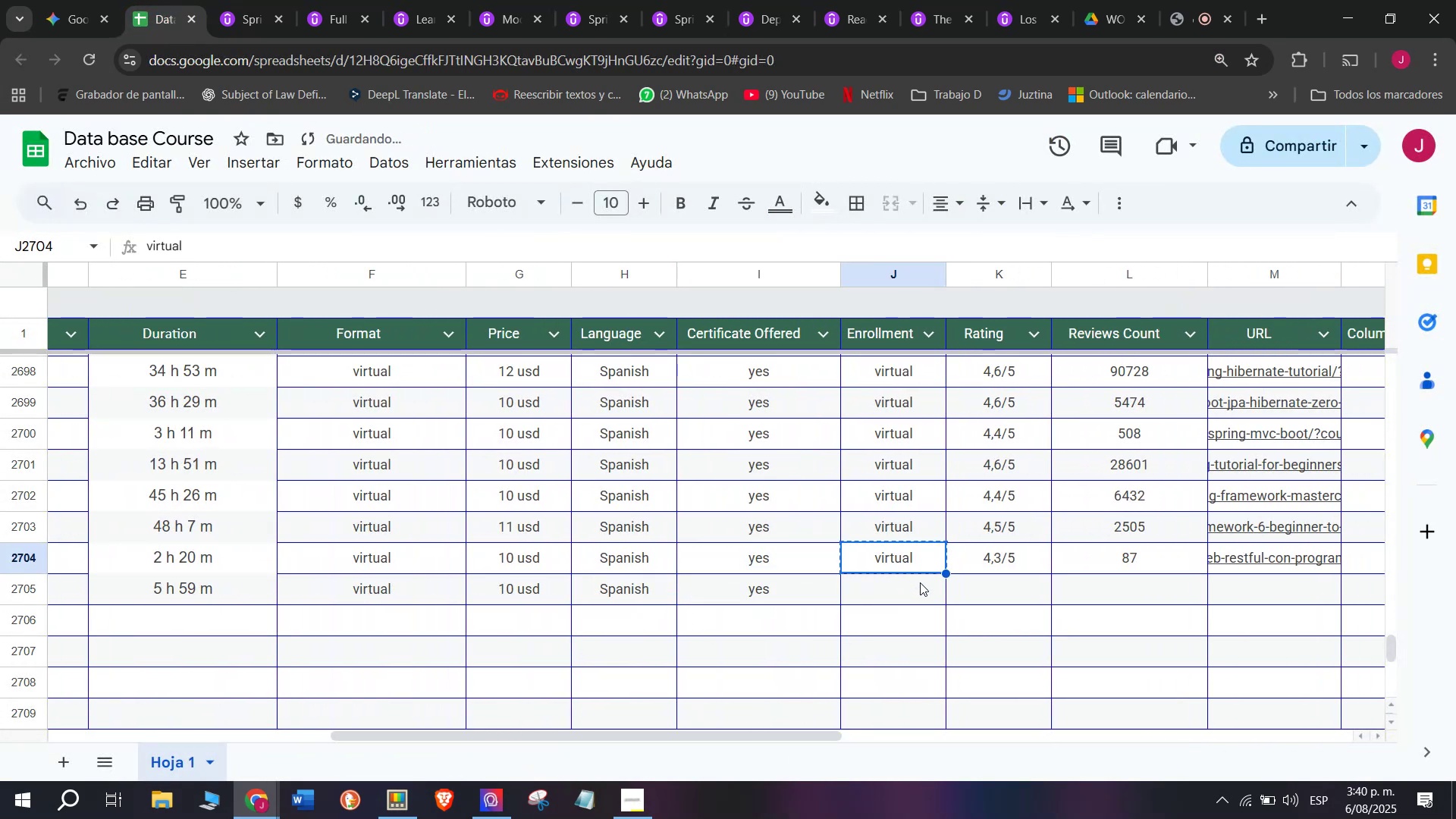 
key(Control+ControlLeft)
 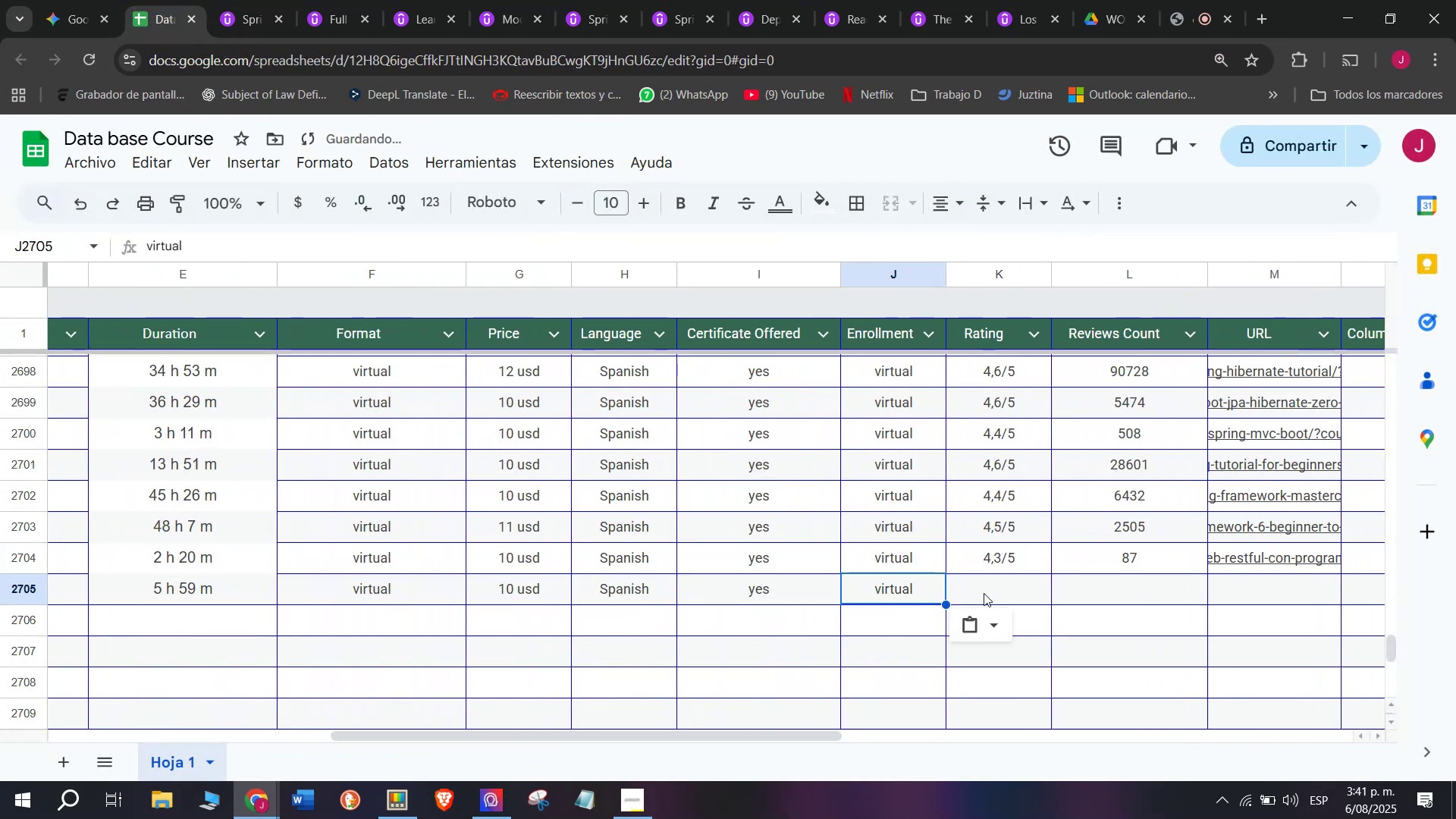 
key(Control+V)
 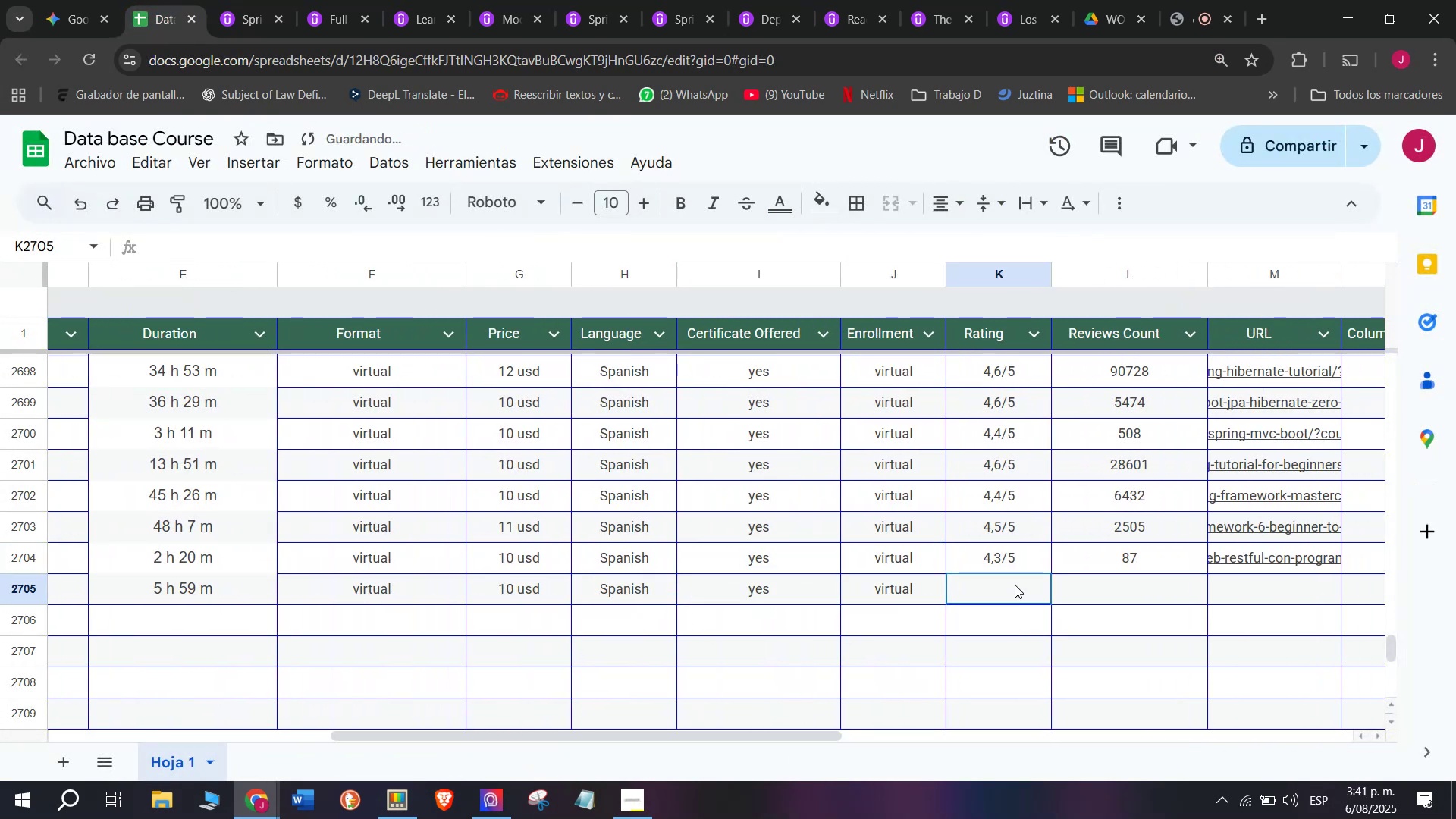 
left_click_drag(start_coordinate=[530, 739], to_coordinate=[812, 759])
 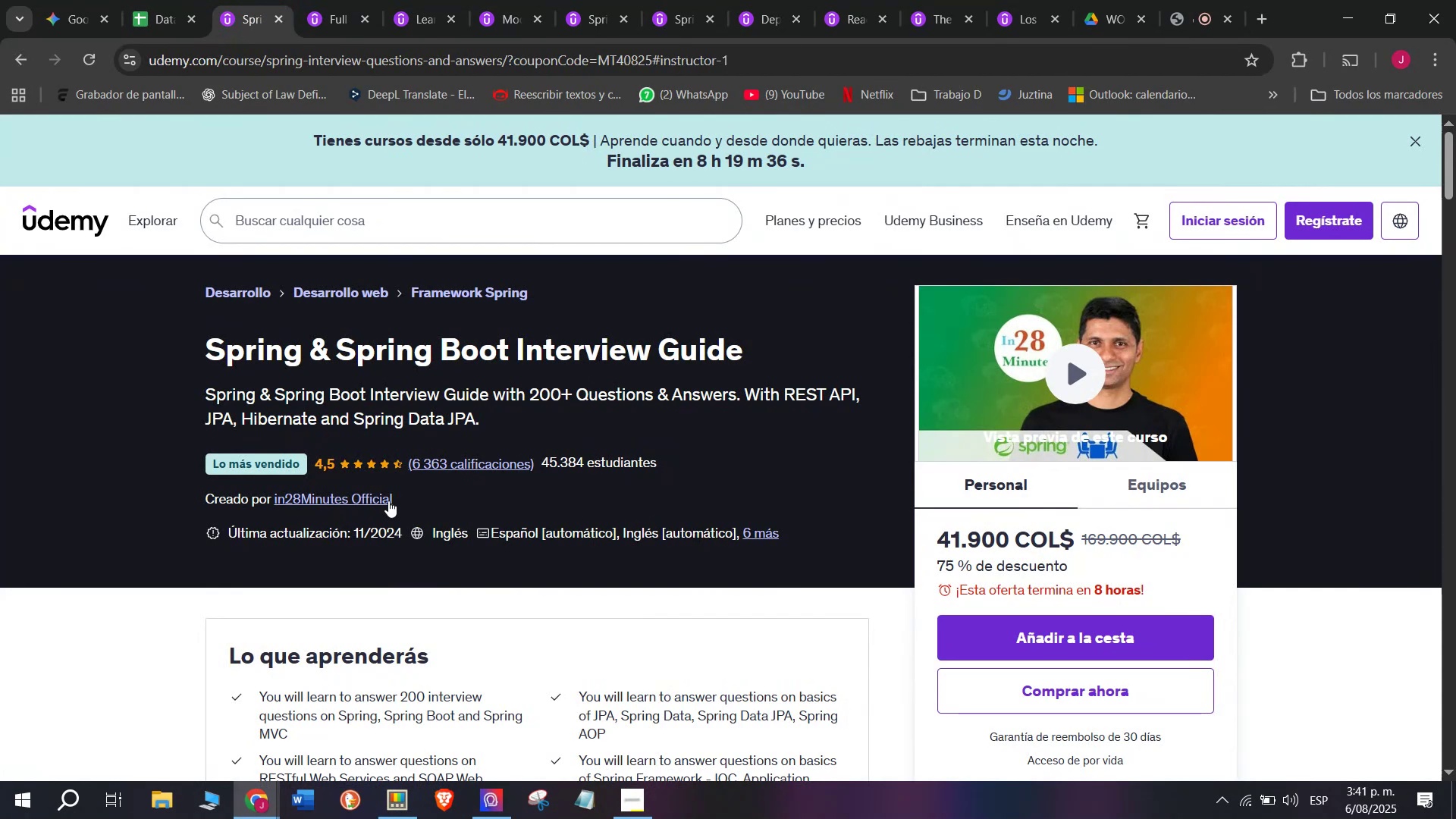 
key(Control+ControlLeft)
 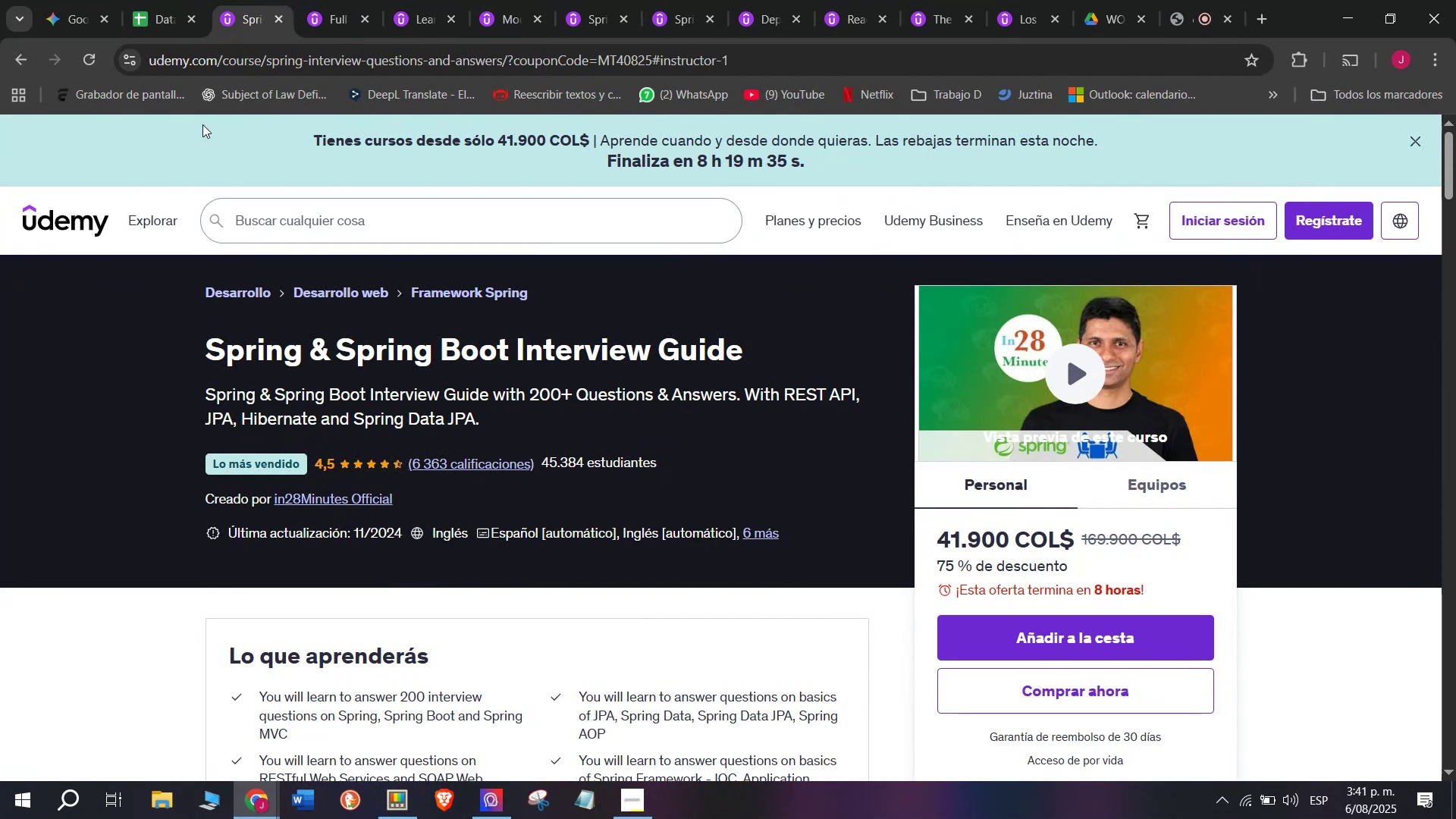 
key(Break)
 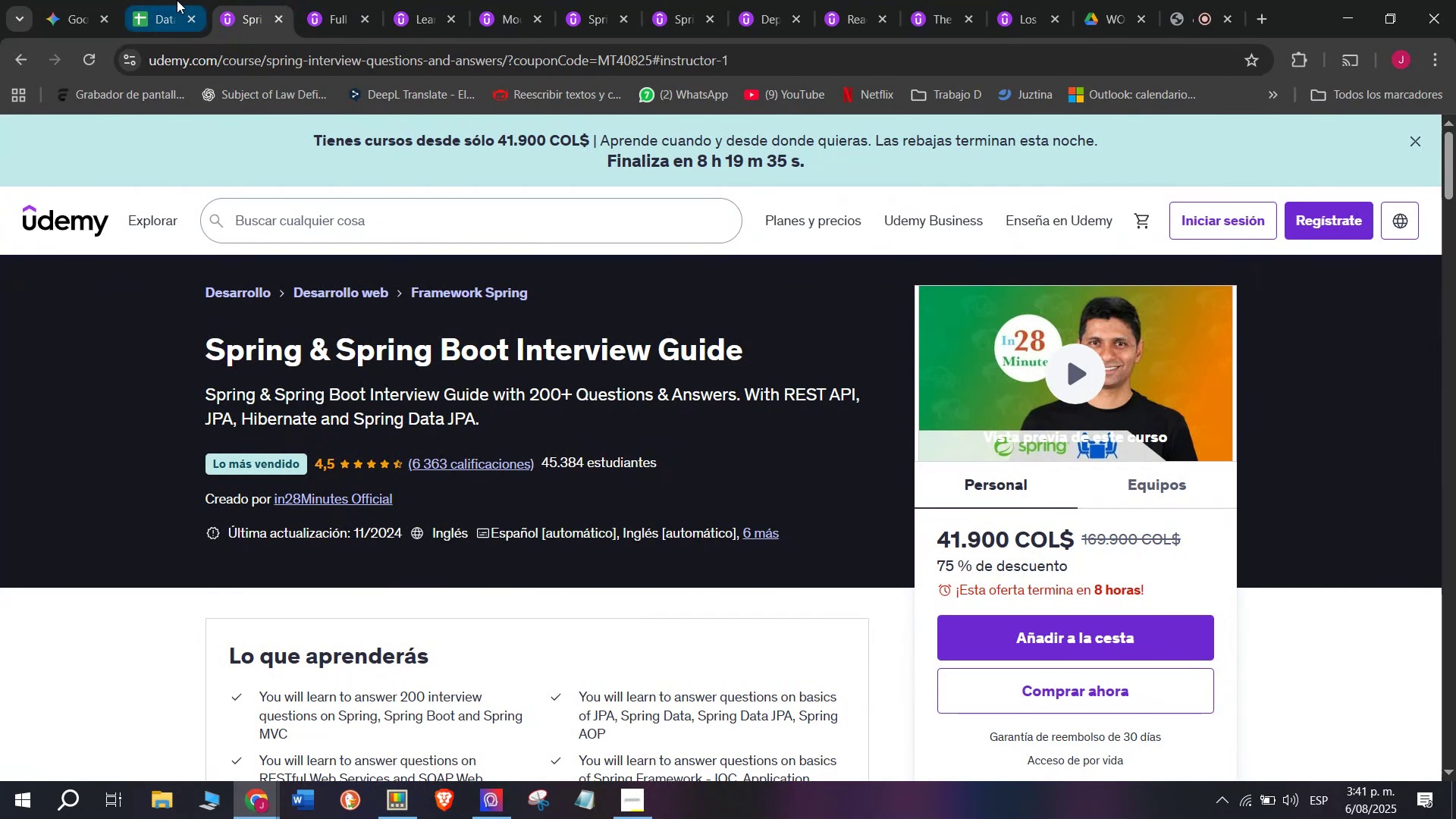 
key(Control+C)
 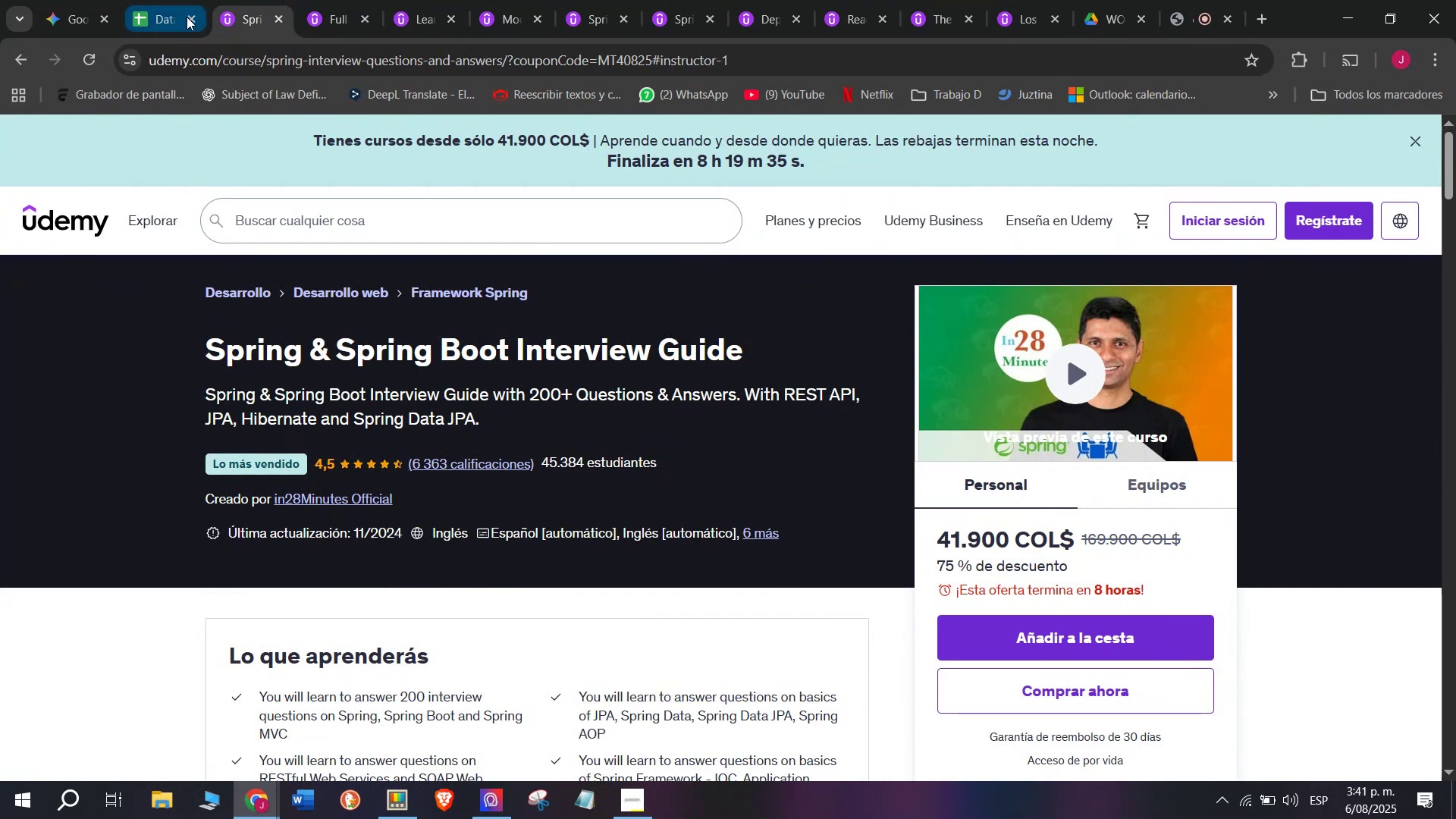 
key(Z)
 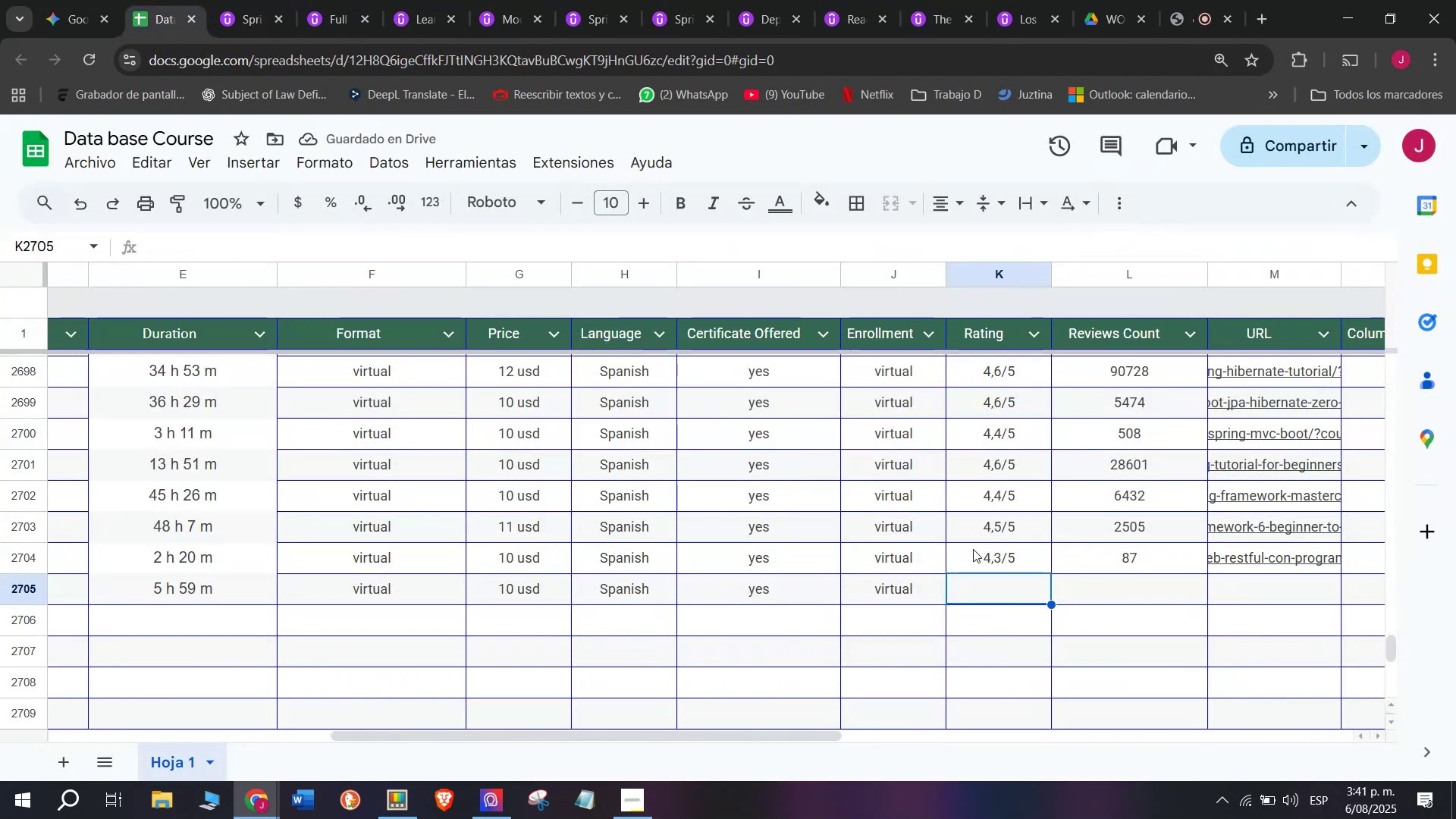 
key(Control+ControlLeft)
 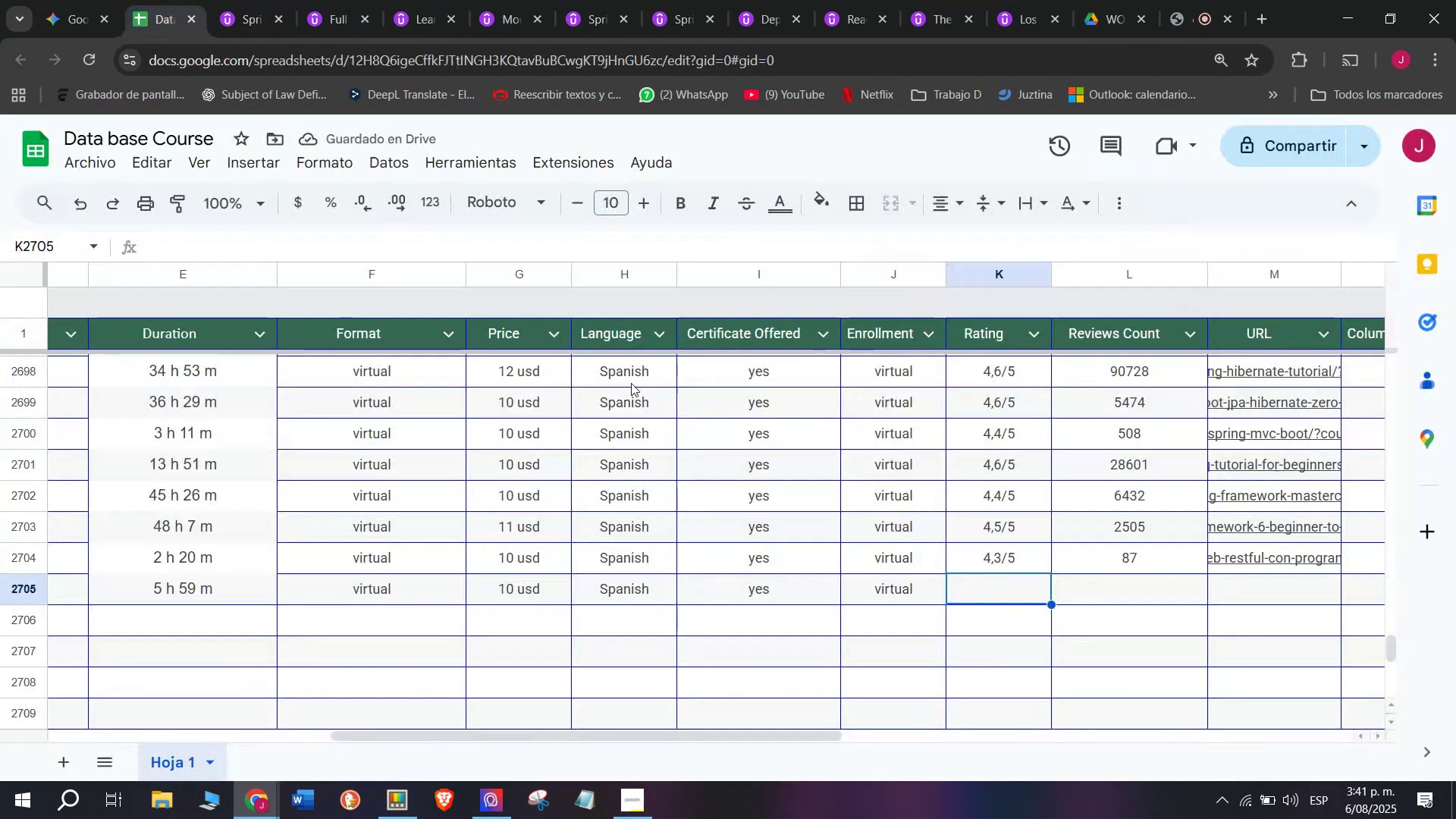 
key(Control+V)
 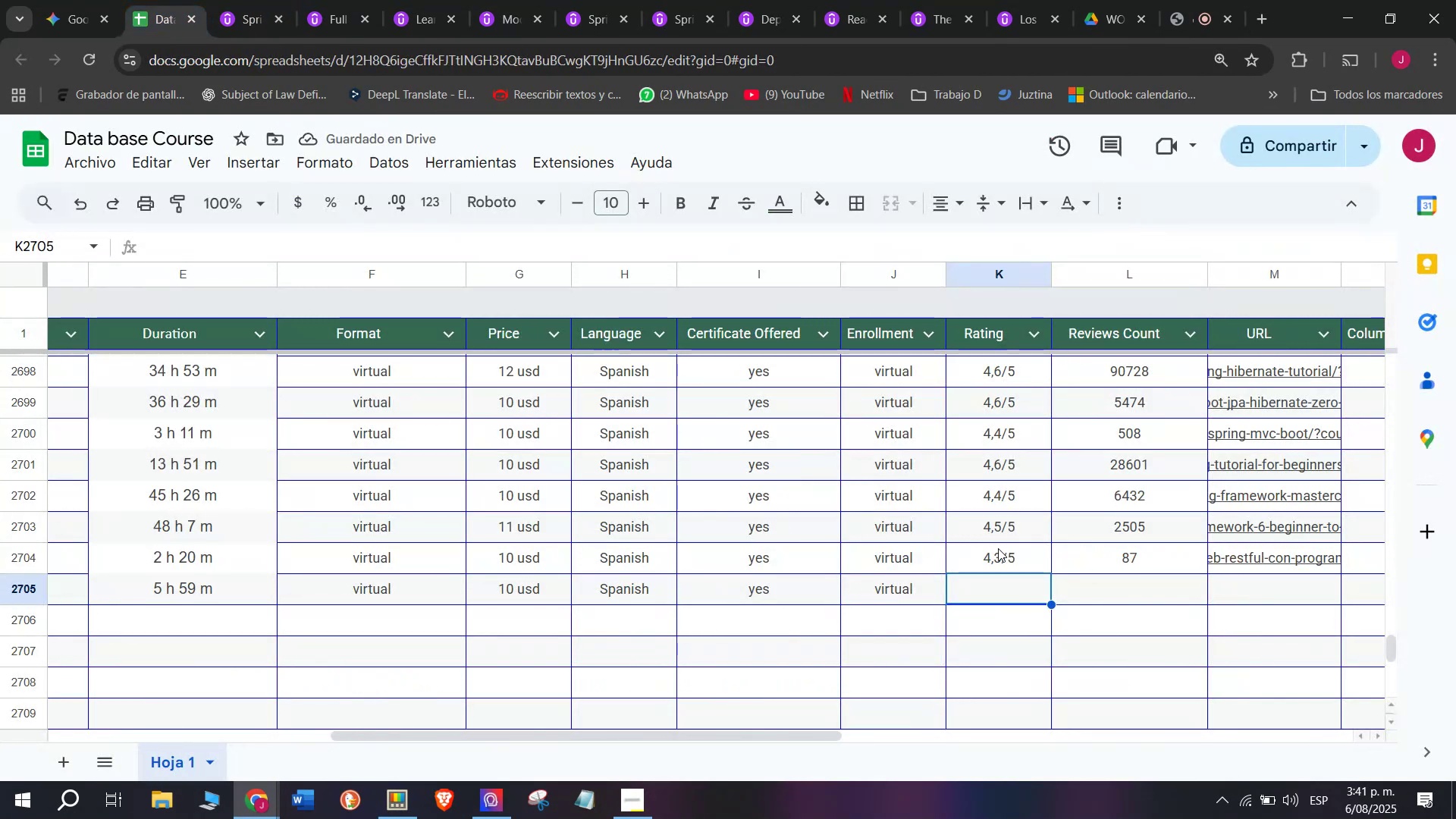 
triple_click([902, 574])
 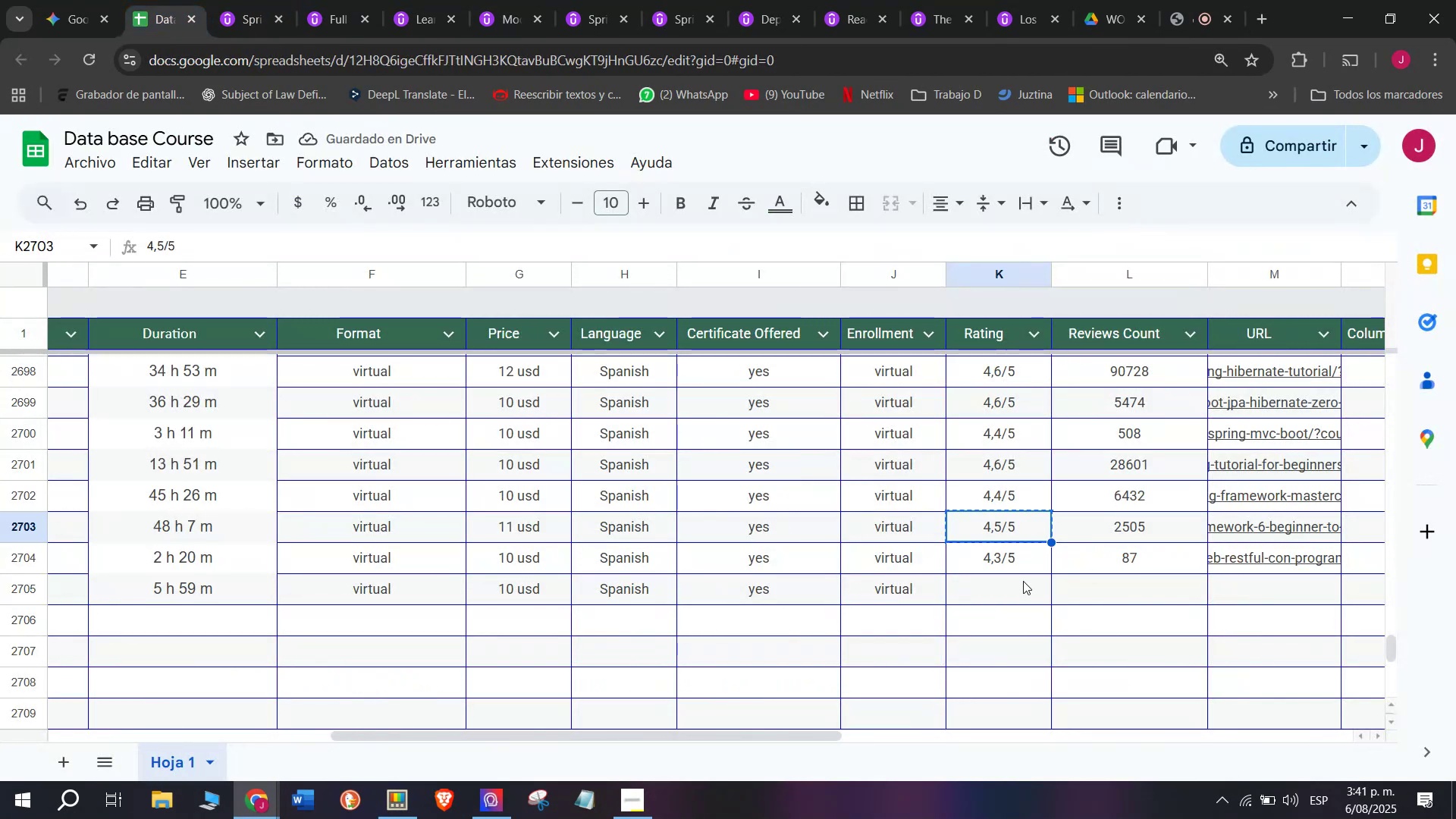 
key(Control+ControlLeft)
 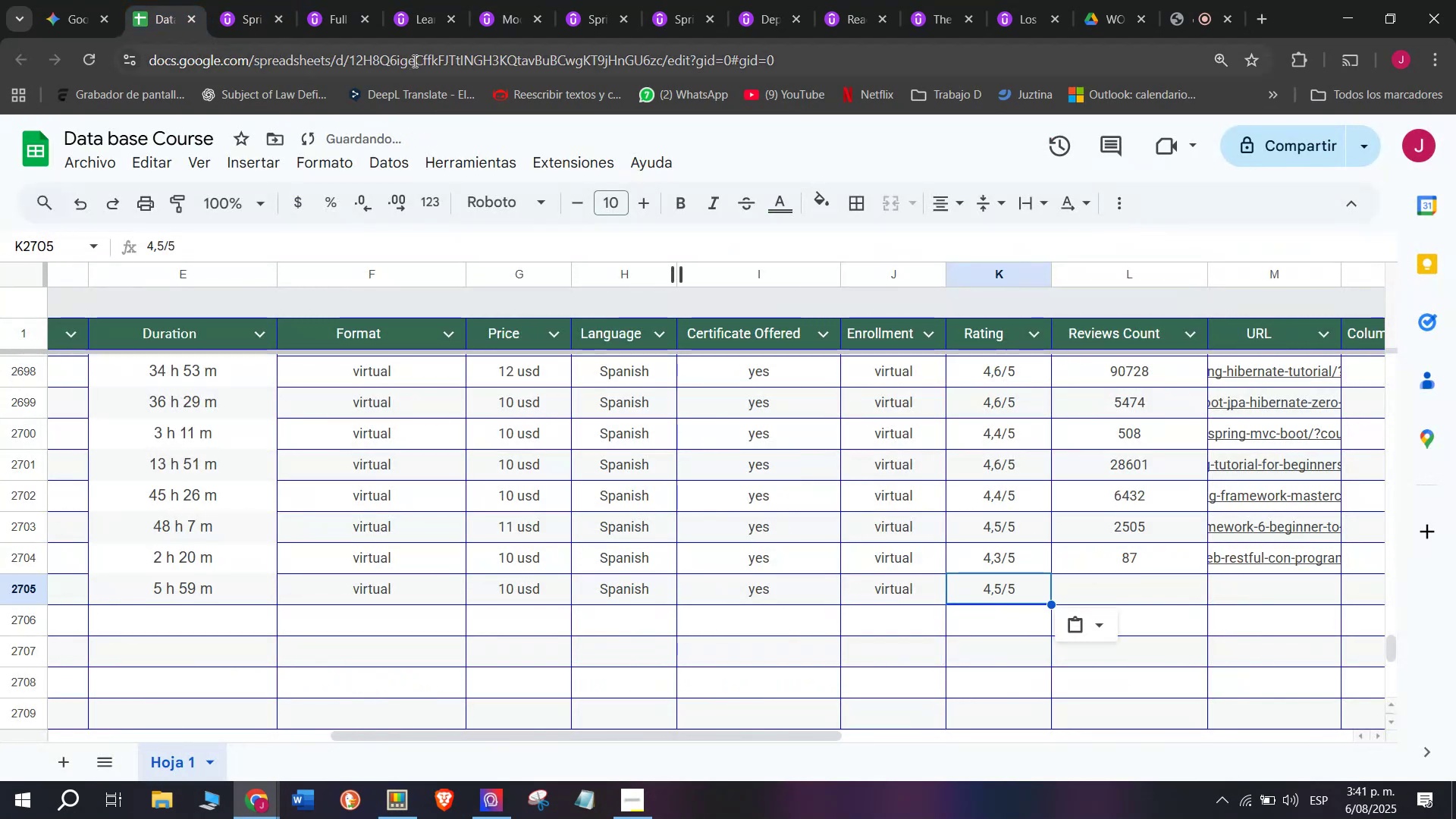 
key(Break)
 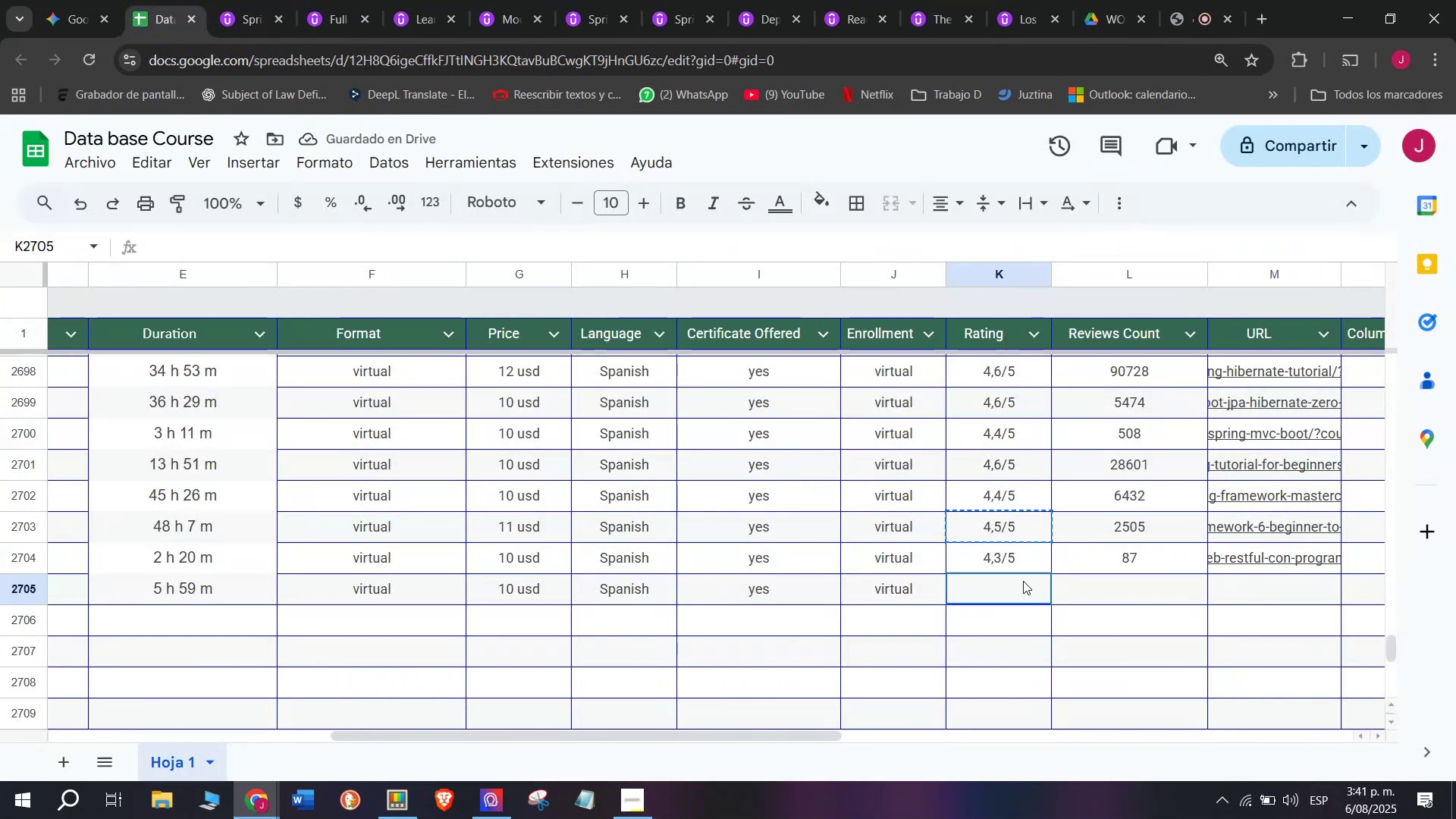 
key(Control+C)
 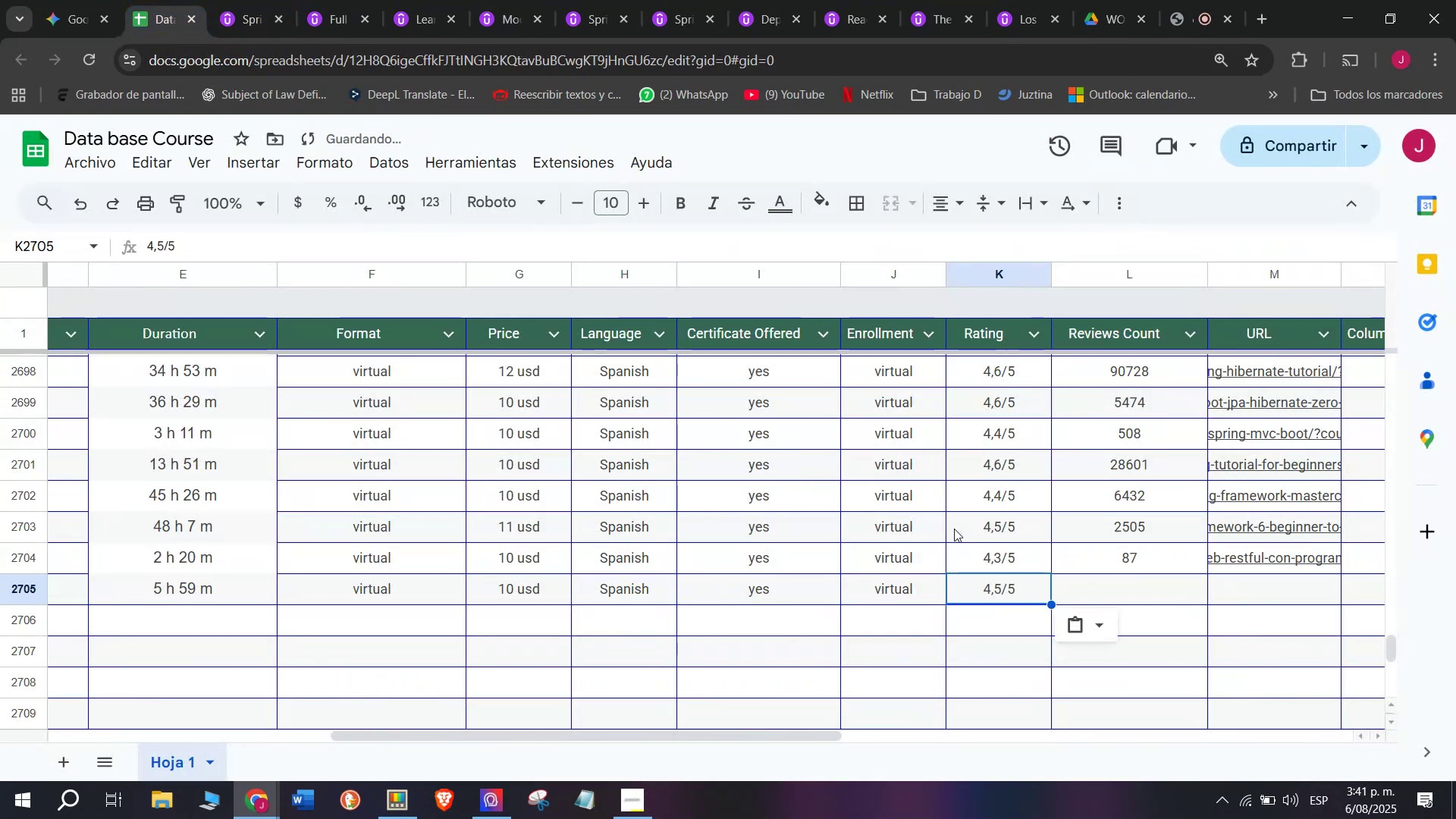 
triple_click([915, 568])
 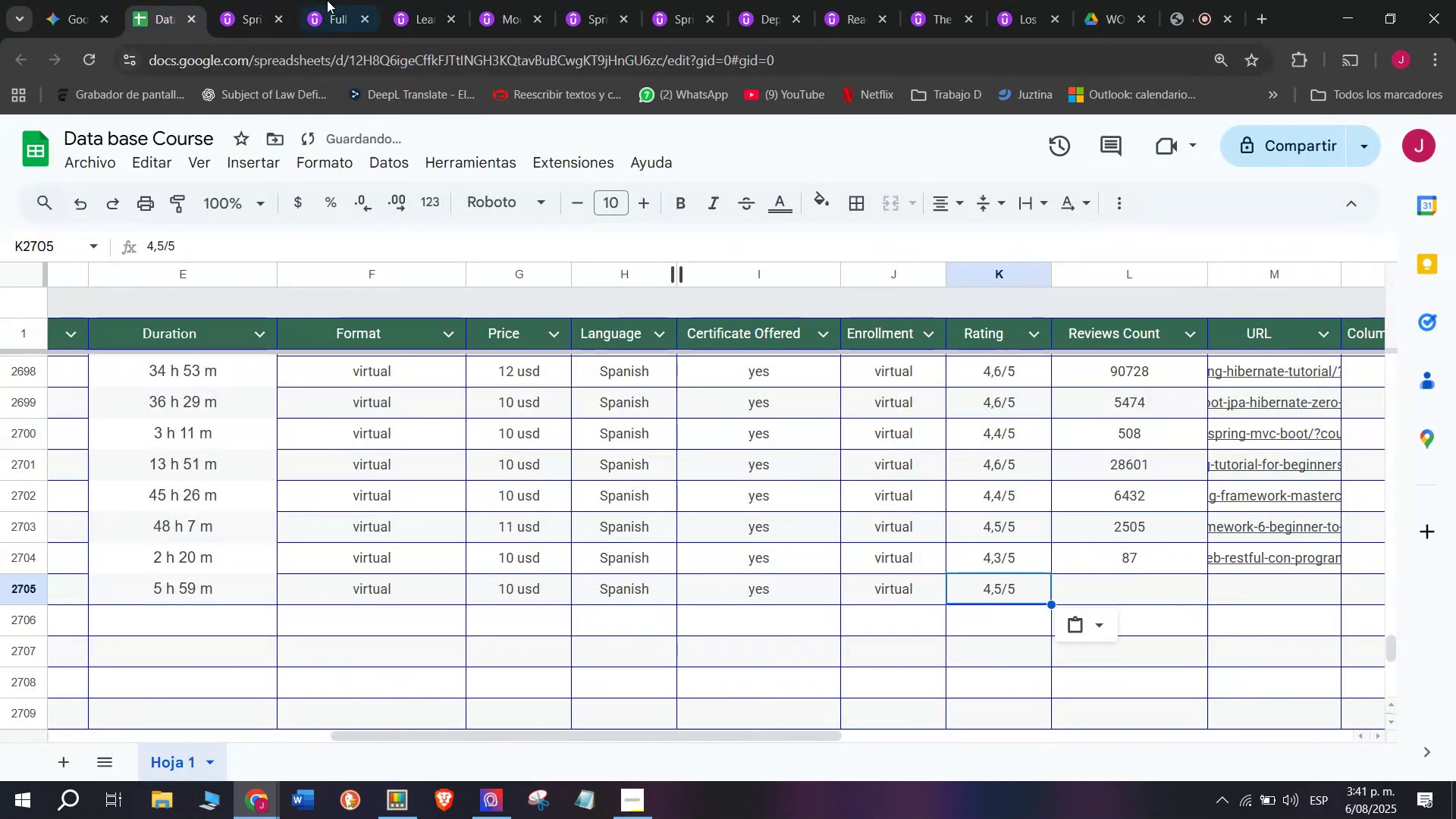 
triple_click([921, 593])
 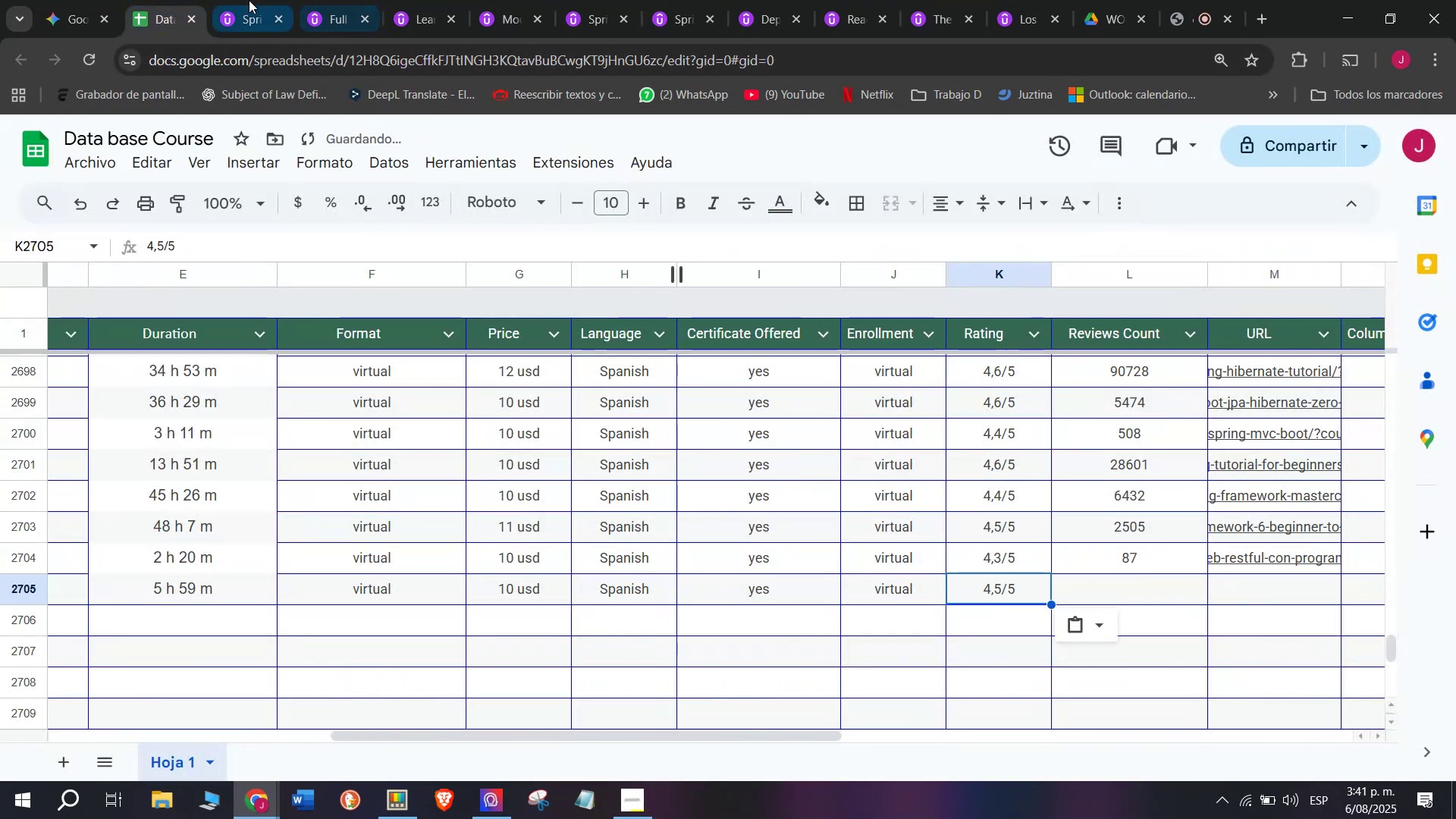 
key(Control+ControlLeft)
 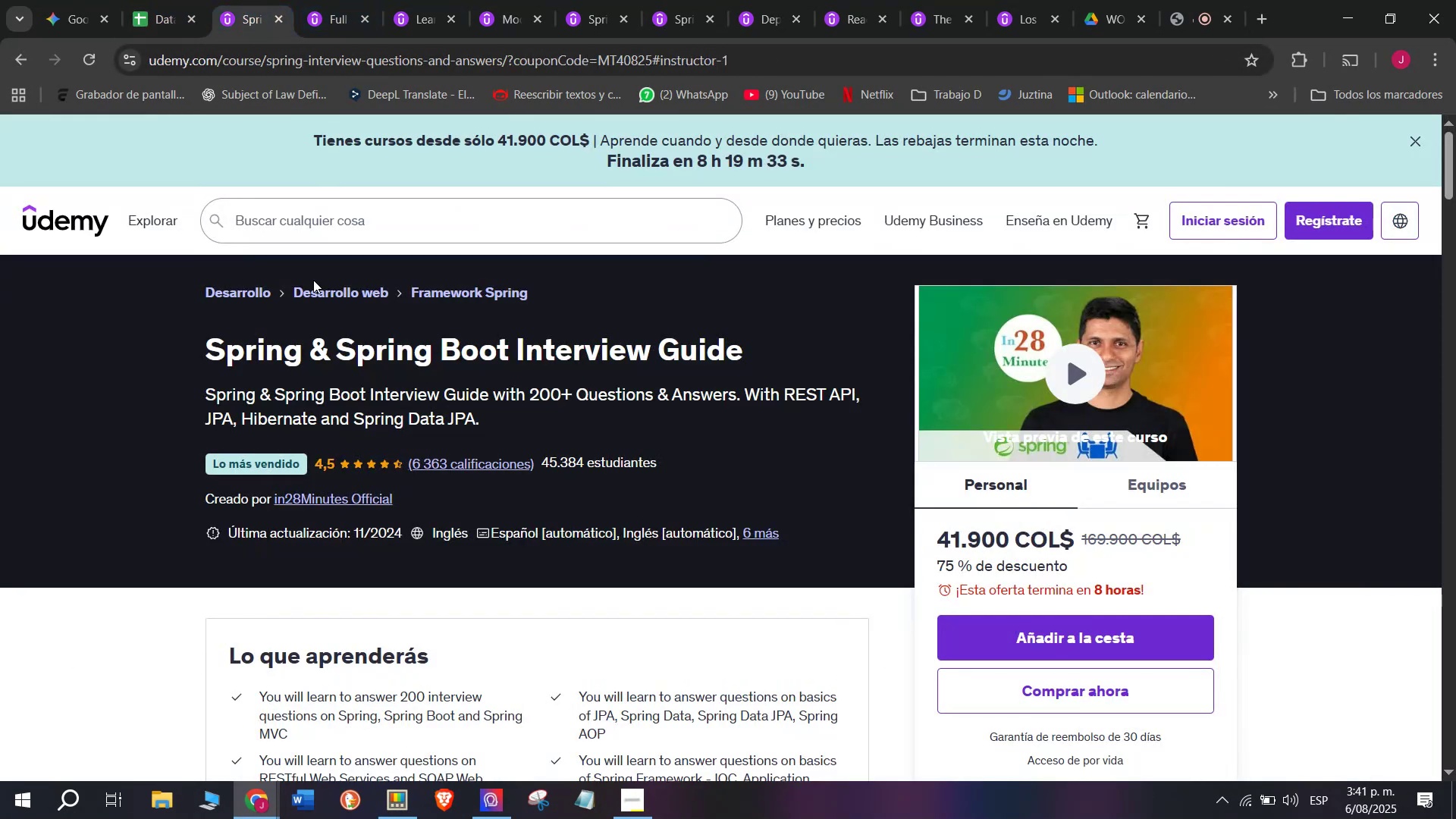 
key(Z)
 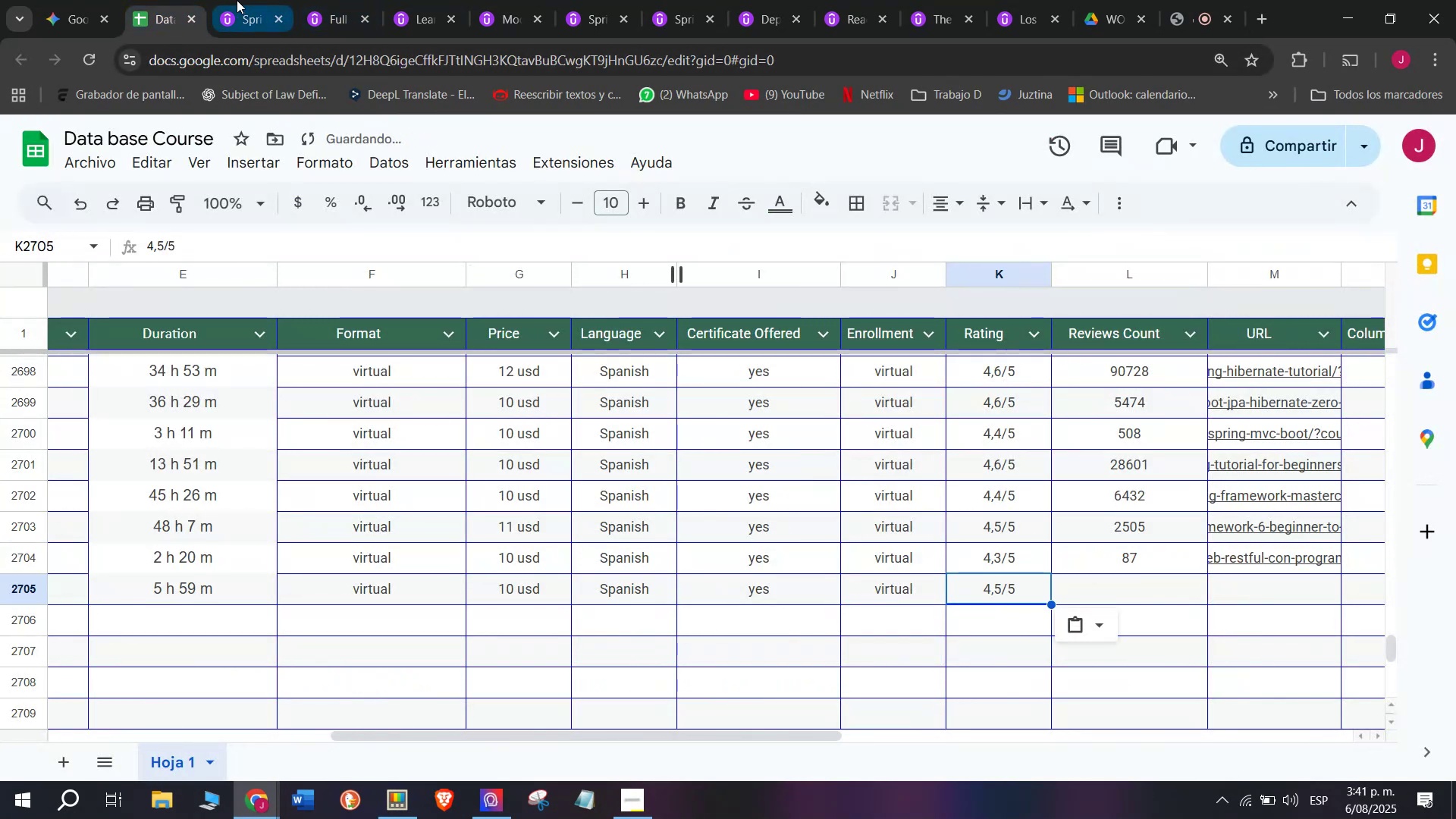 
key(Control+V)
 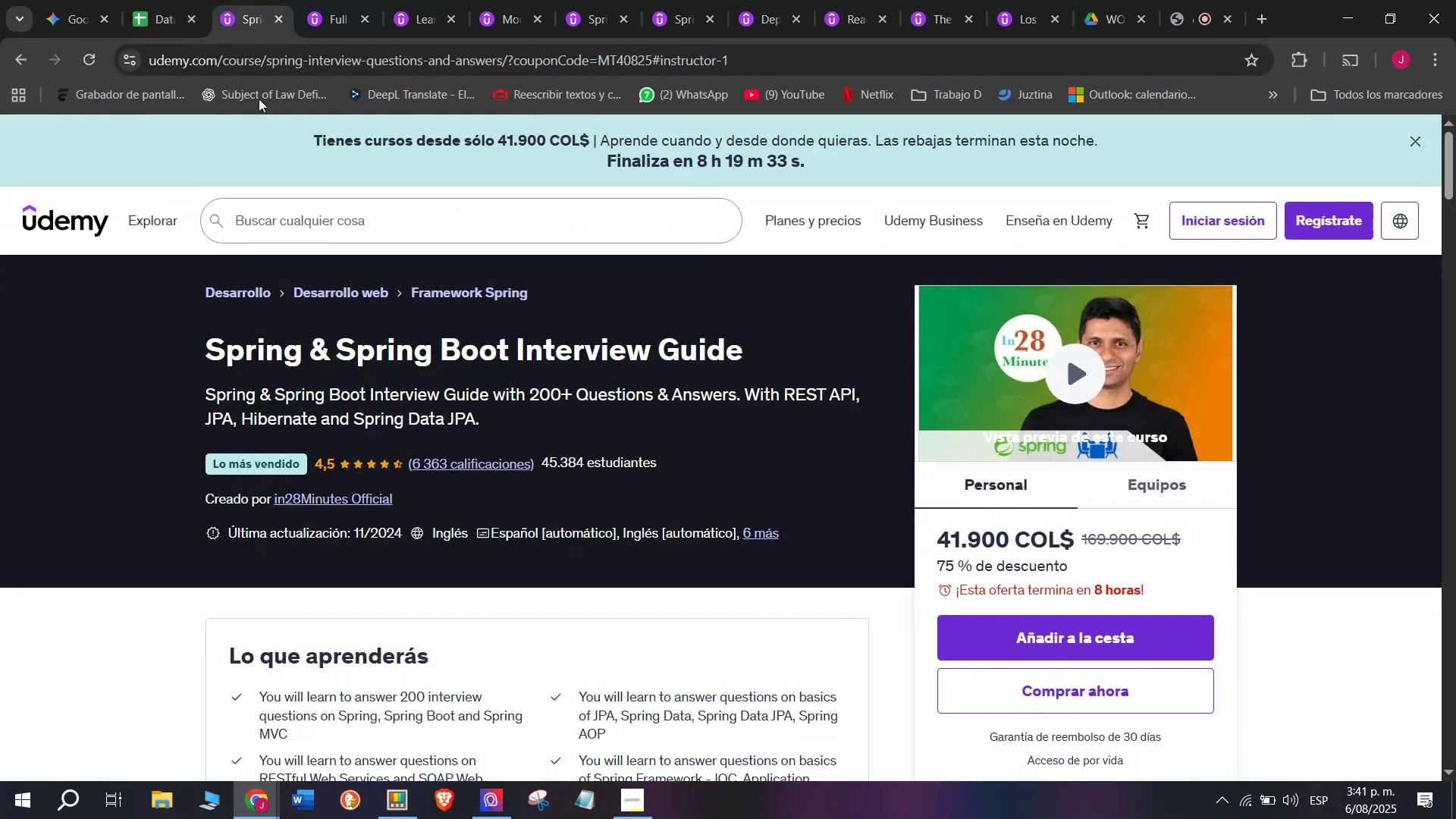 
triple_click([1015, 585])
 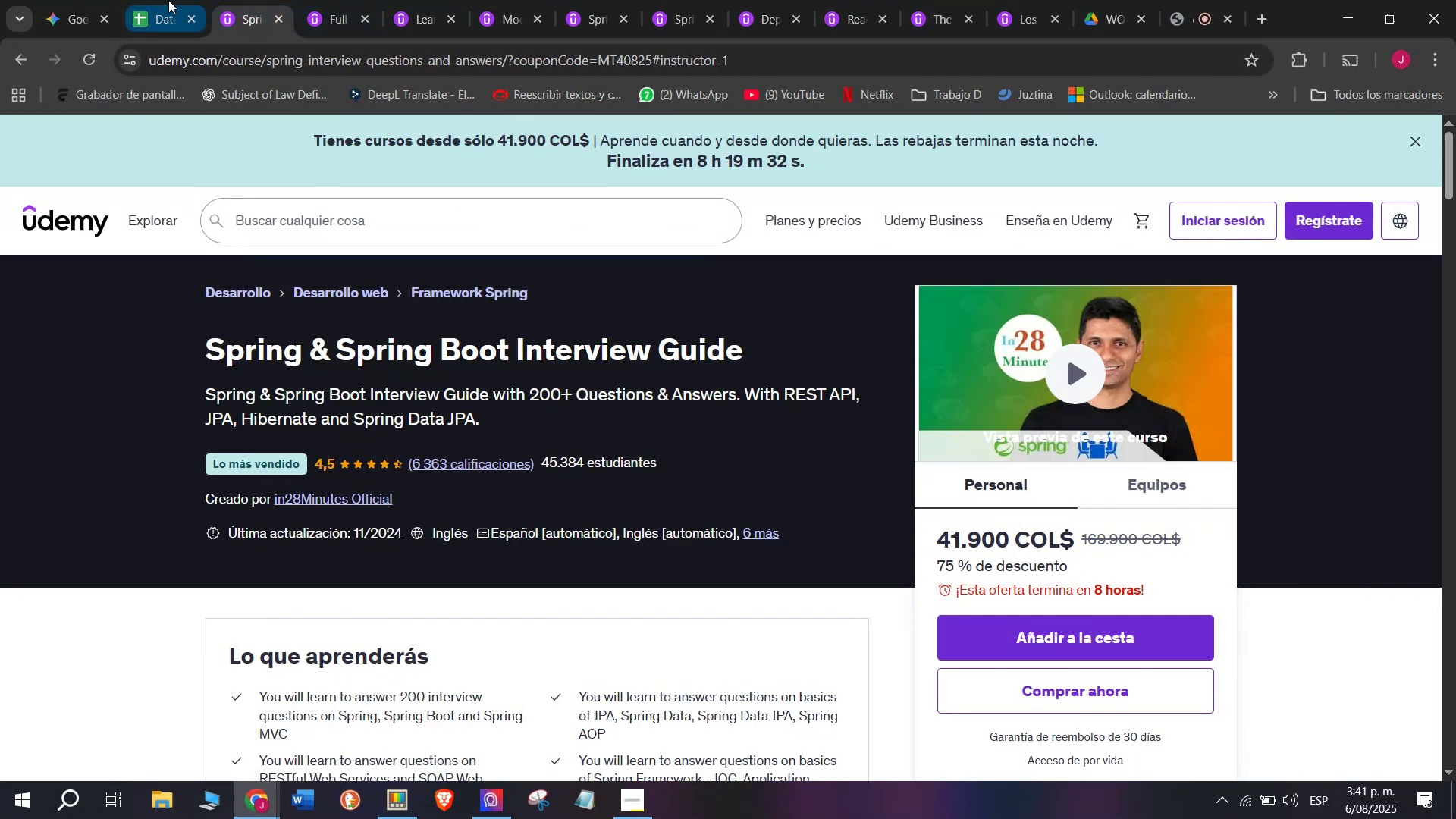 
left_click([280, 0])
 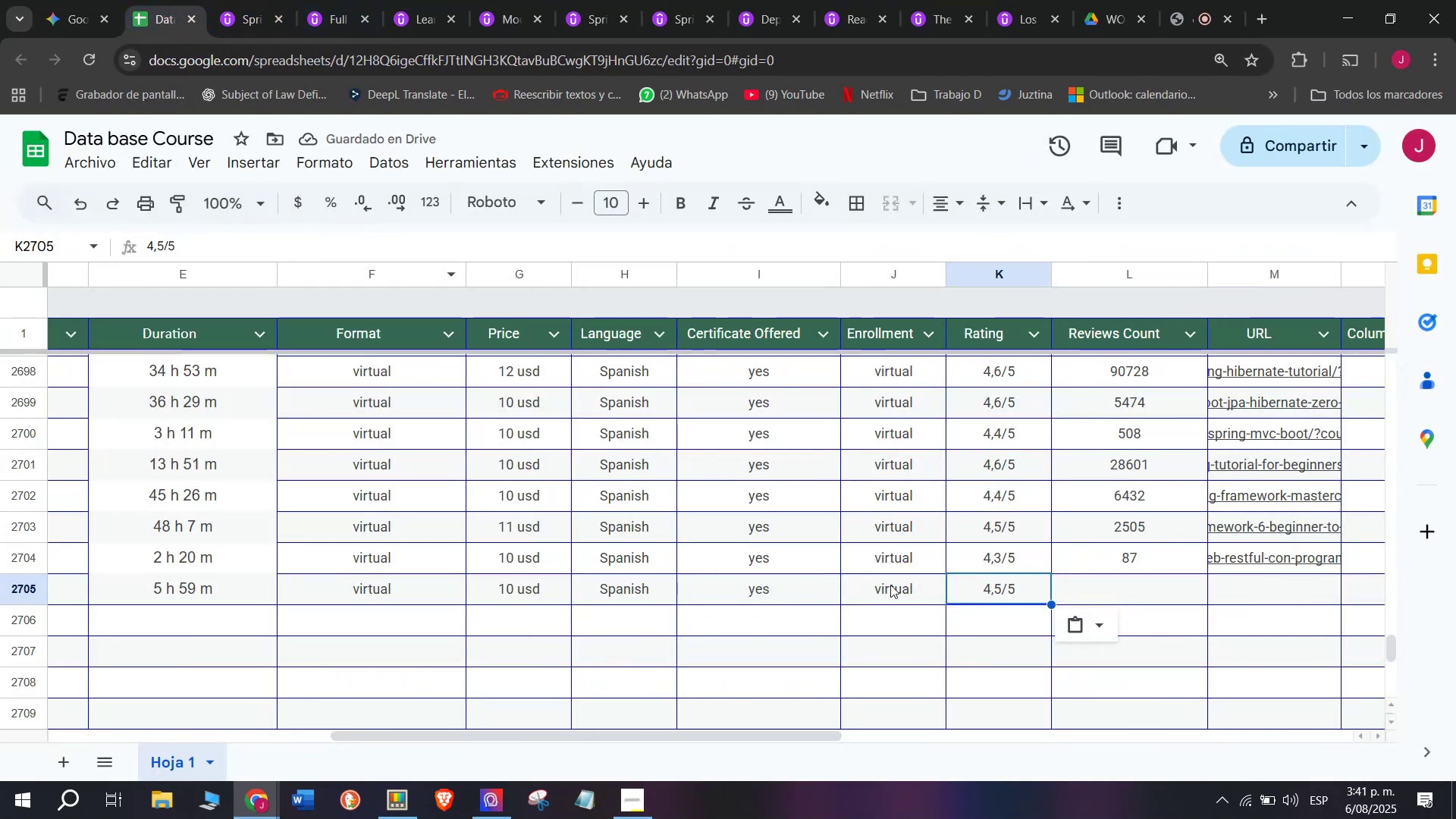 
left_click([177, 0])
 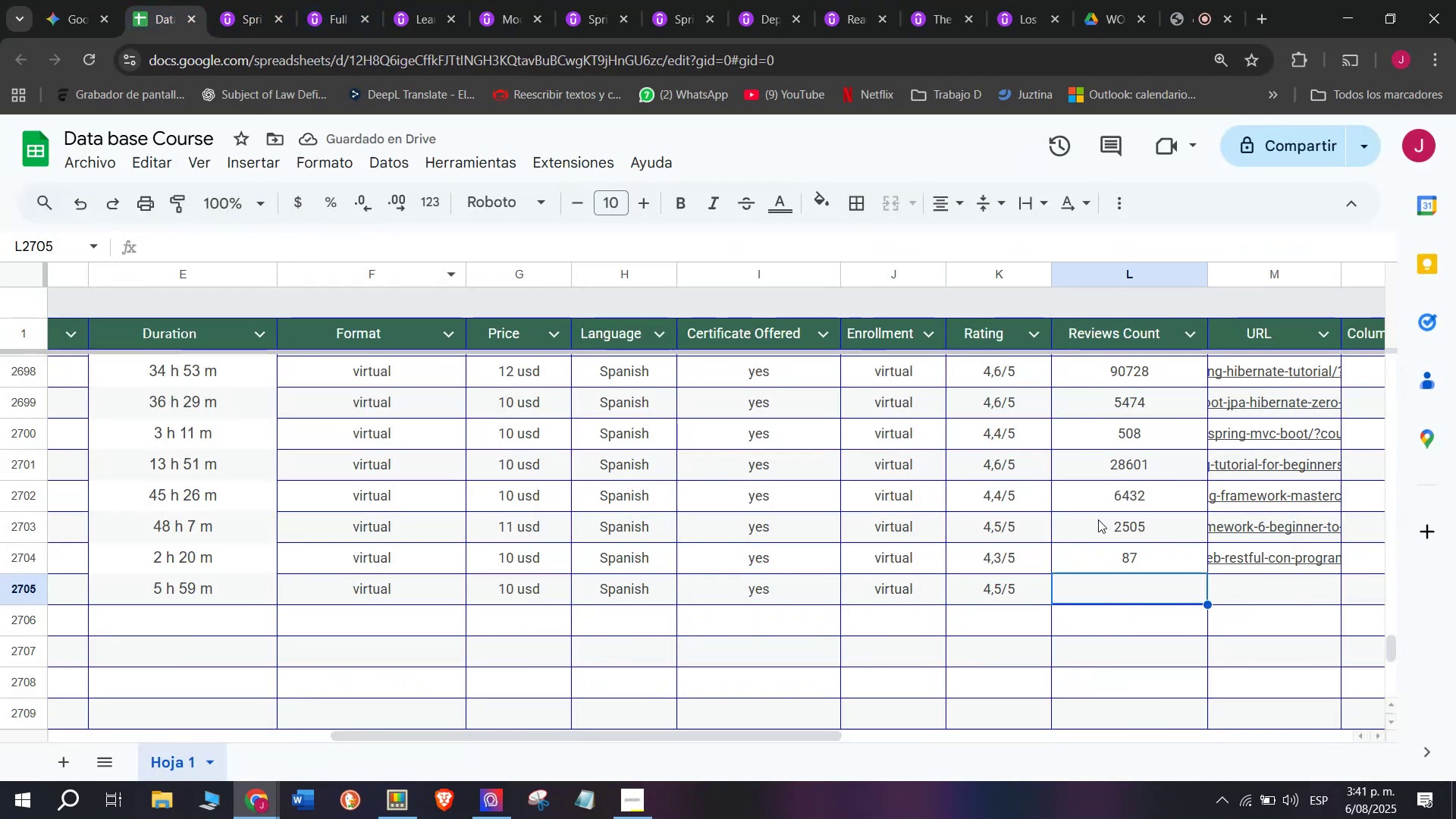 
key(Break)
 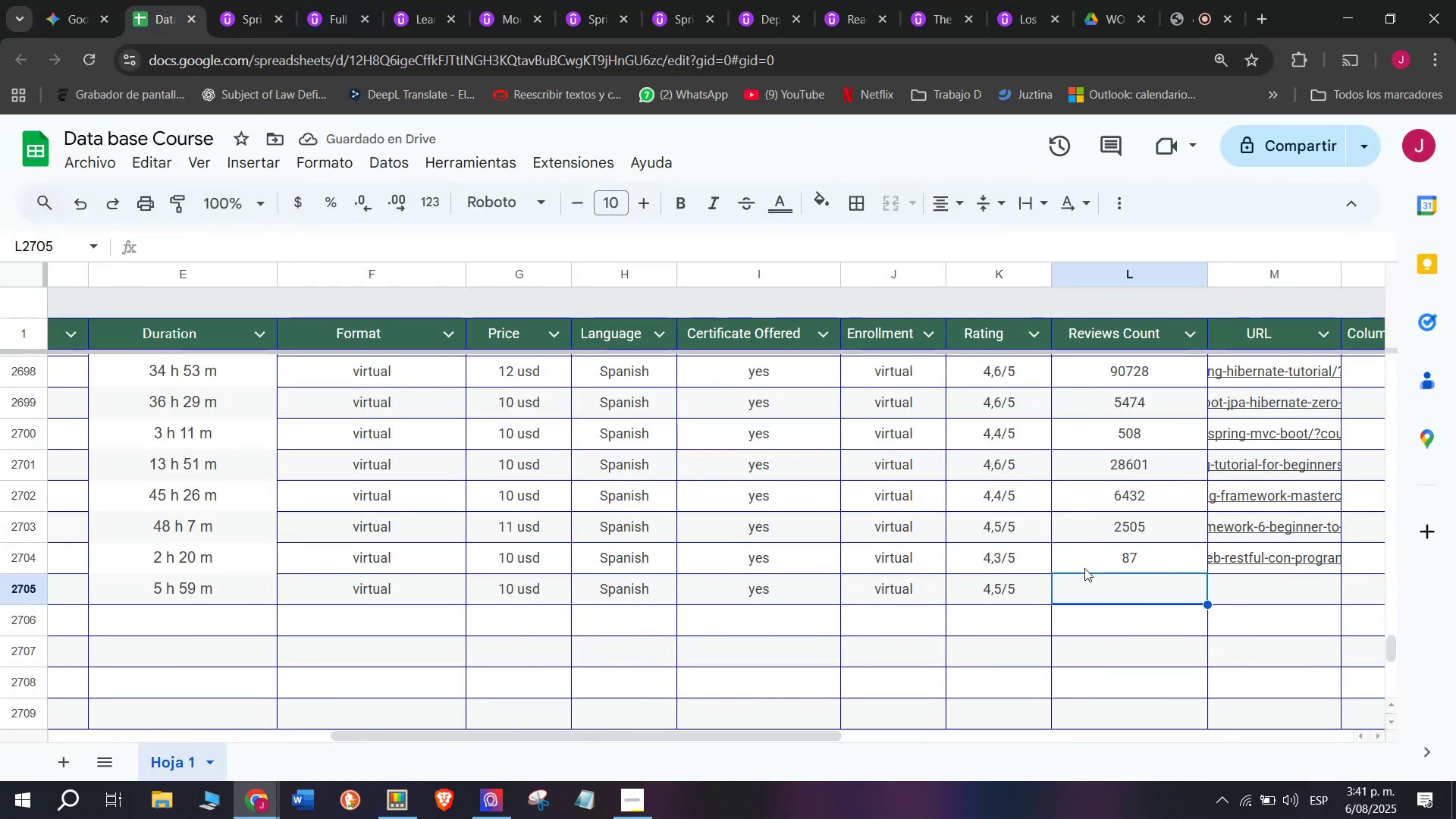 
key(Control+ControlLeft)
 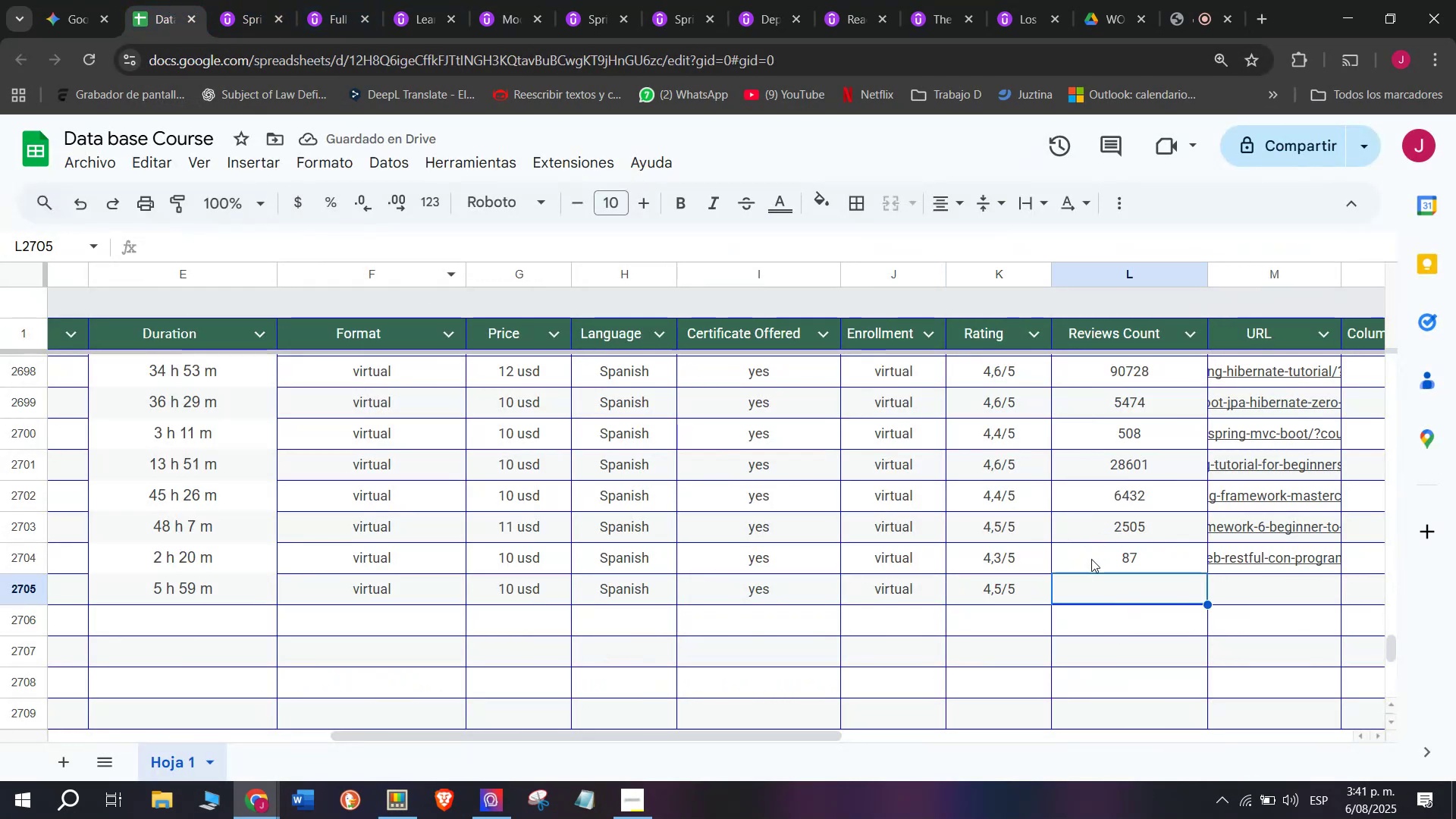 
key(Control+C)
 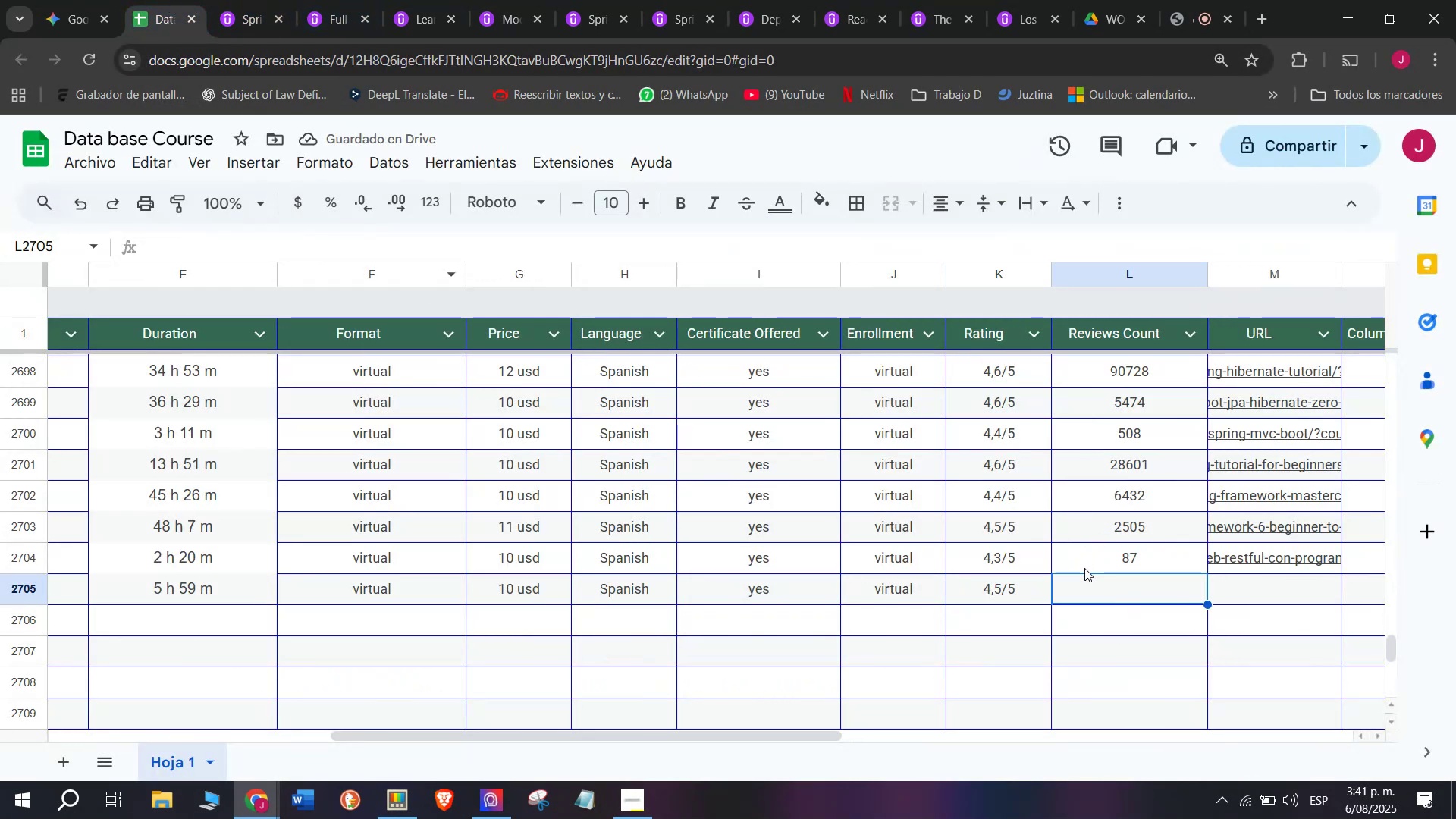 
double_click([1023, 581])
 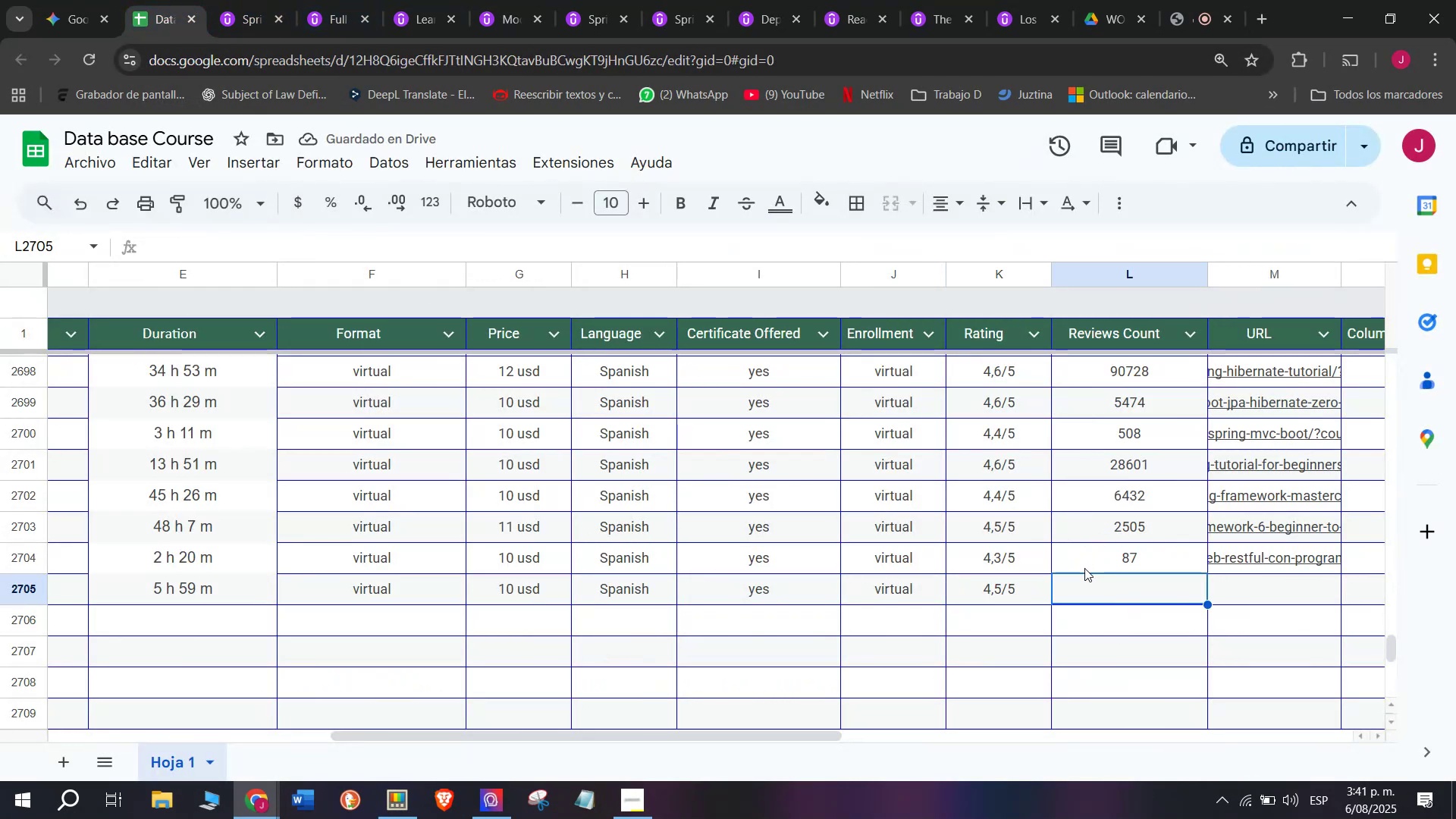 
key(Z)
 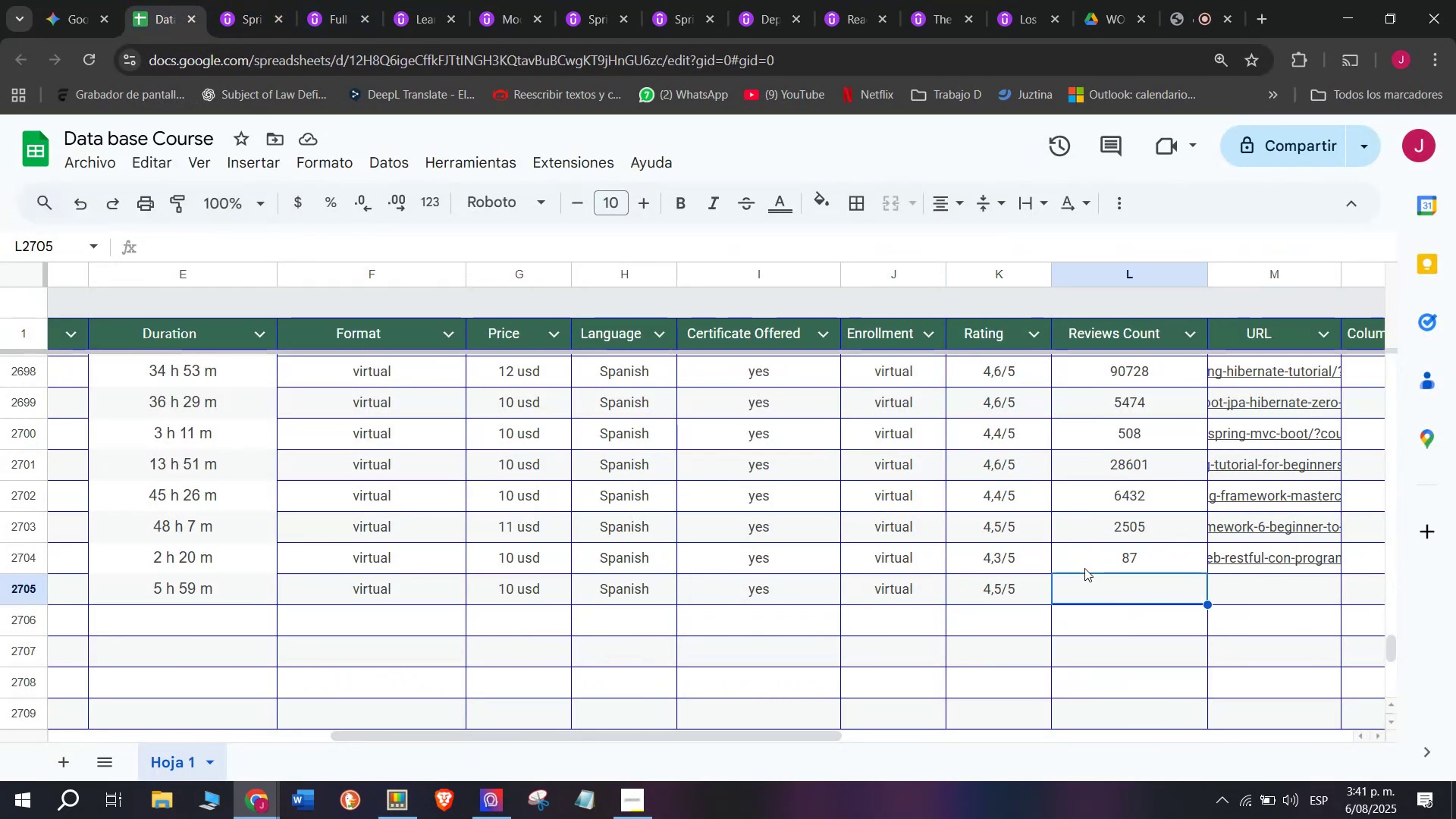 
key(Control+ControlLeft)
 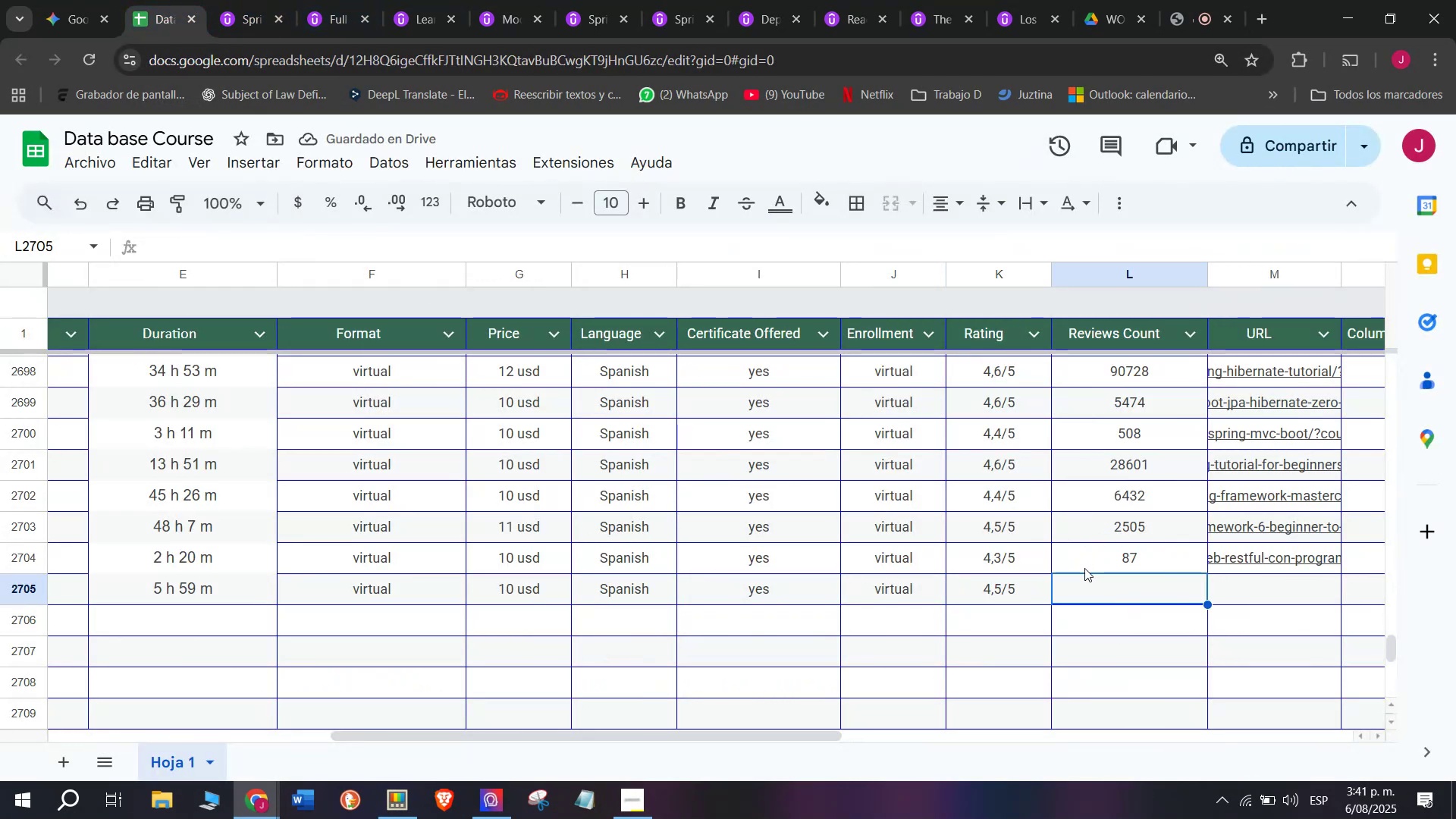 
key(Control+V)
 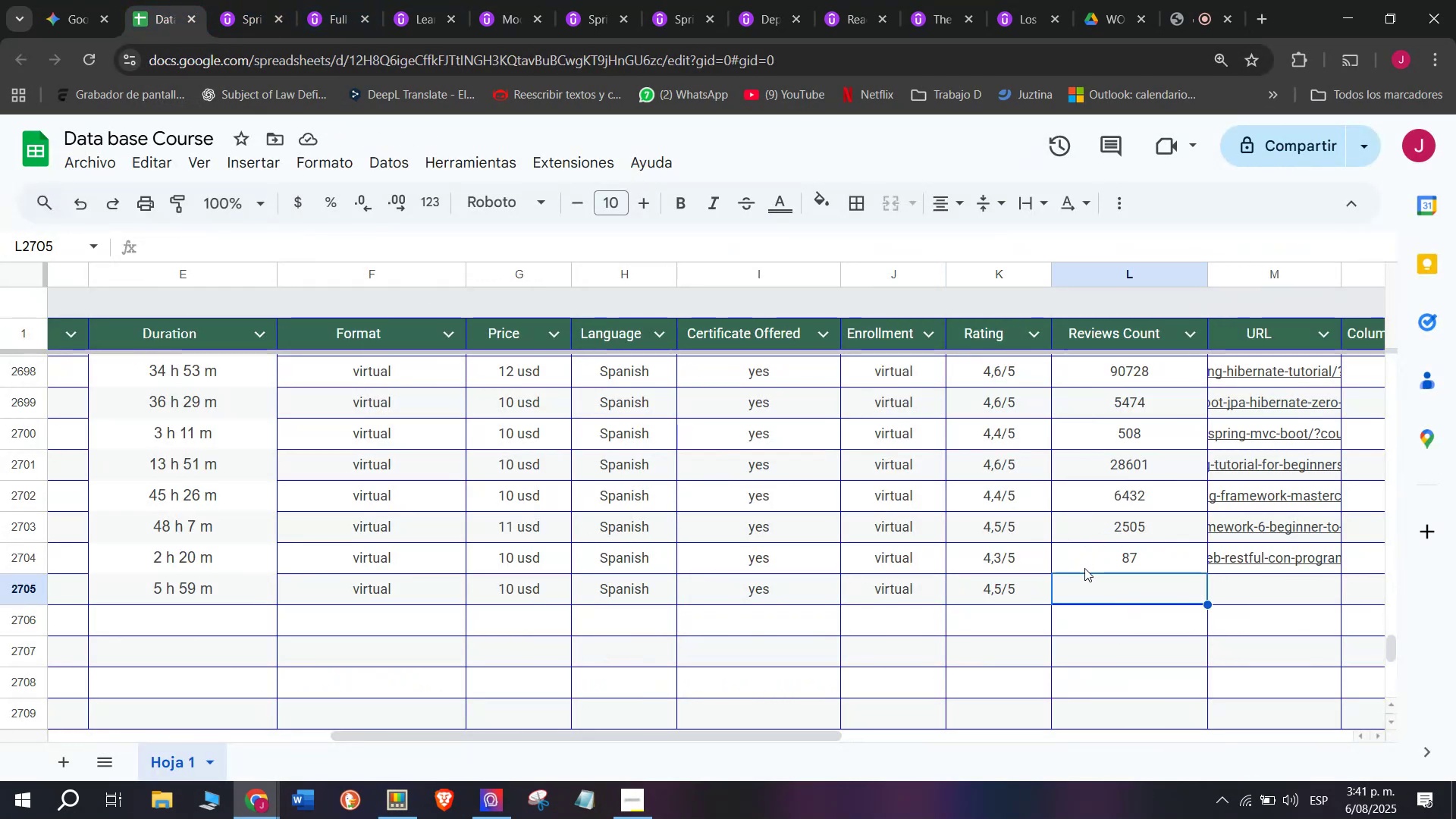 
left_click([237, 0])
 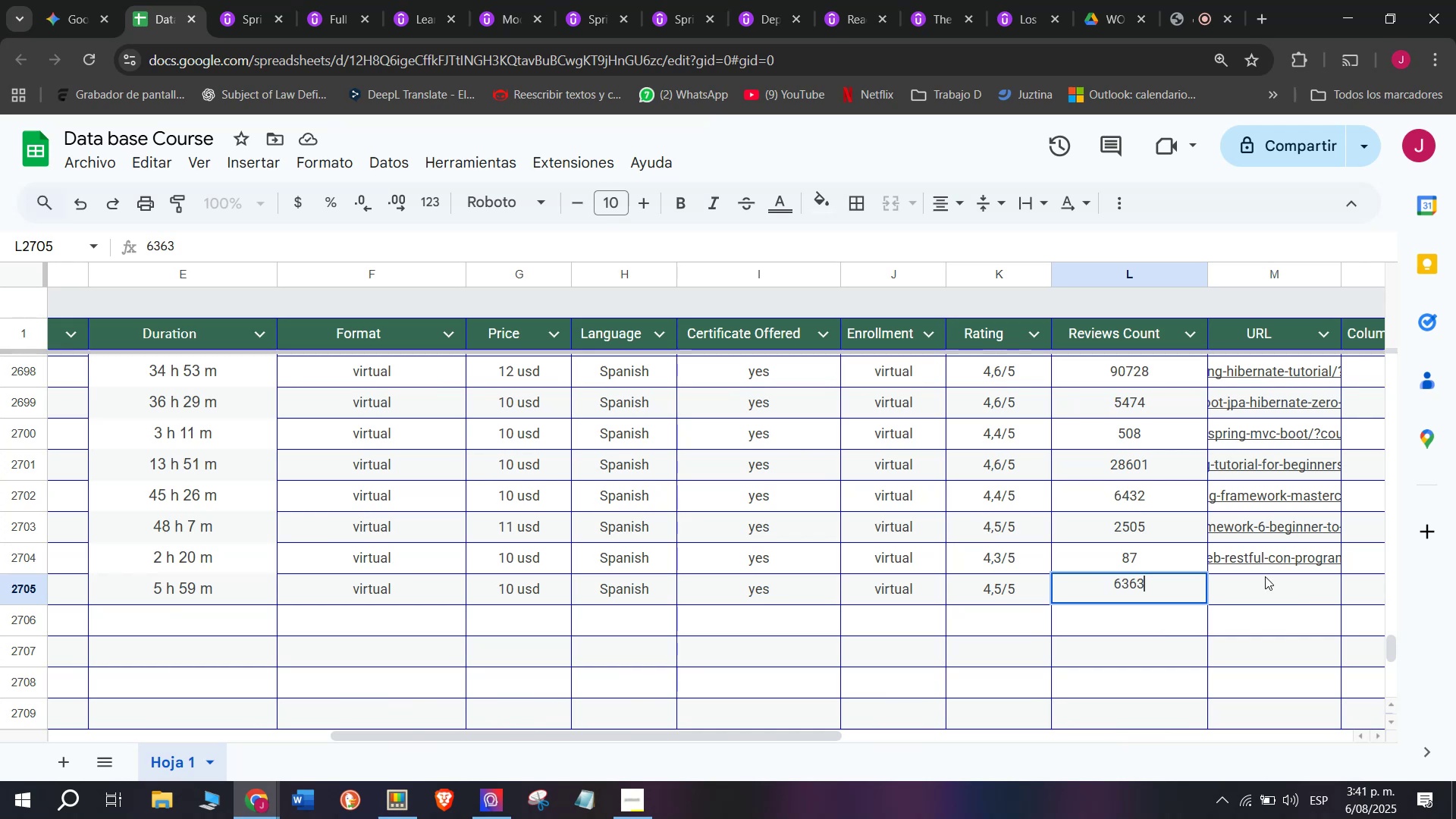 
left_click([168, 0])
 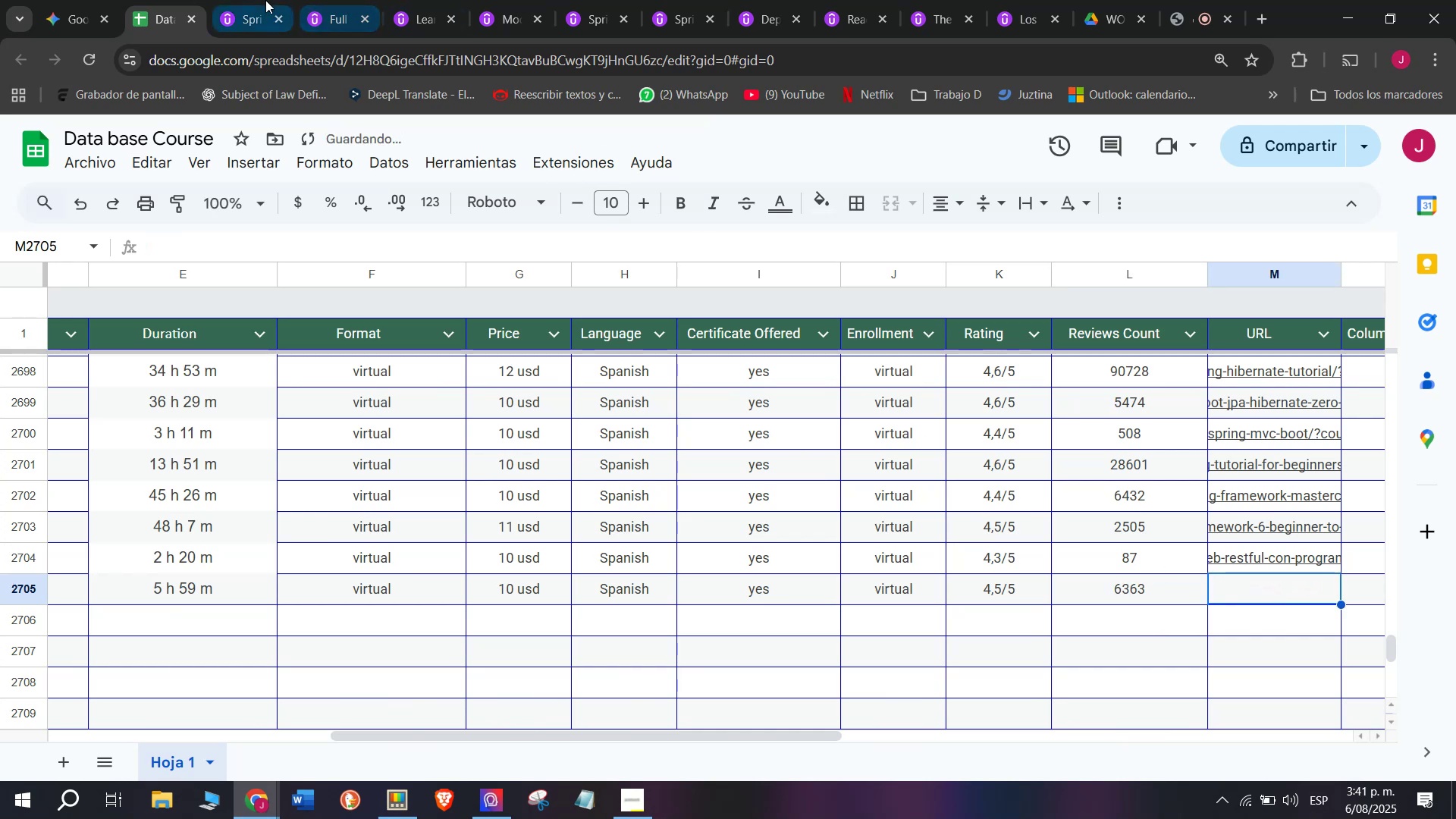 
left_click([1119, 587])
 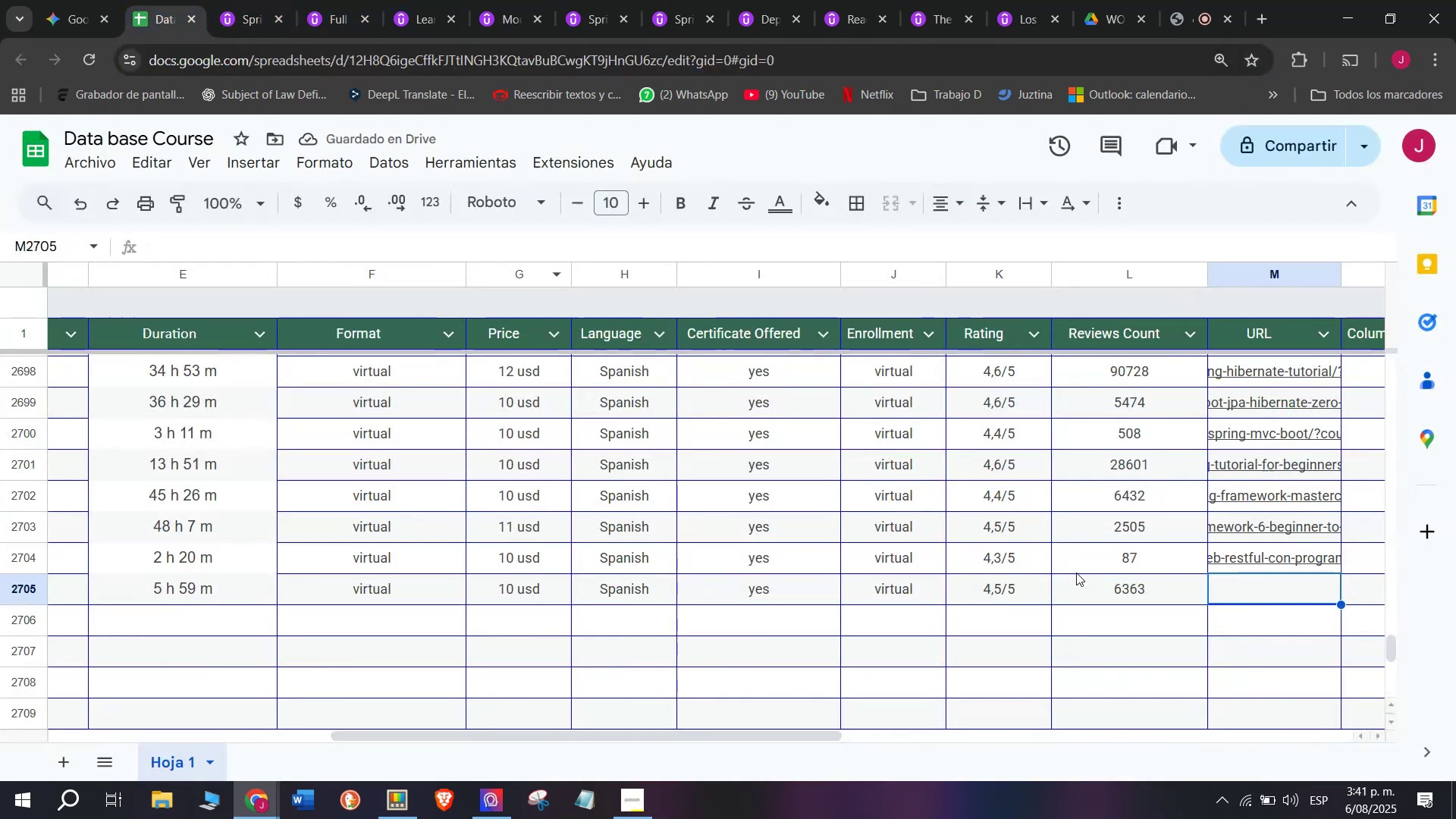 
type(6363)
 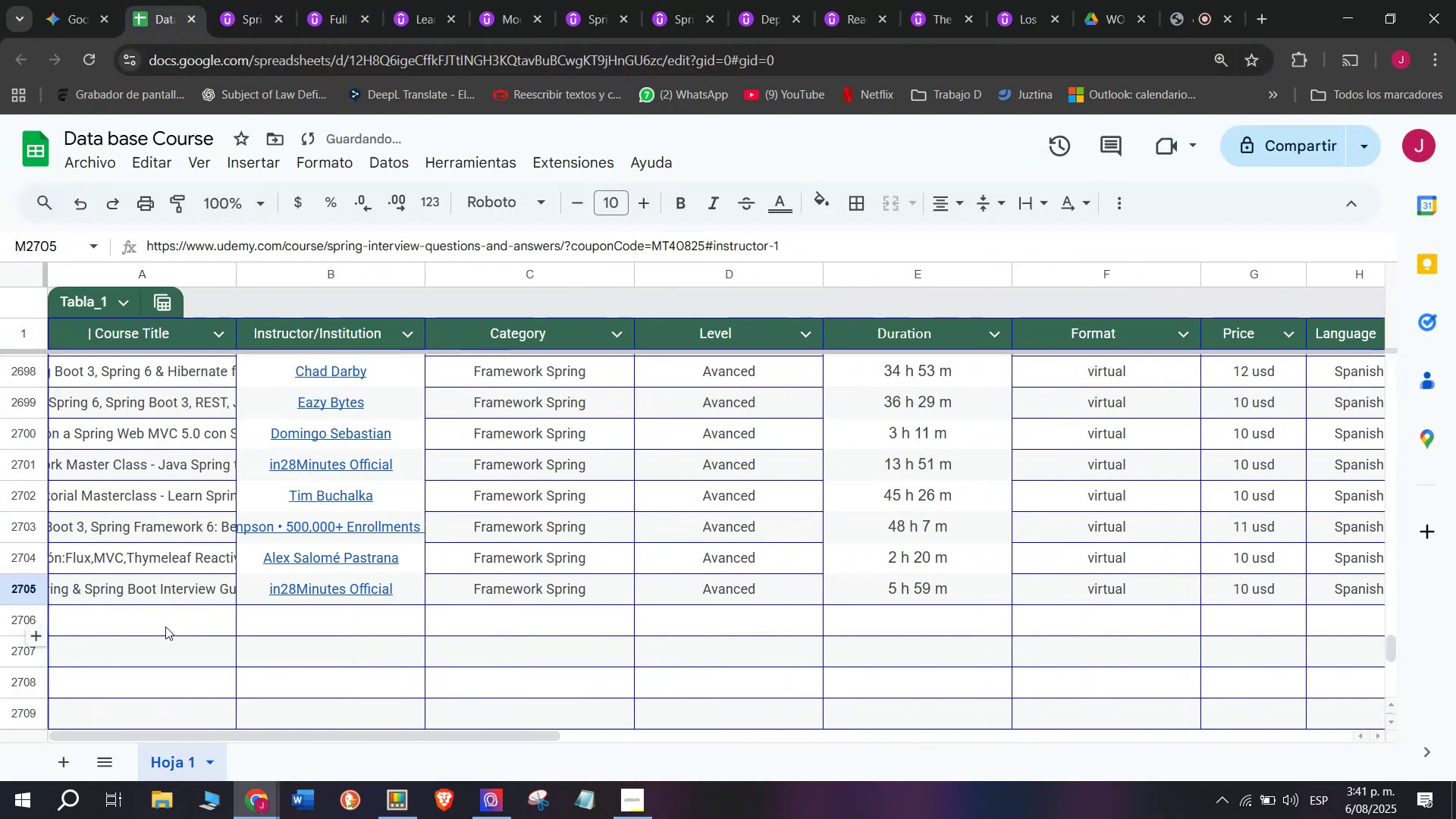 
left_click([1280, 590])
 